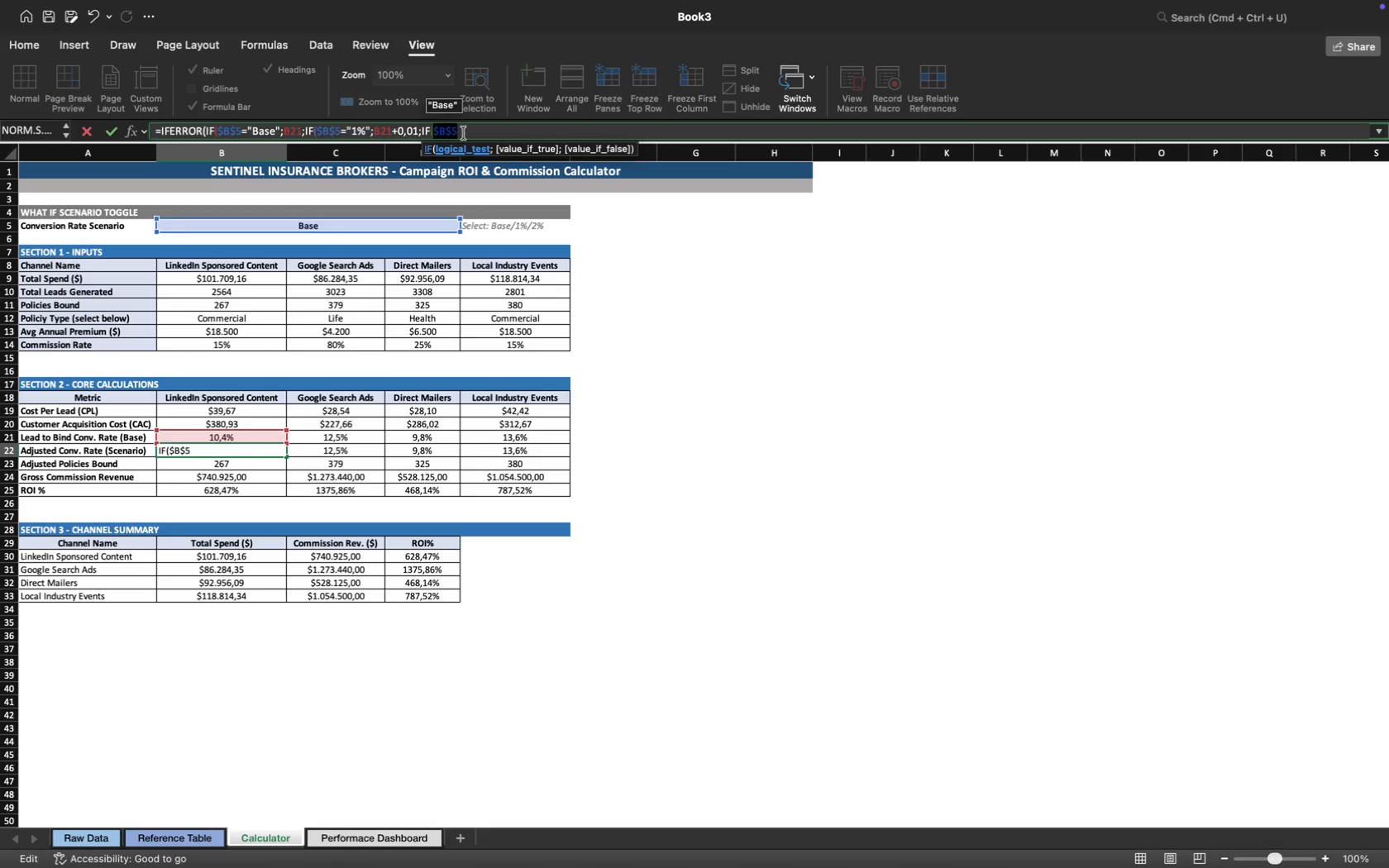 
left_click([469, 134])
 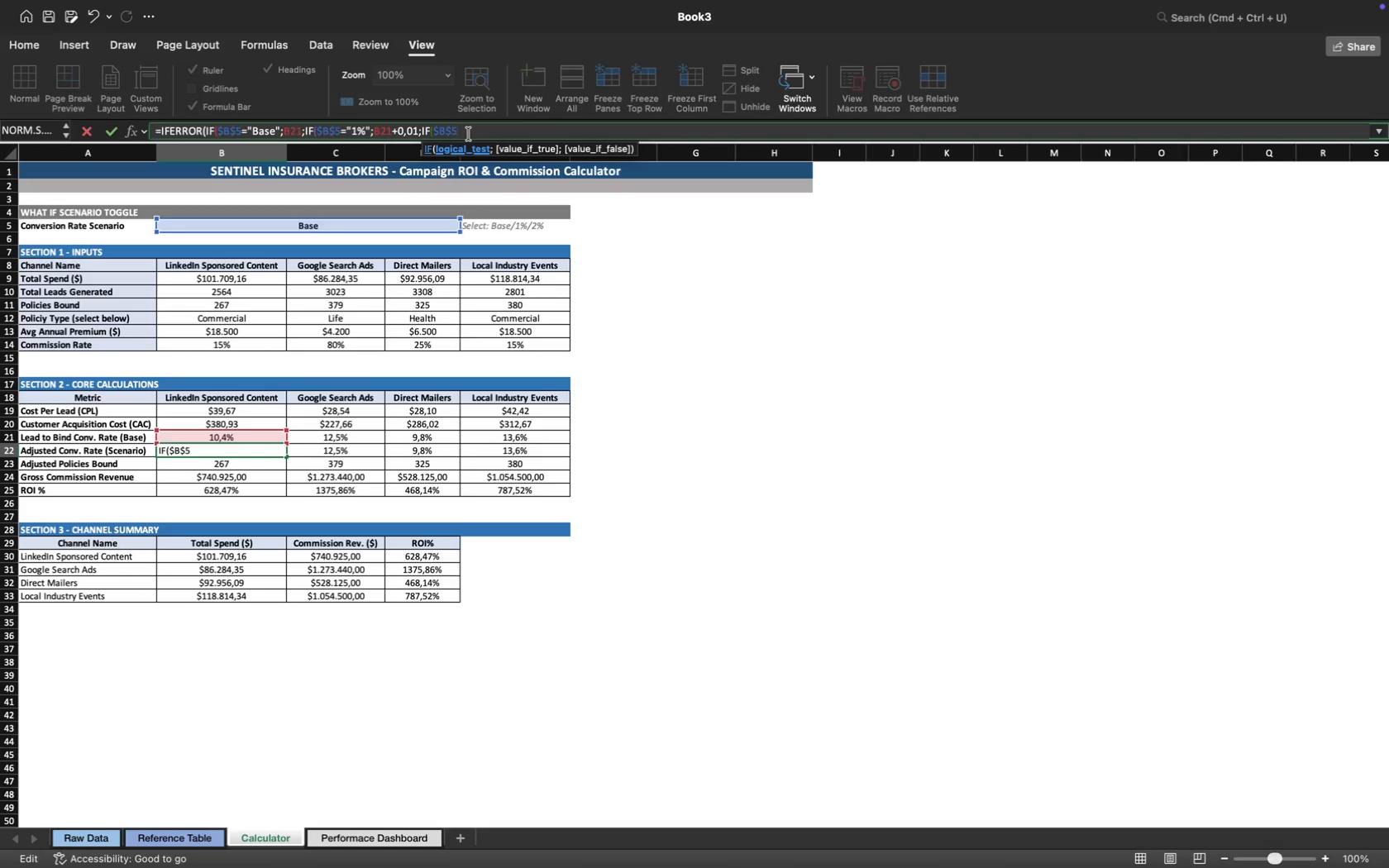 
type(="2%";)
 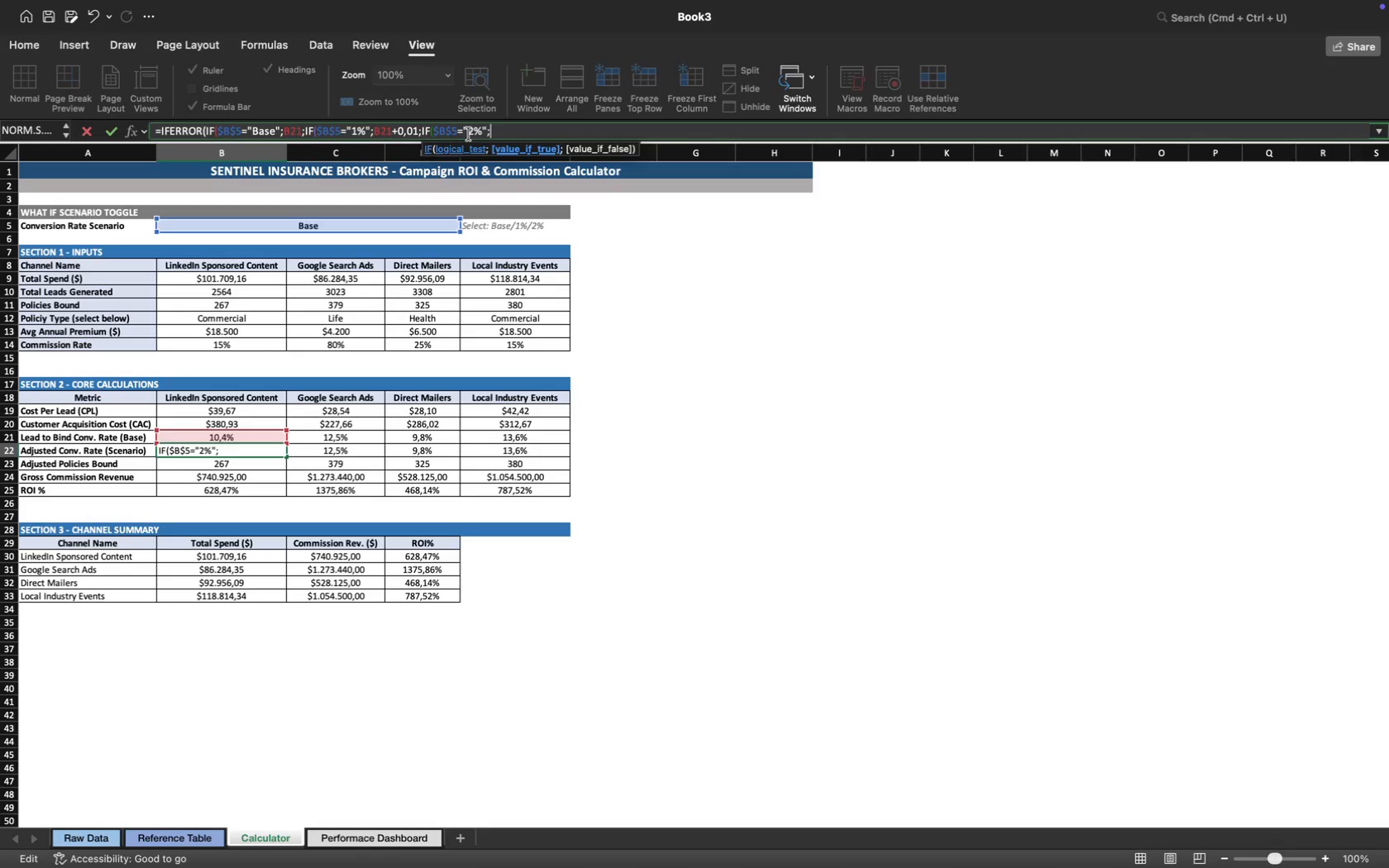 
left_click([265, 436])
 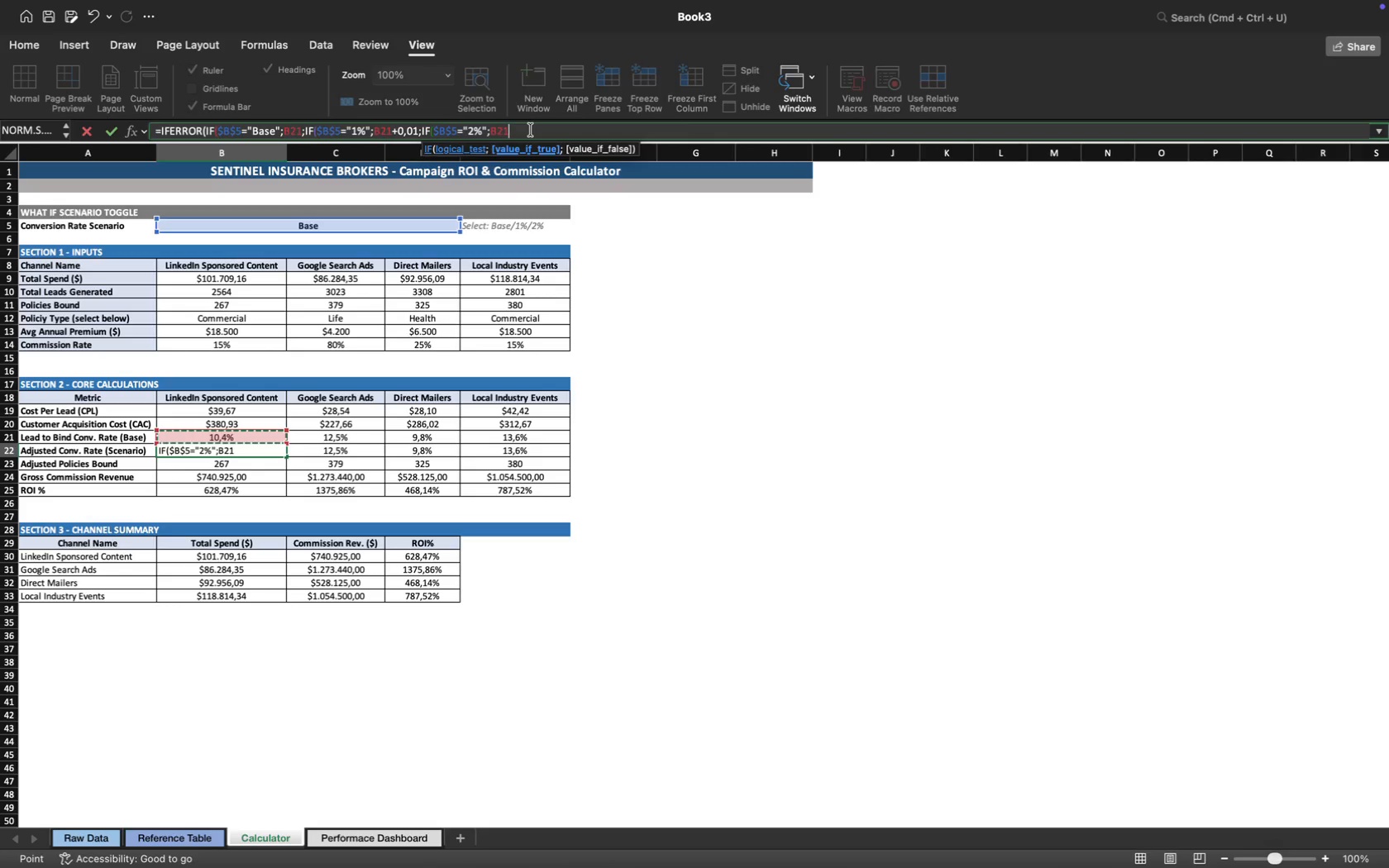 
type(+0,02)
 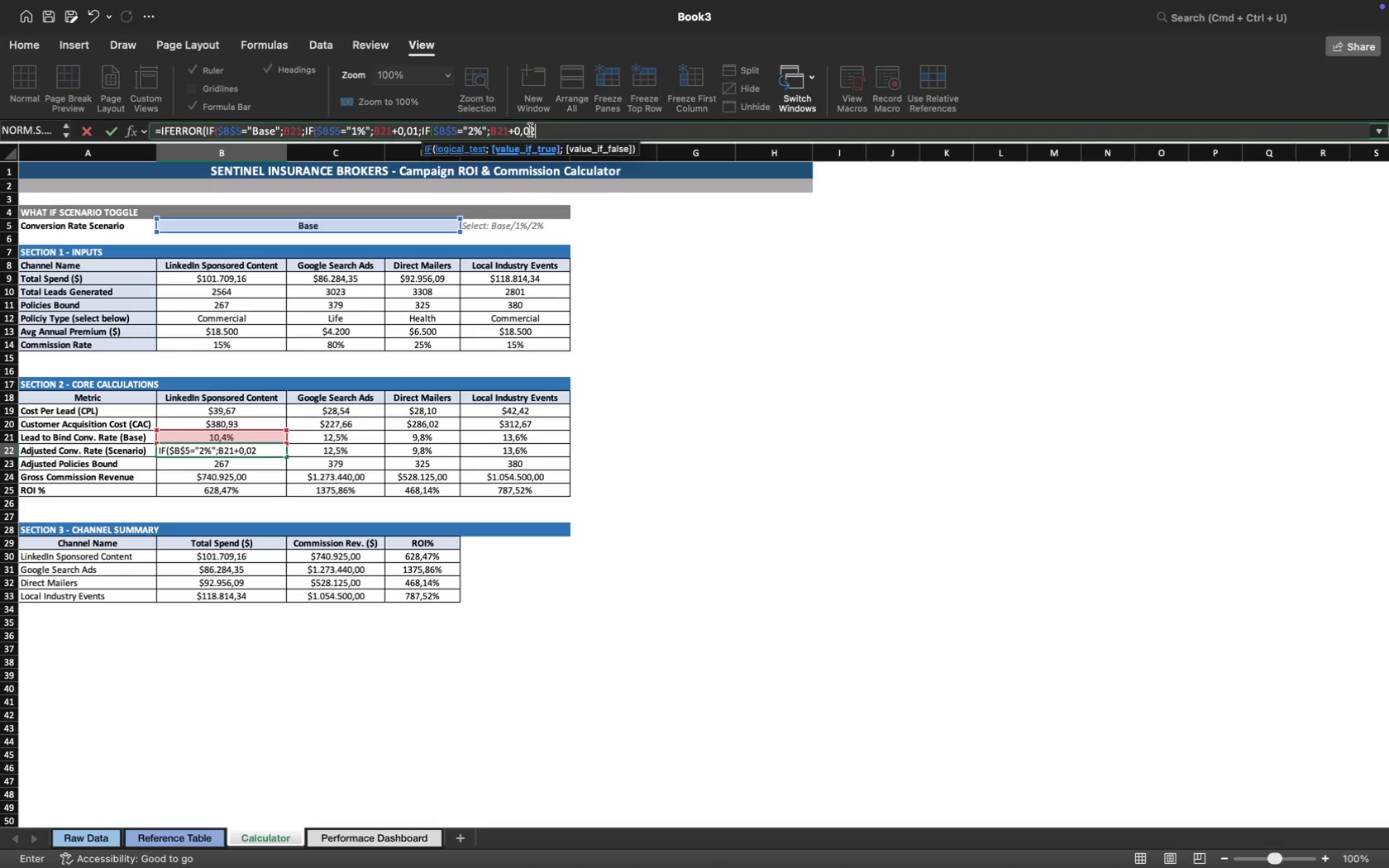 
wait(17.72)
 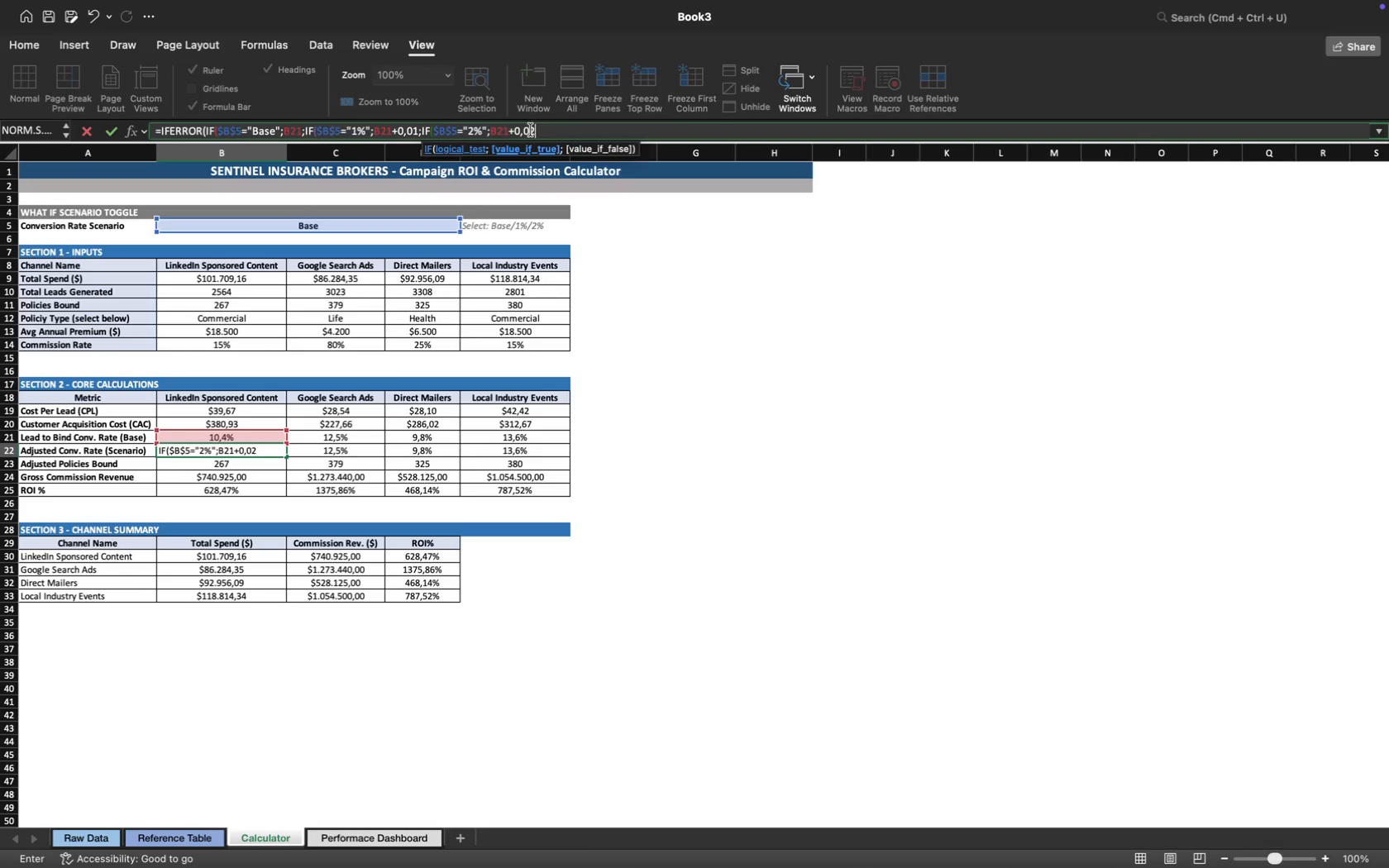 
key(Semicolon)
 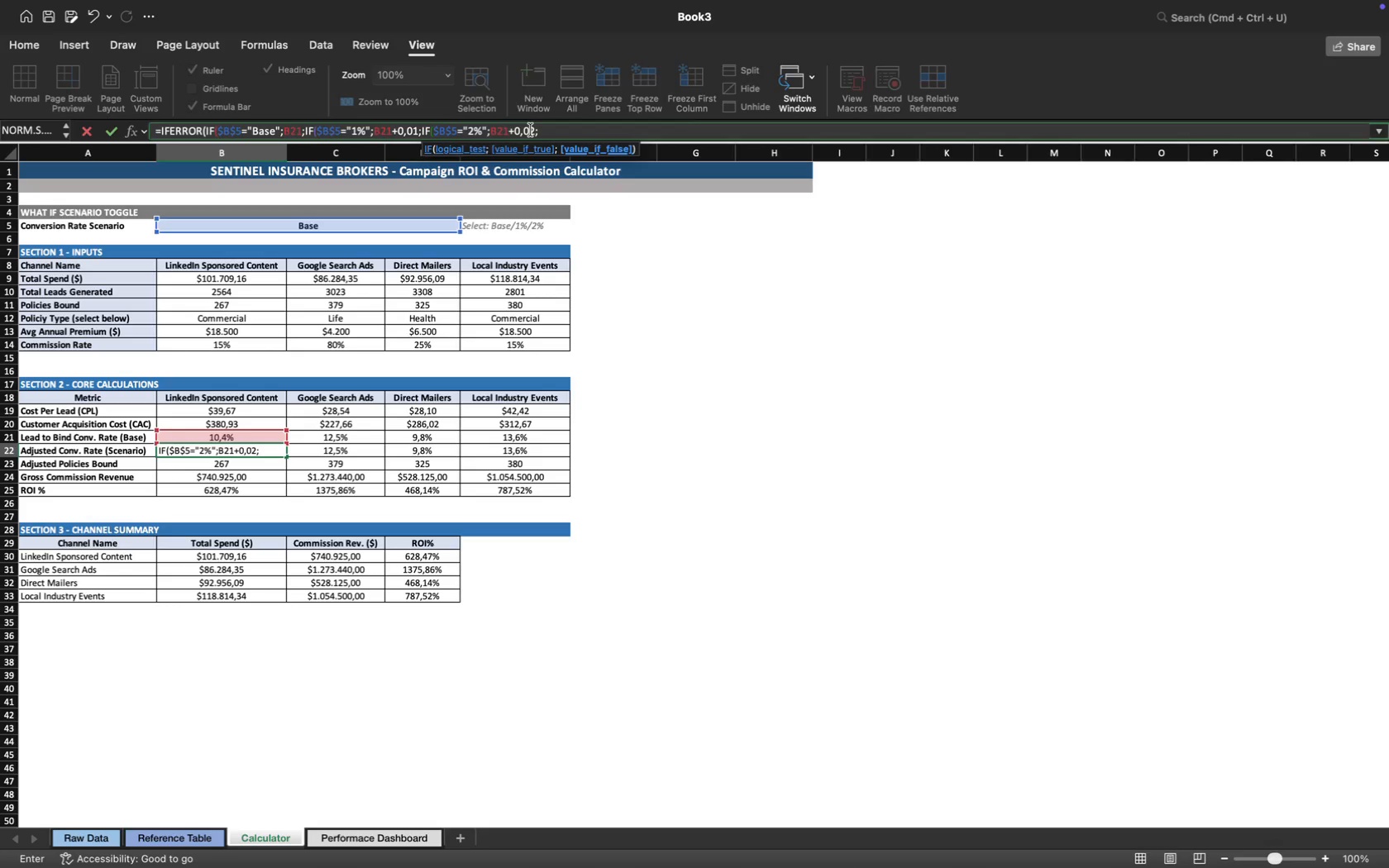 
wait(6.78)
 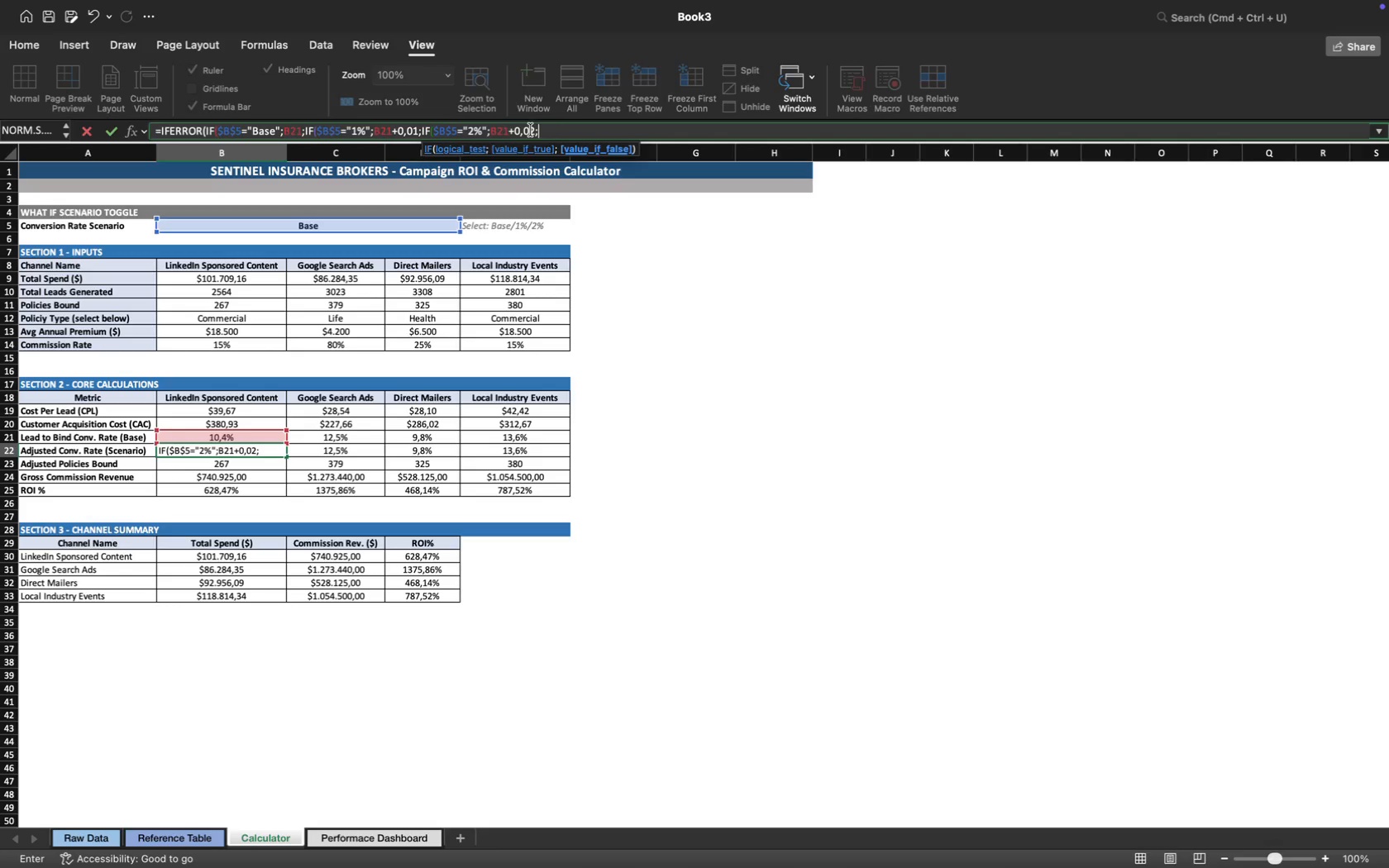 
key(0)
 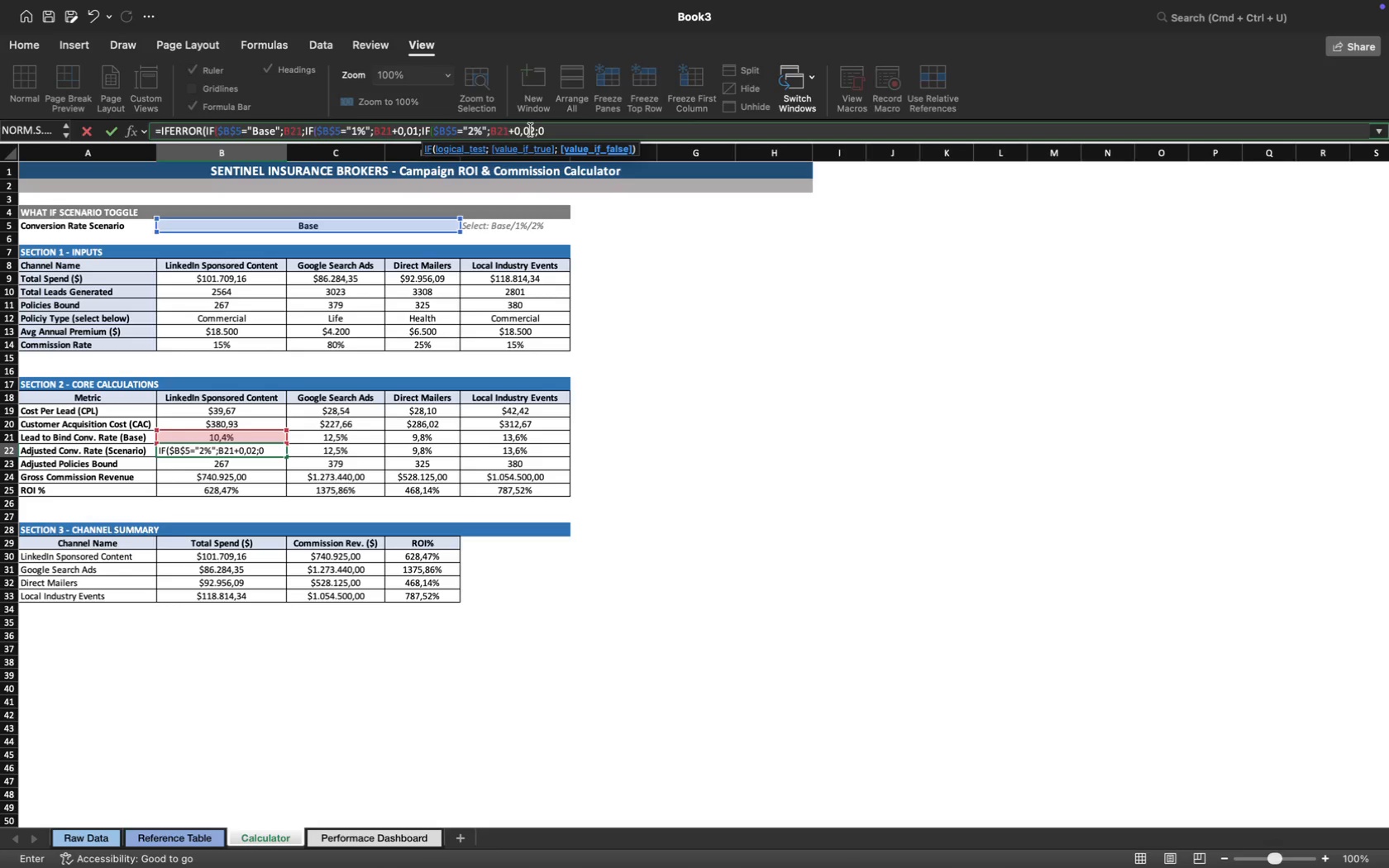 
type()));0))
 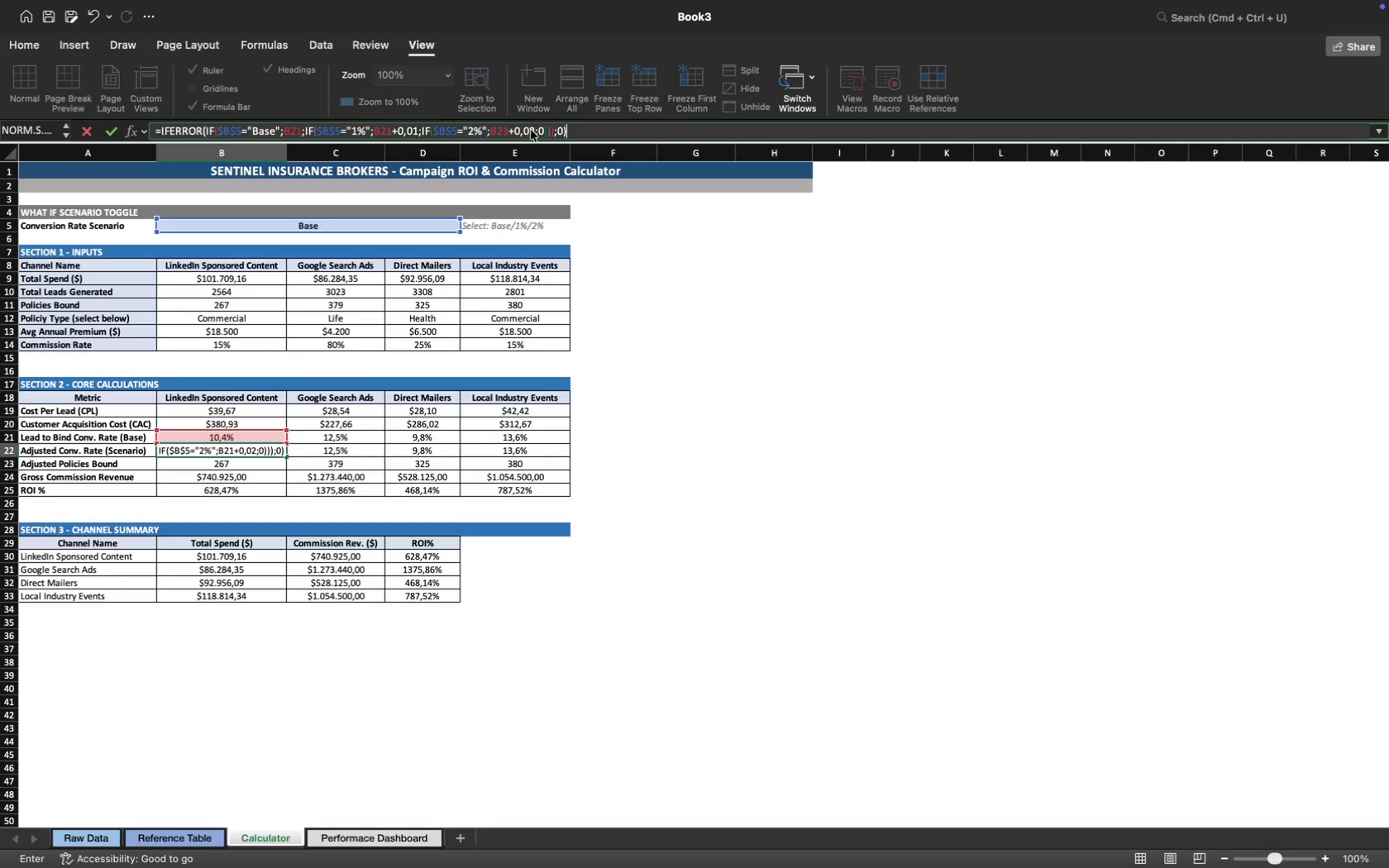 
key(Enter)
 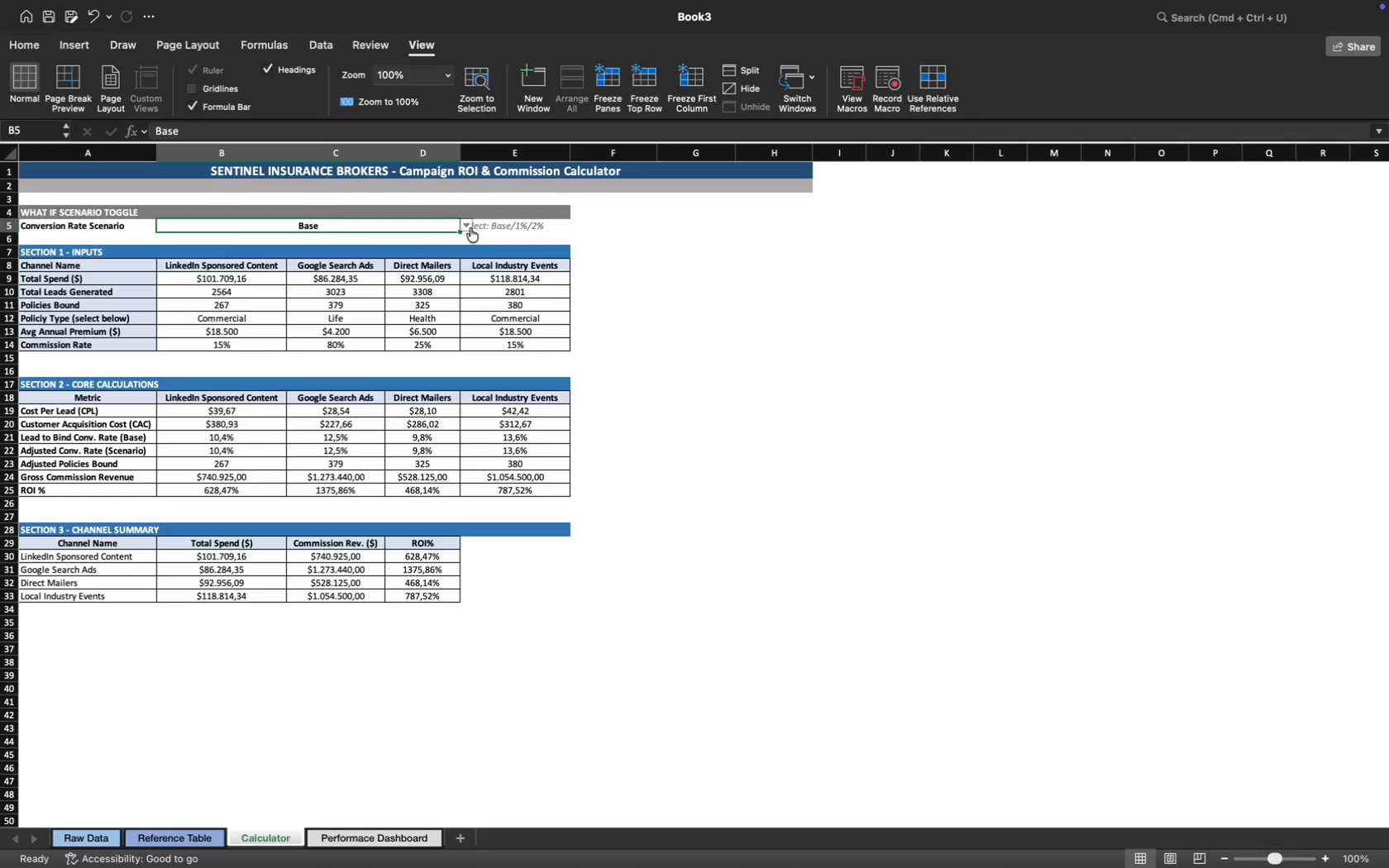 
wait(6.1)
 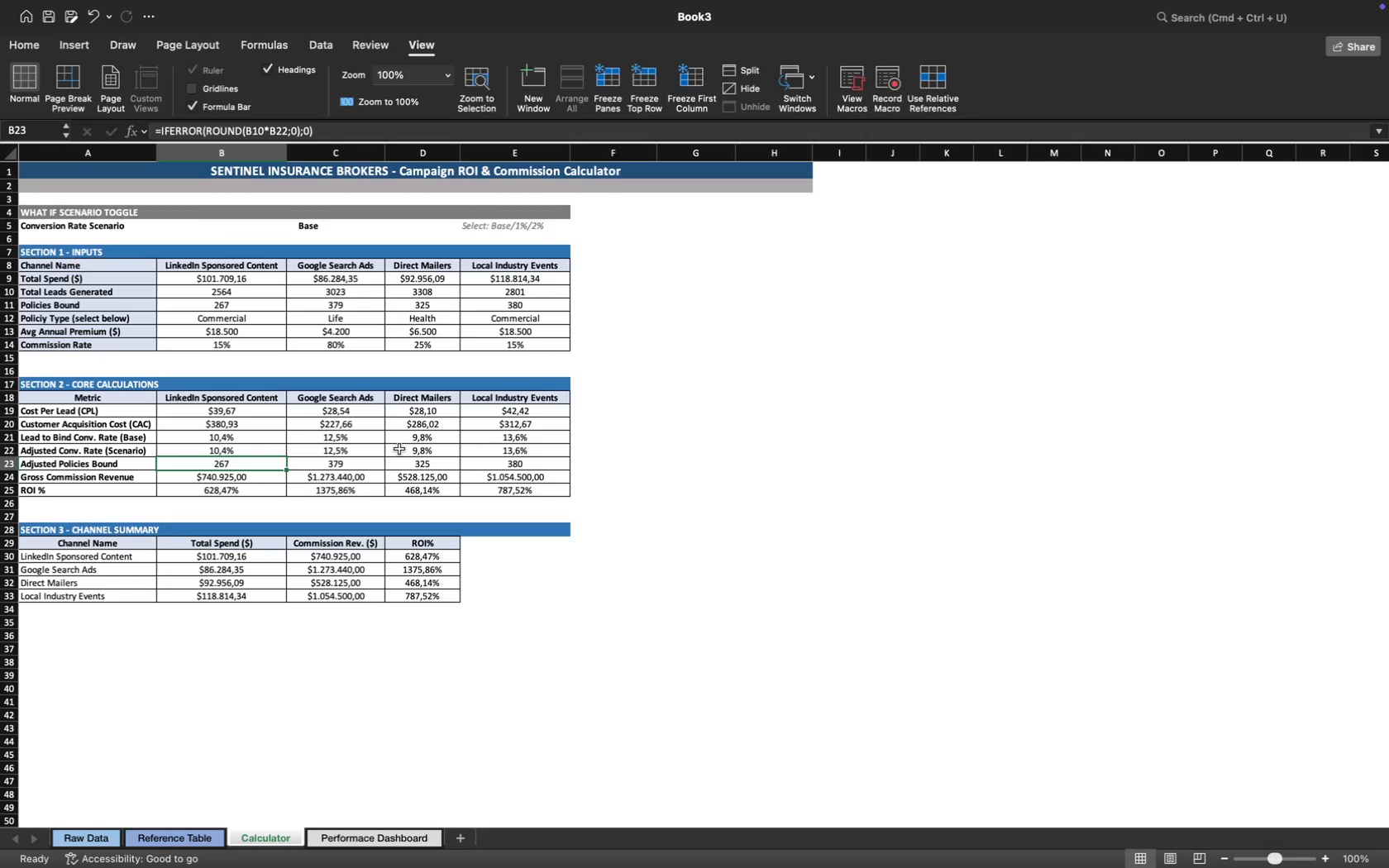 
left_click([657, 283])
 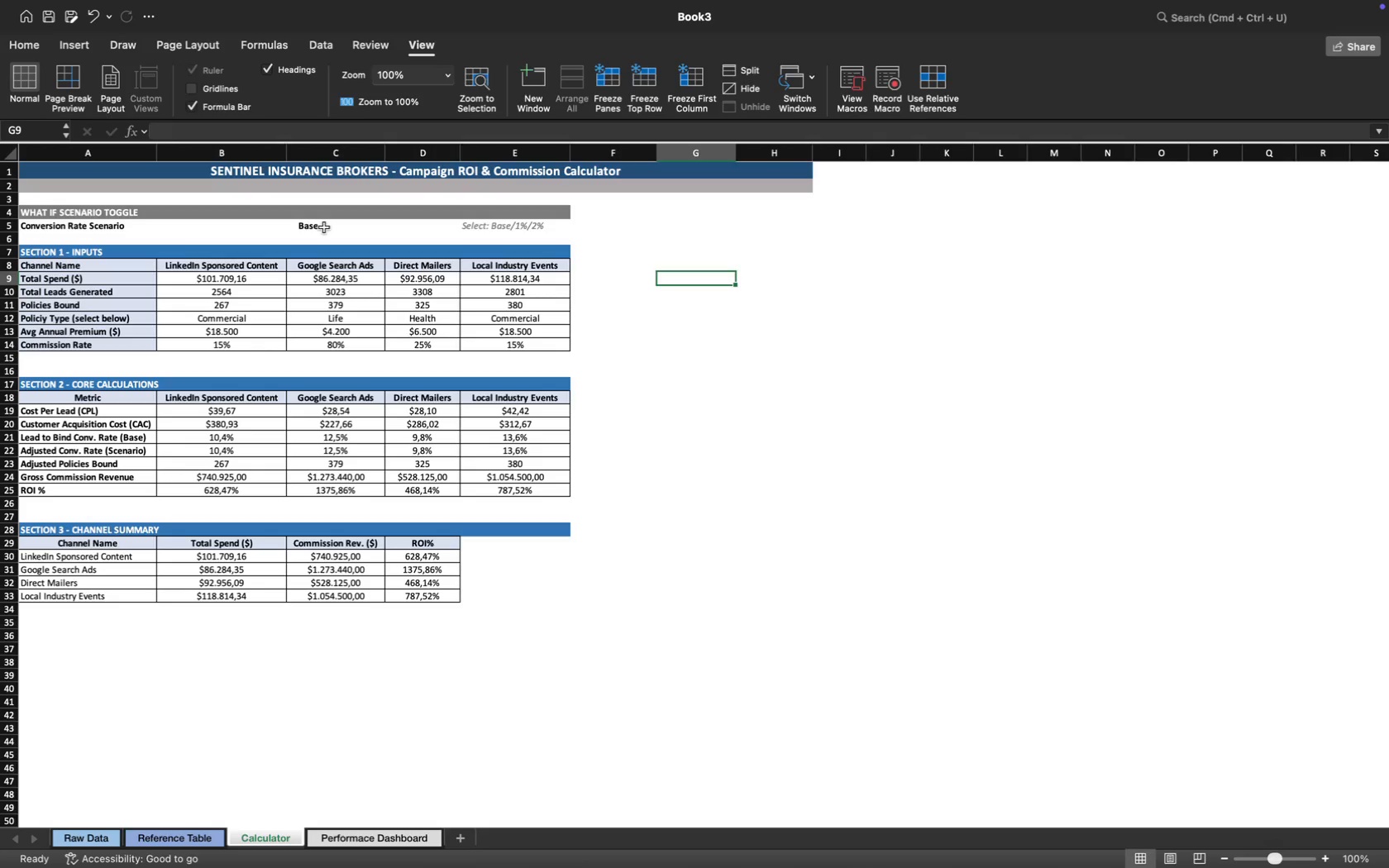 
wait(6.78)
 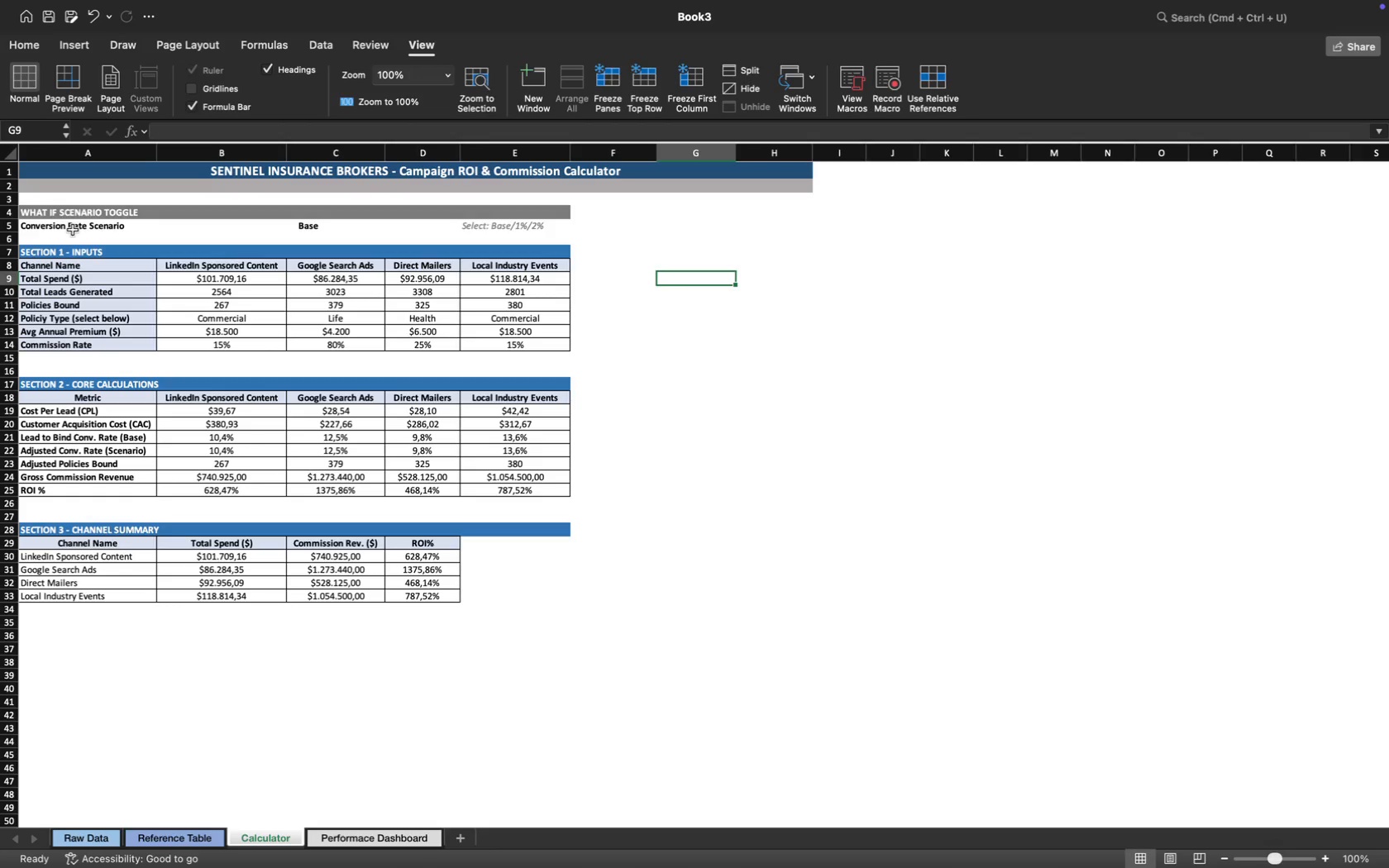 
left_click([471, 227])
 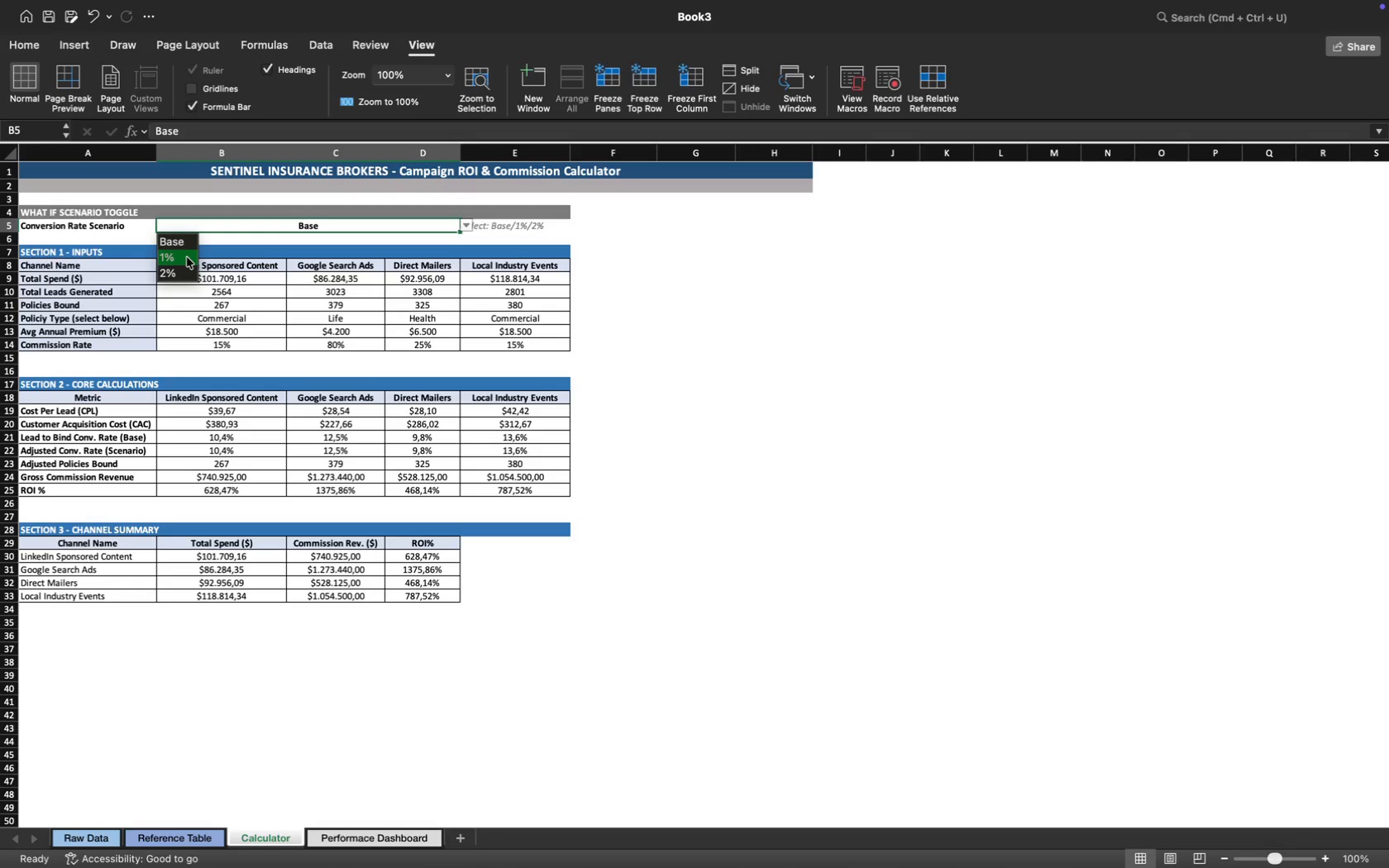 
left_click([187, 257])
 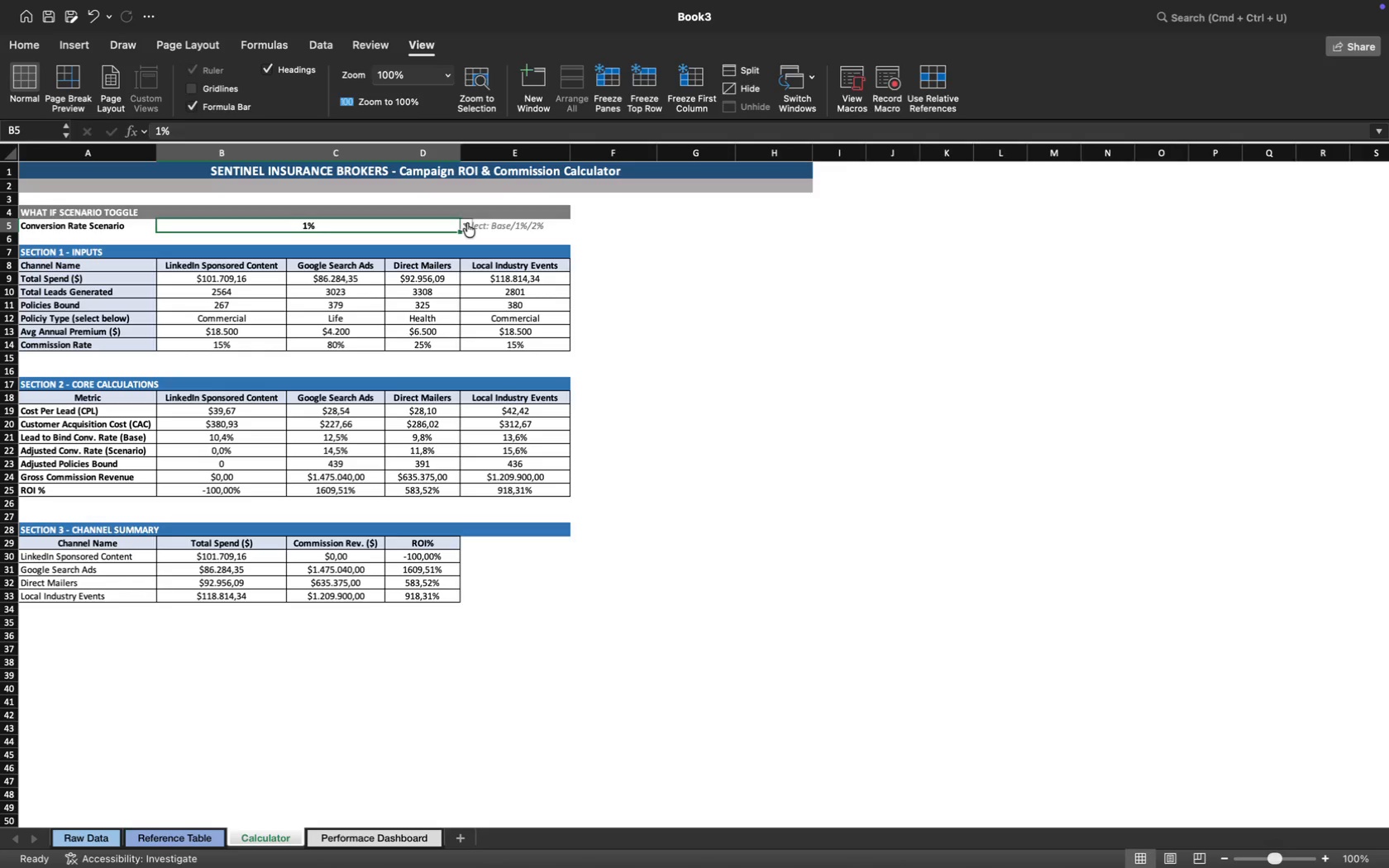 
wait(5.47)
 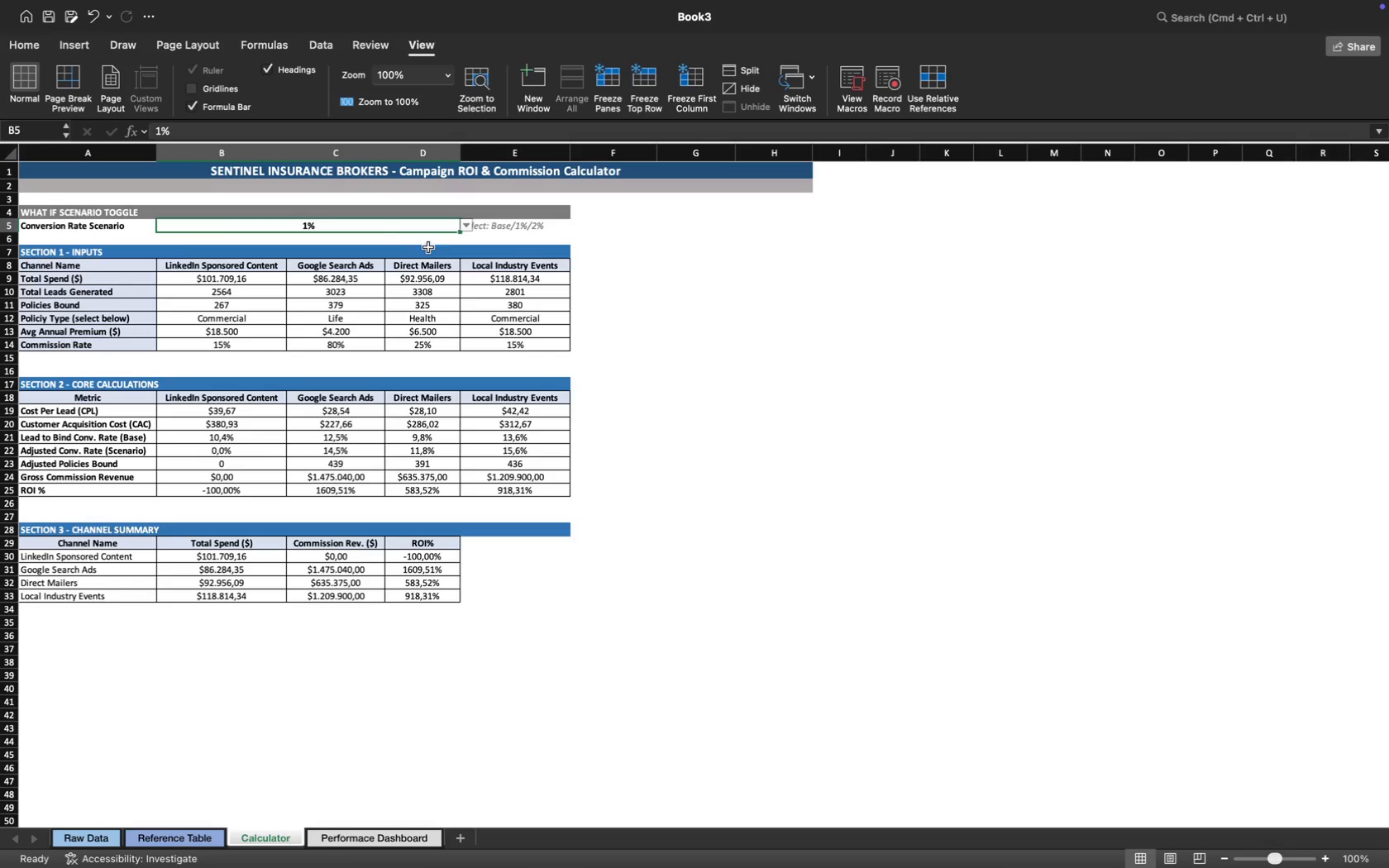 
left_click([467, 223])
 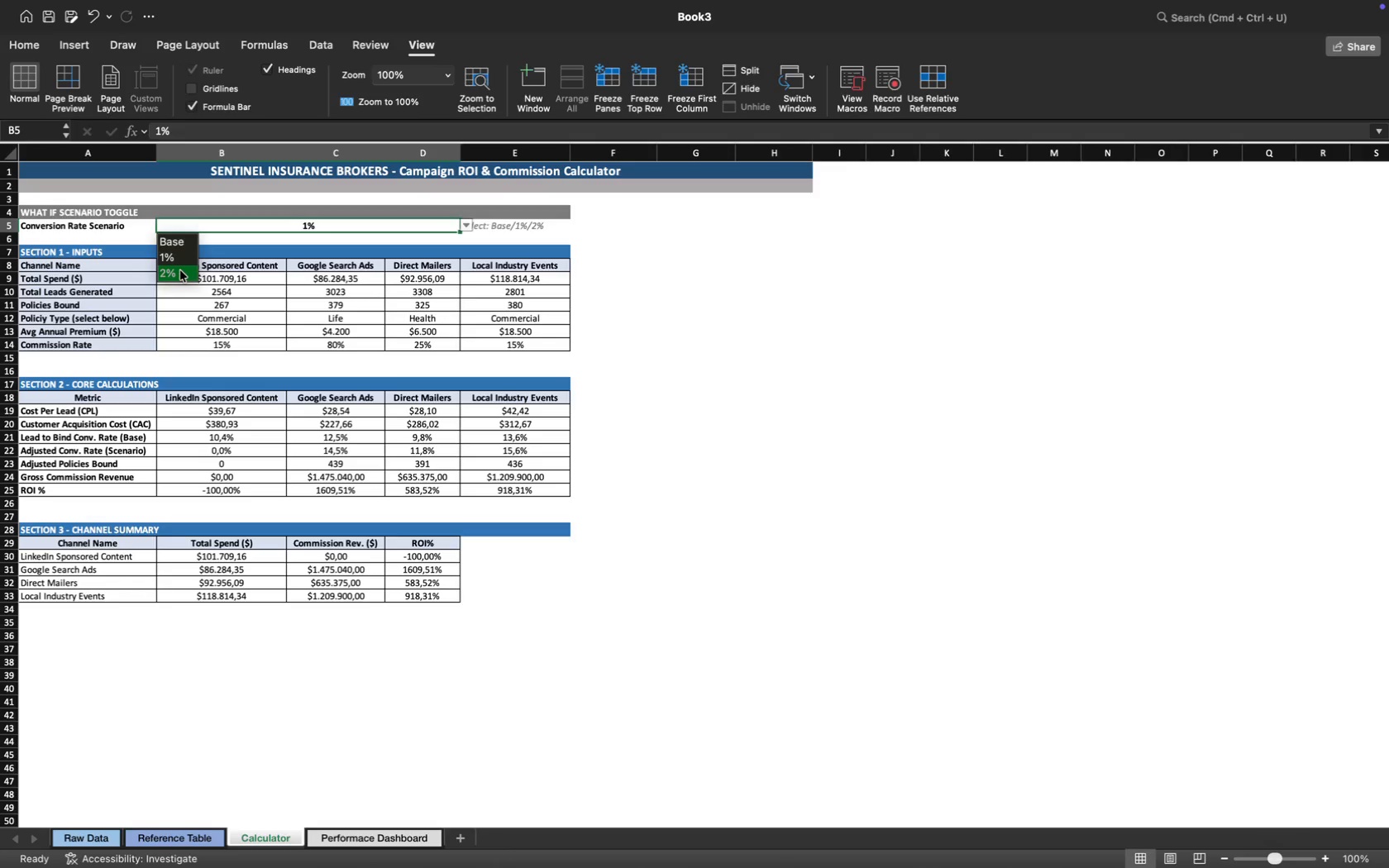 
left_click([180, 270])
 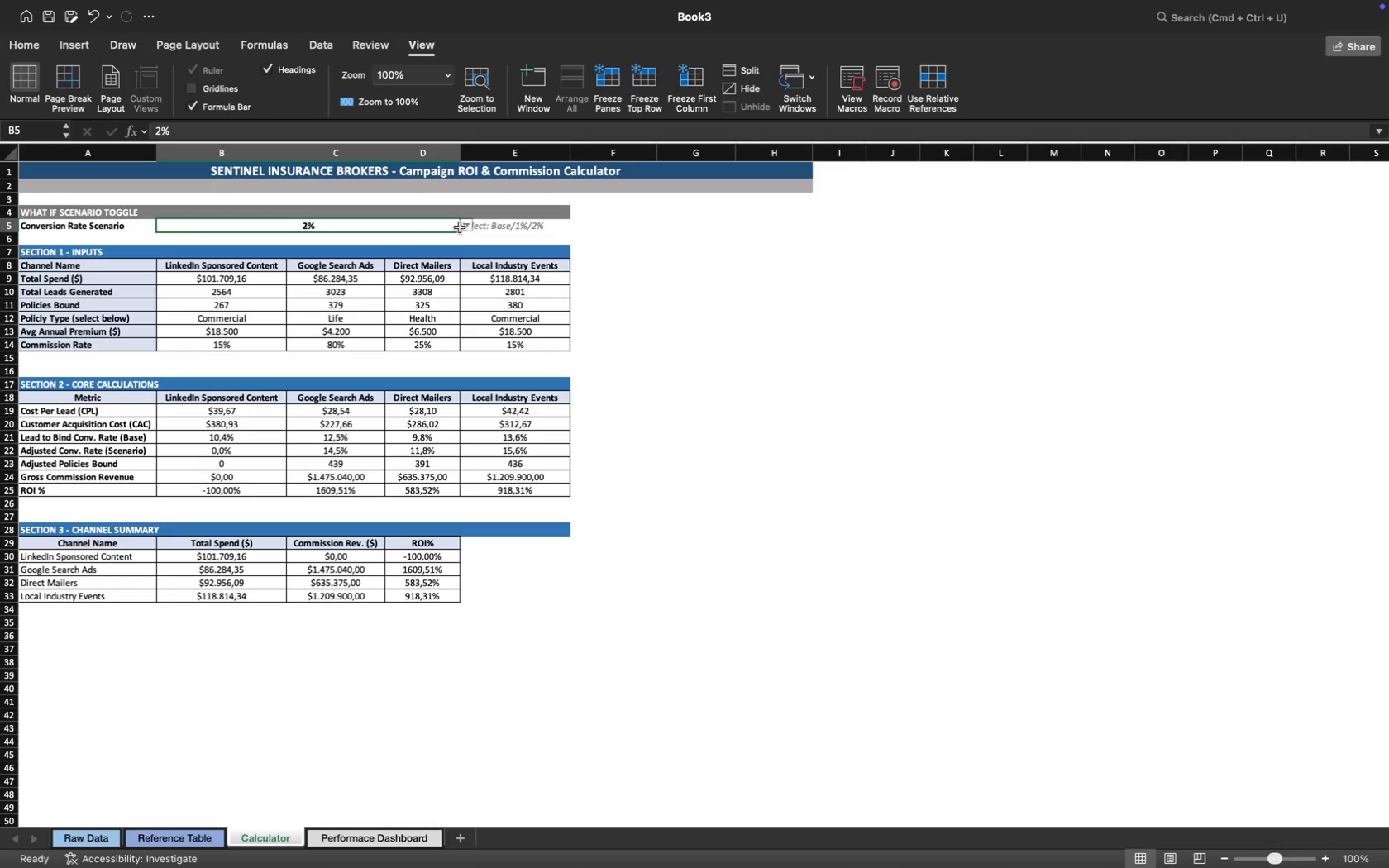 
left_click([465, 228])
 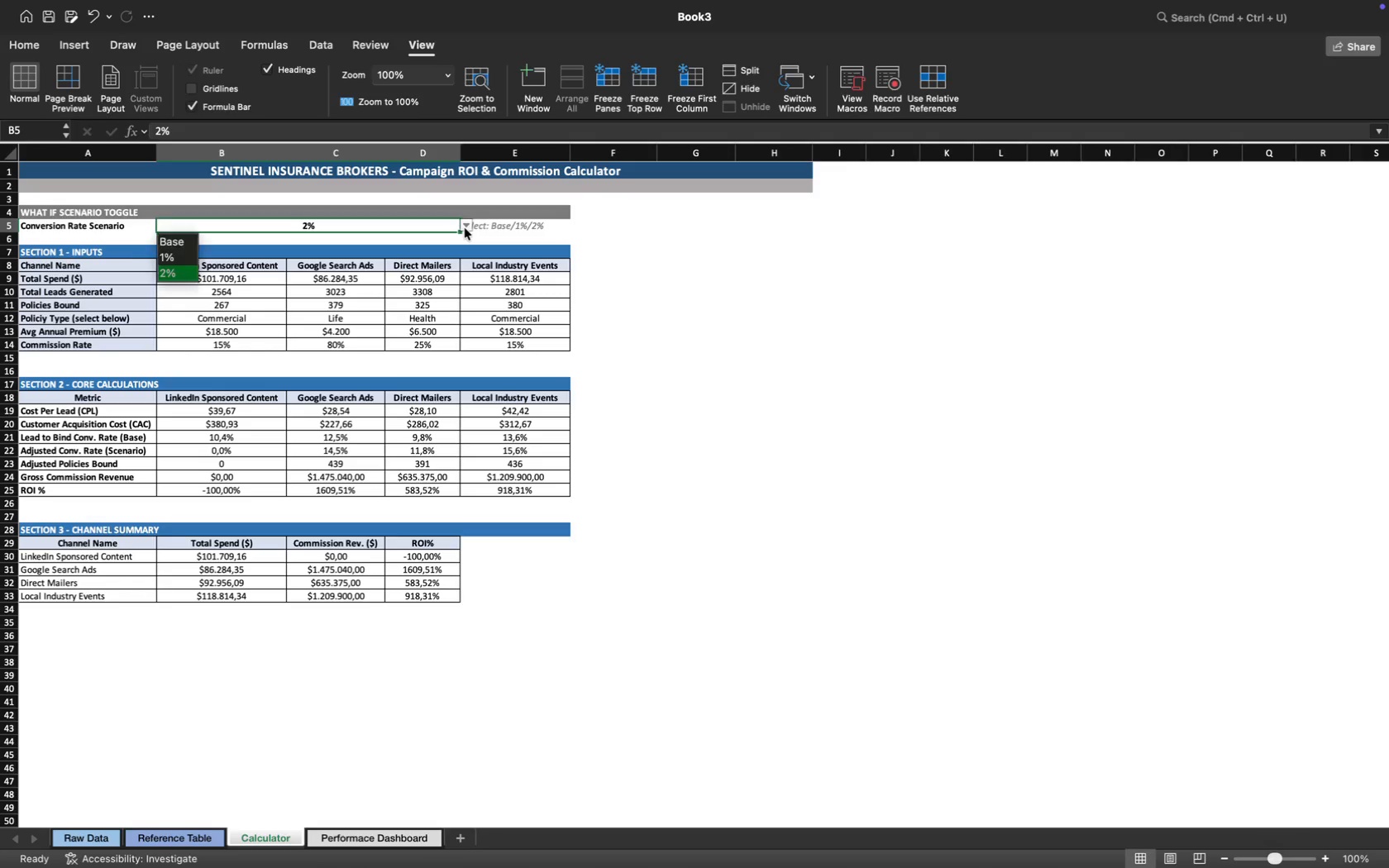 
mouse_move([195, 244])
 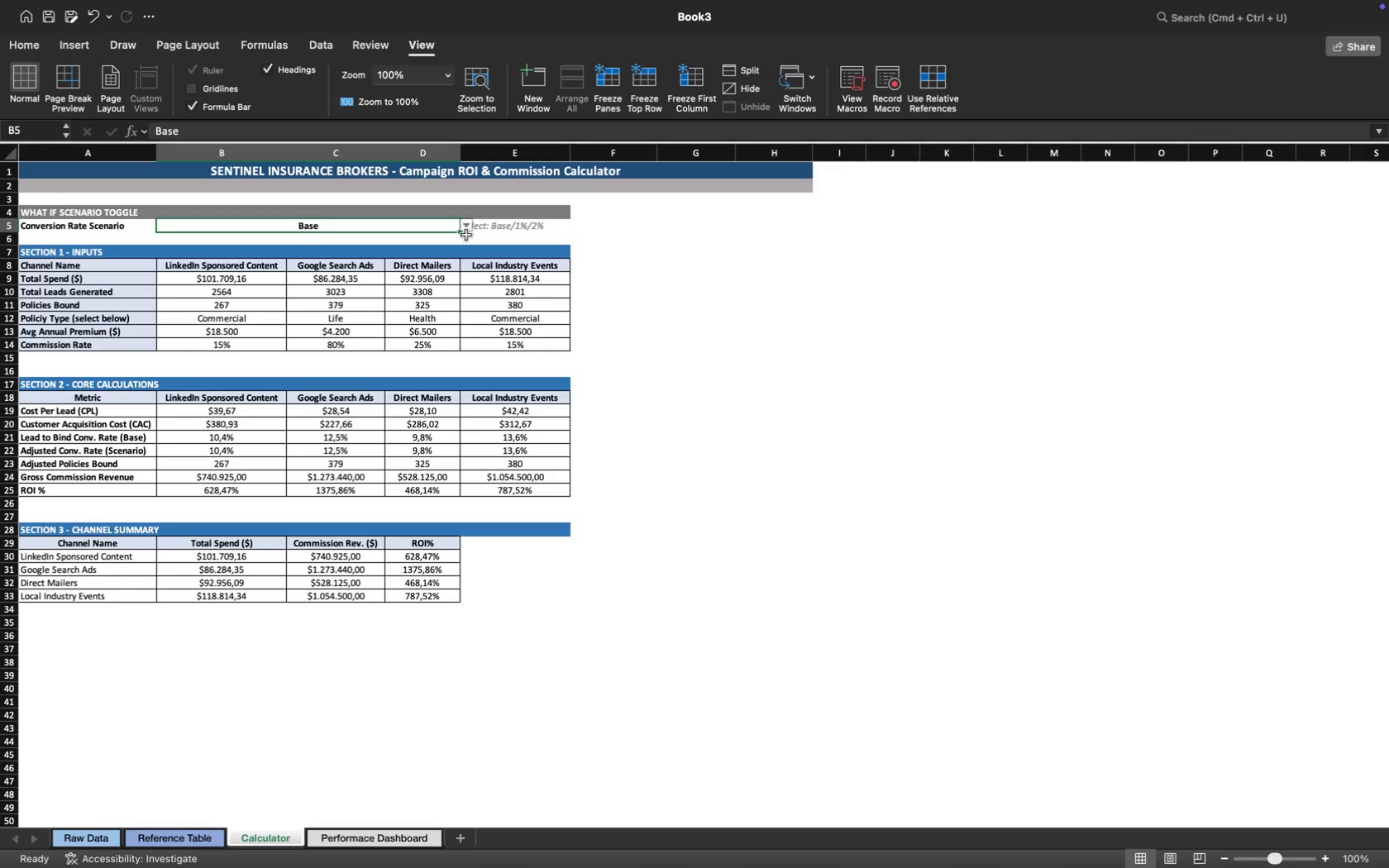 
left_click([469, 231])
 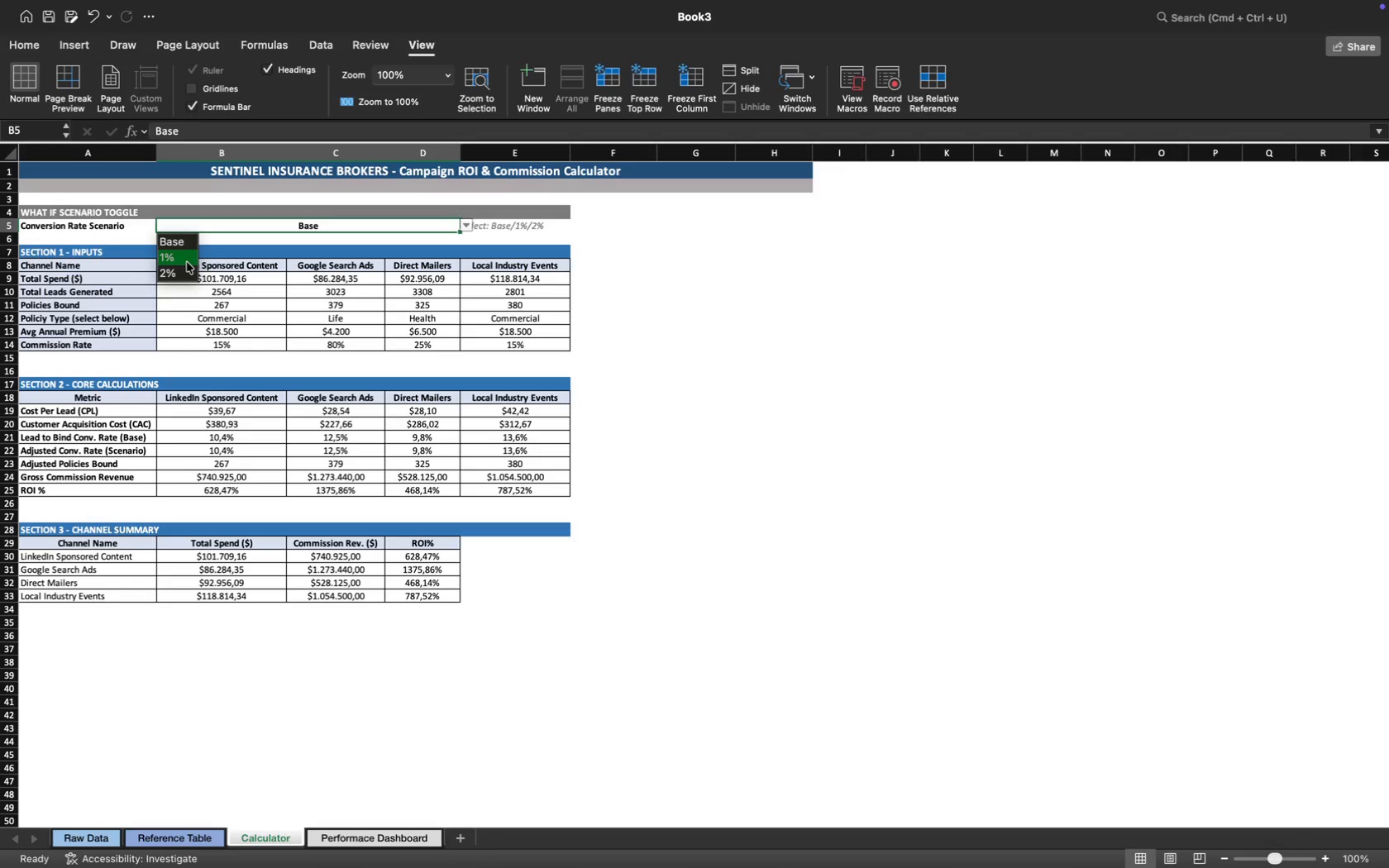 
left_click([187, 260])
 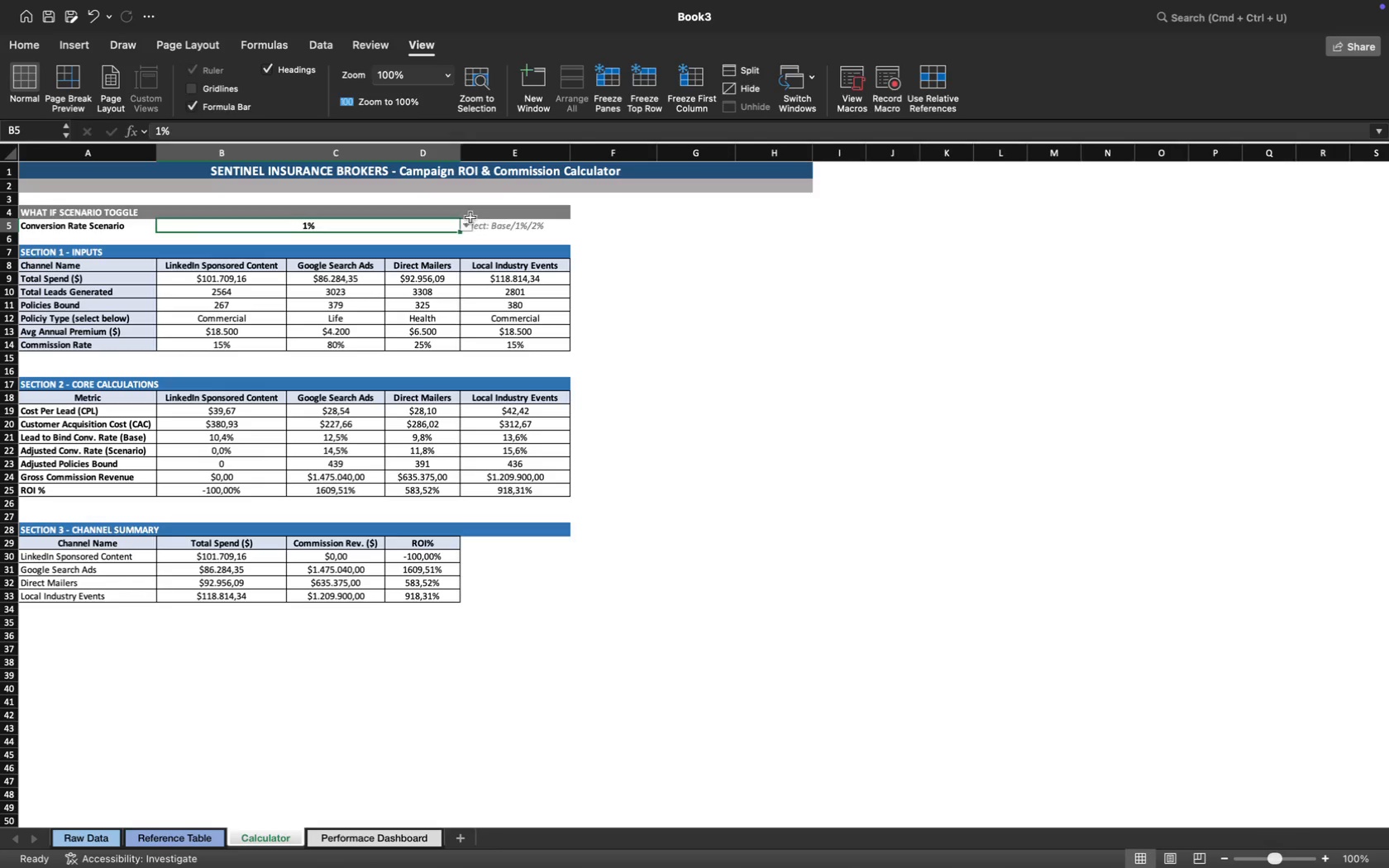 
left_click([468, 227])
 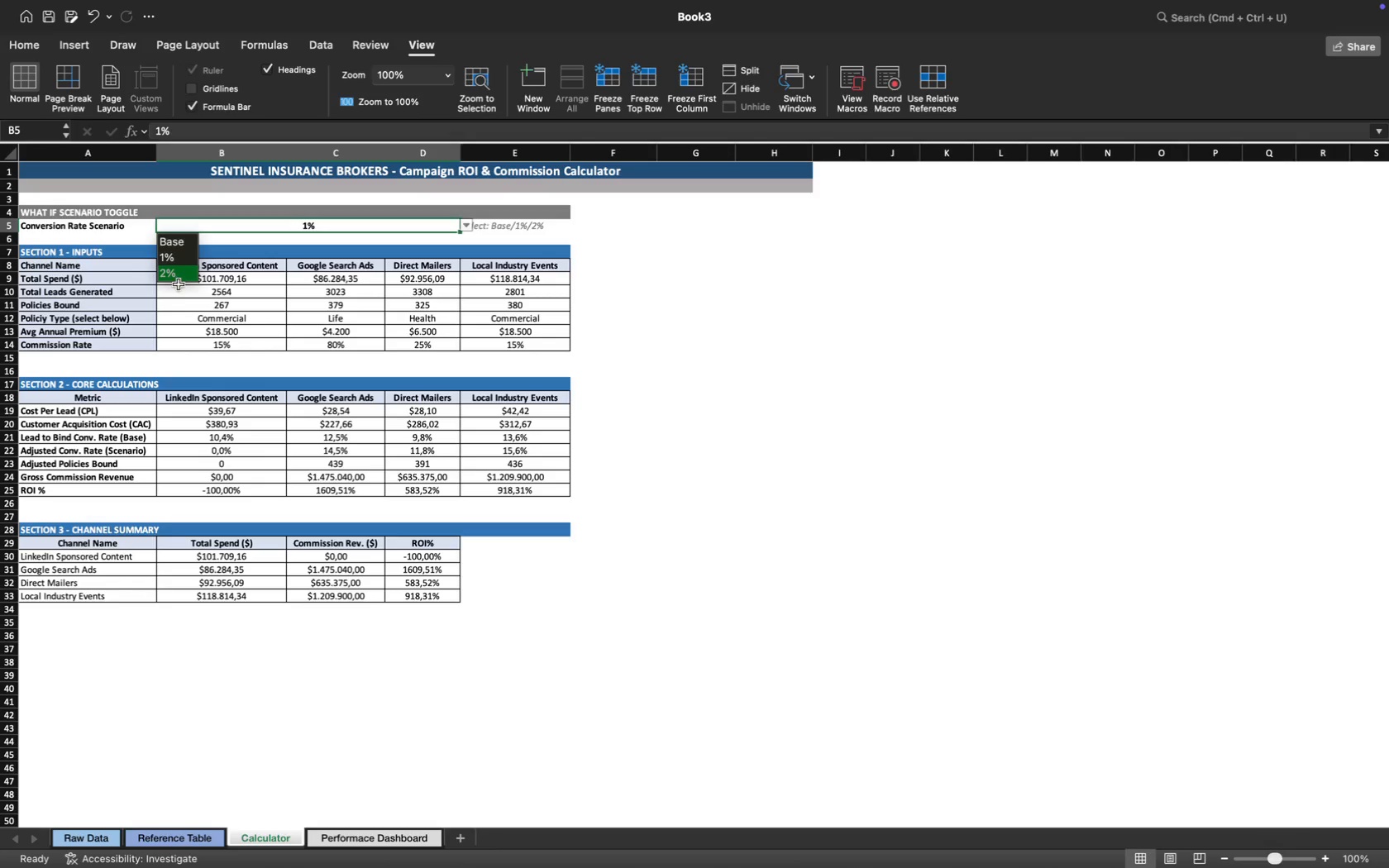 
left_click([180, 276])
 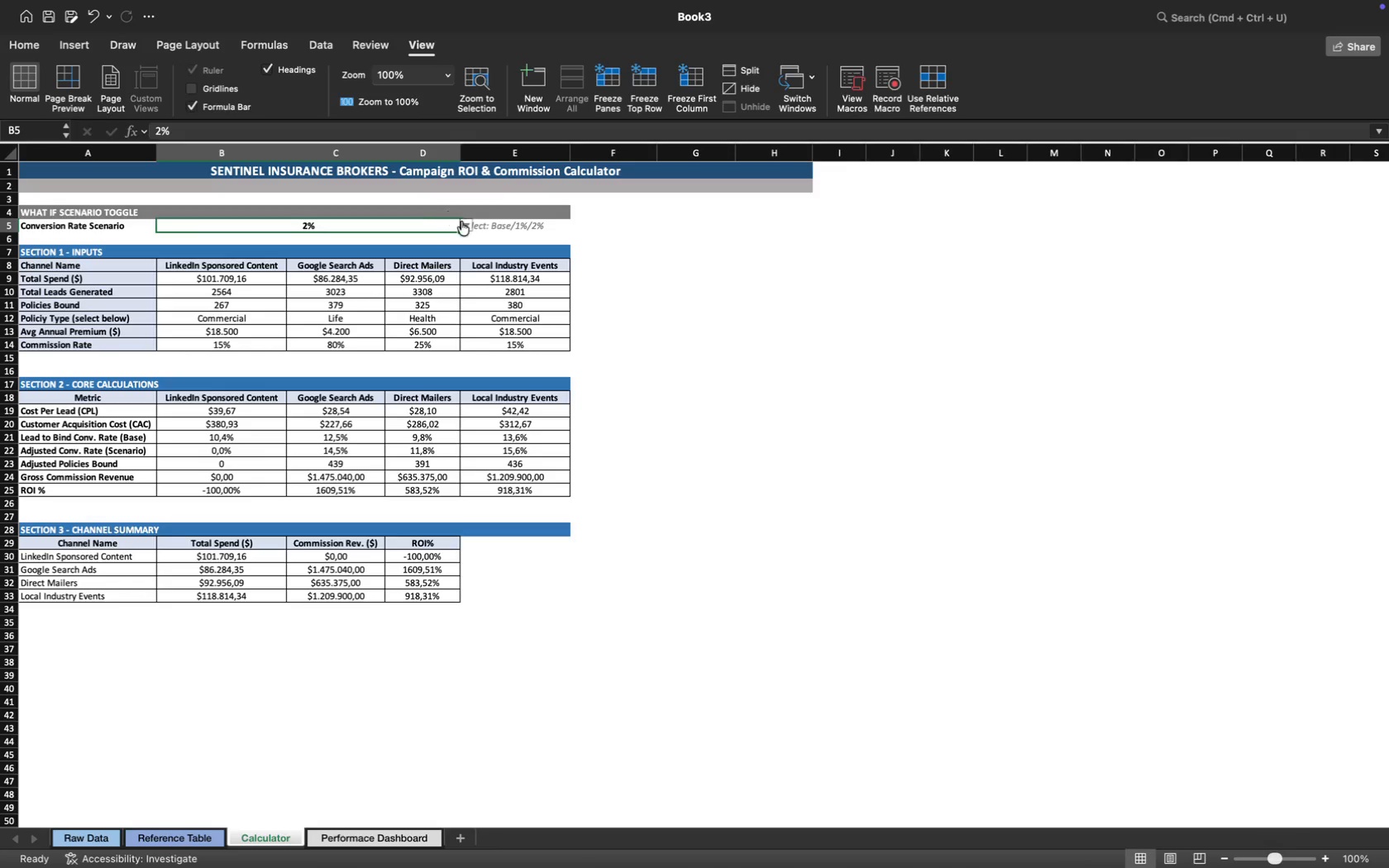 
left_click([463, 224])
 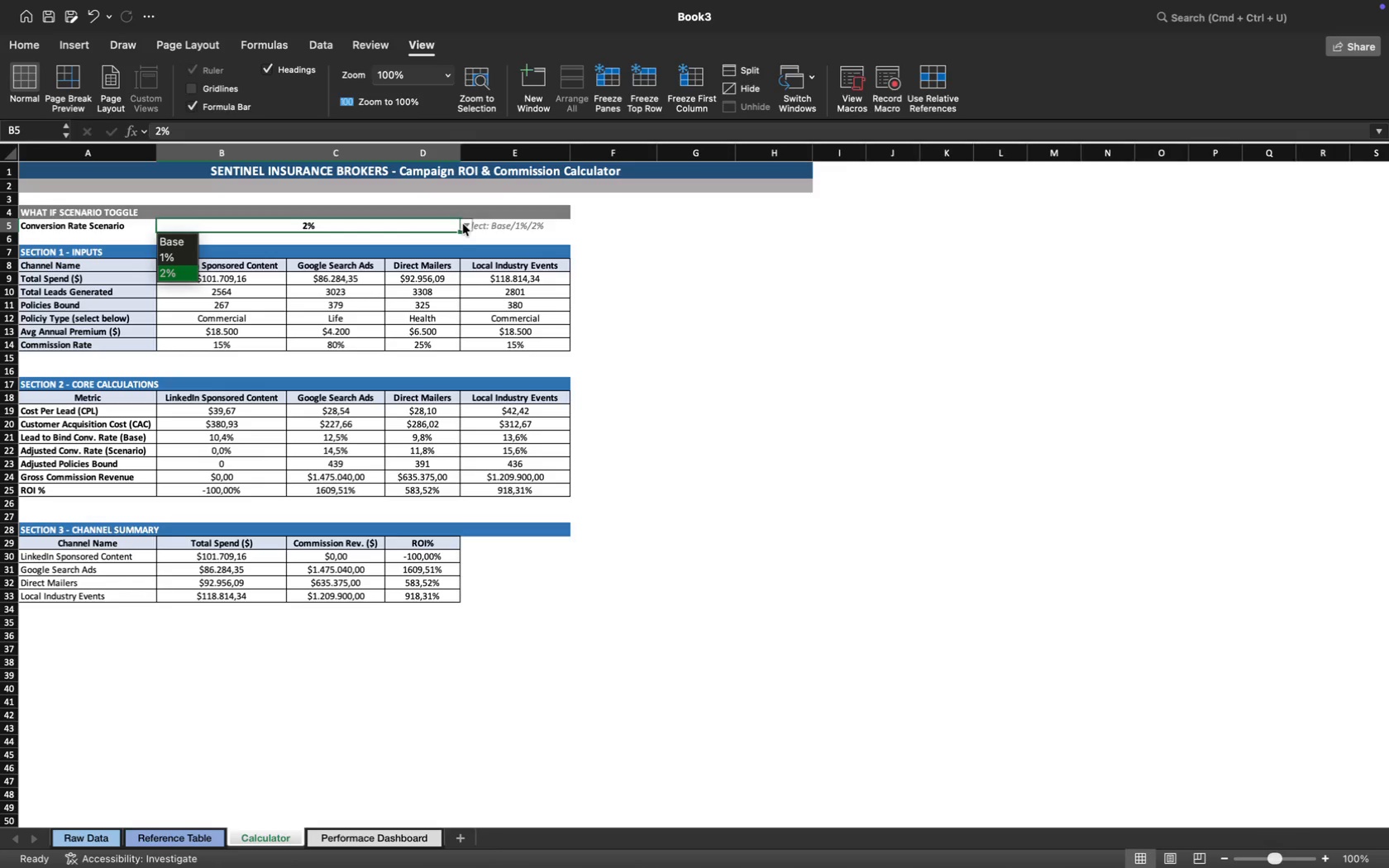 
key(Meta+Z)
 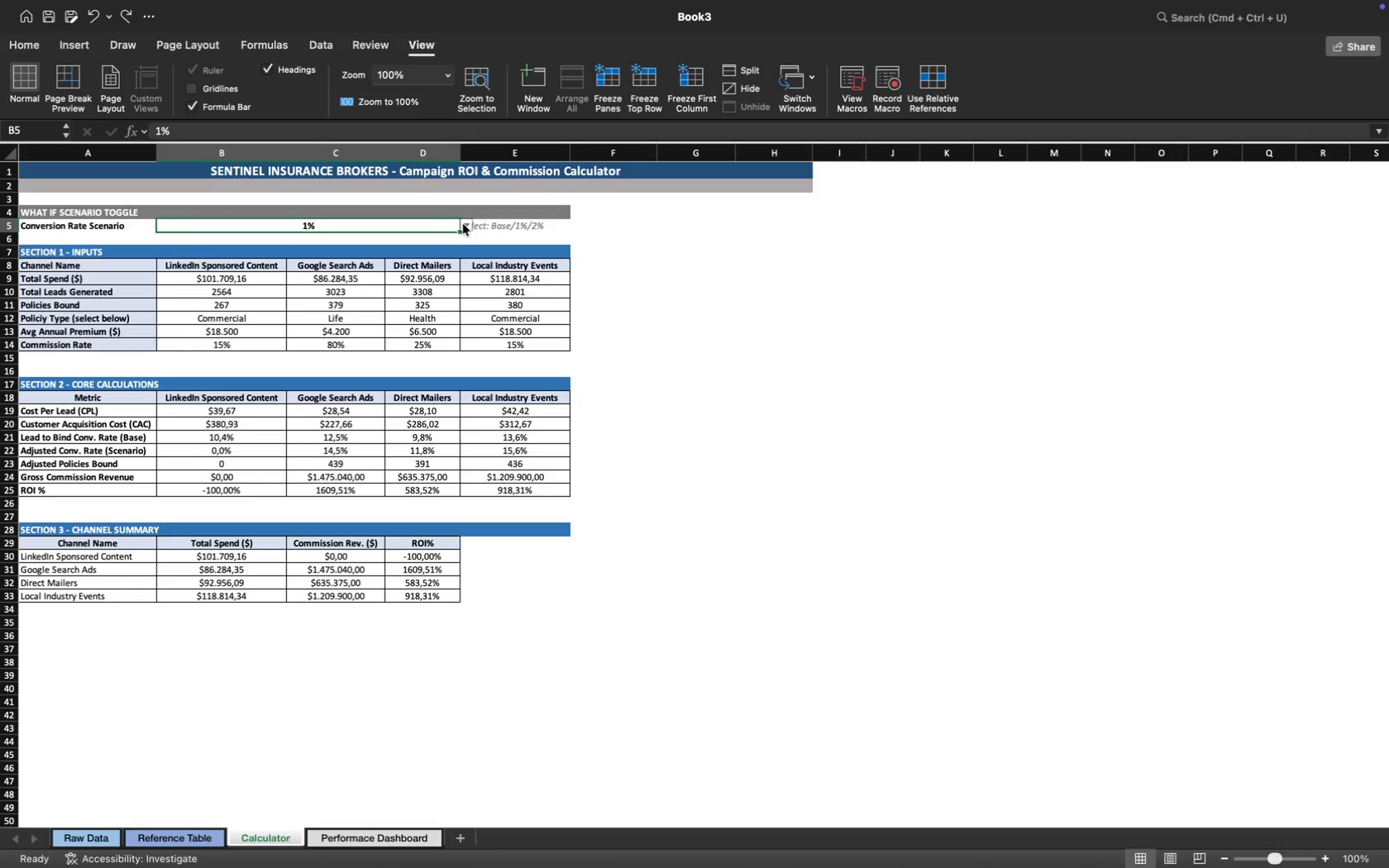 
key(Meta+Z)
 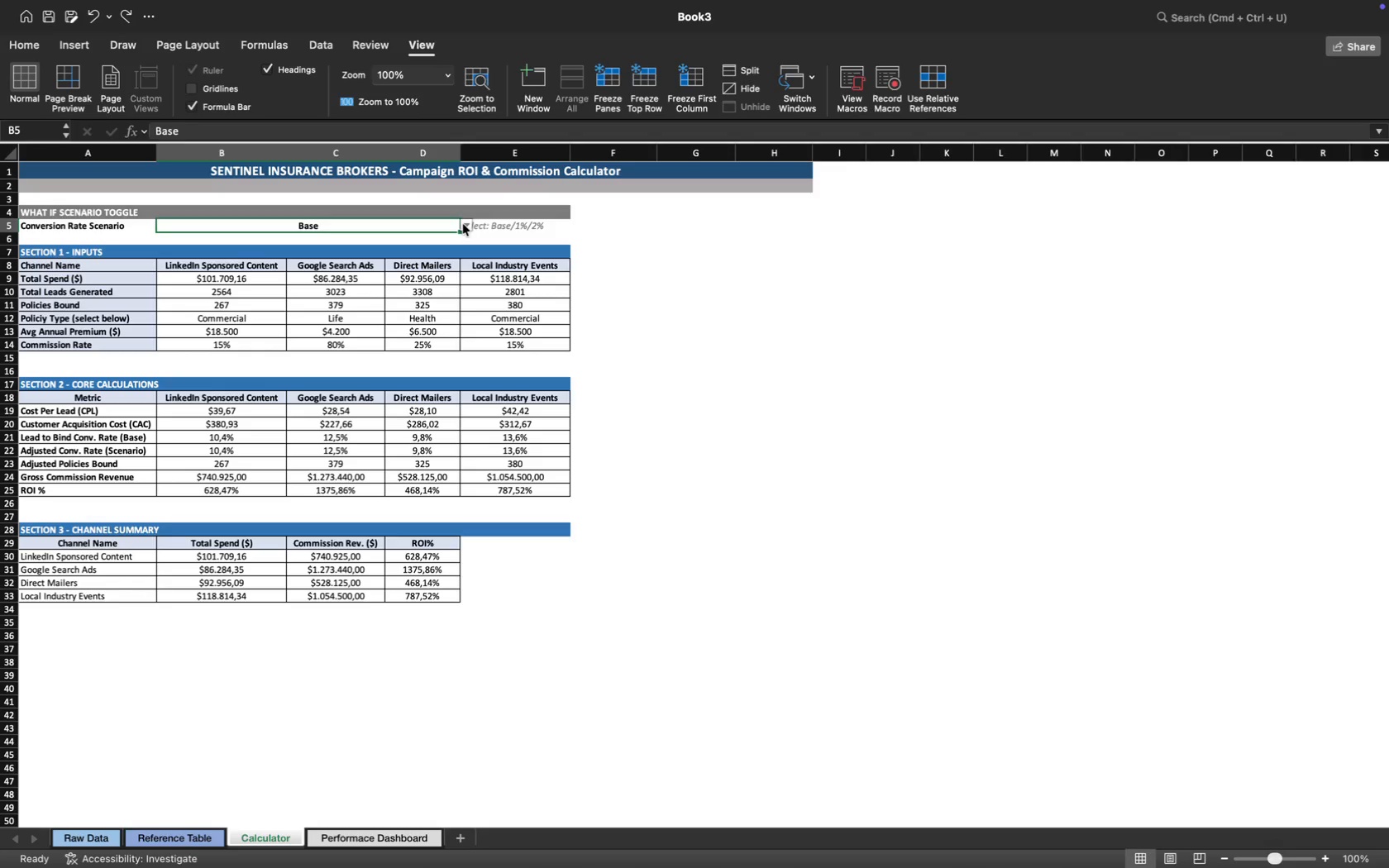 
key(Meta+Z)
 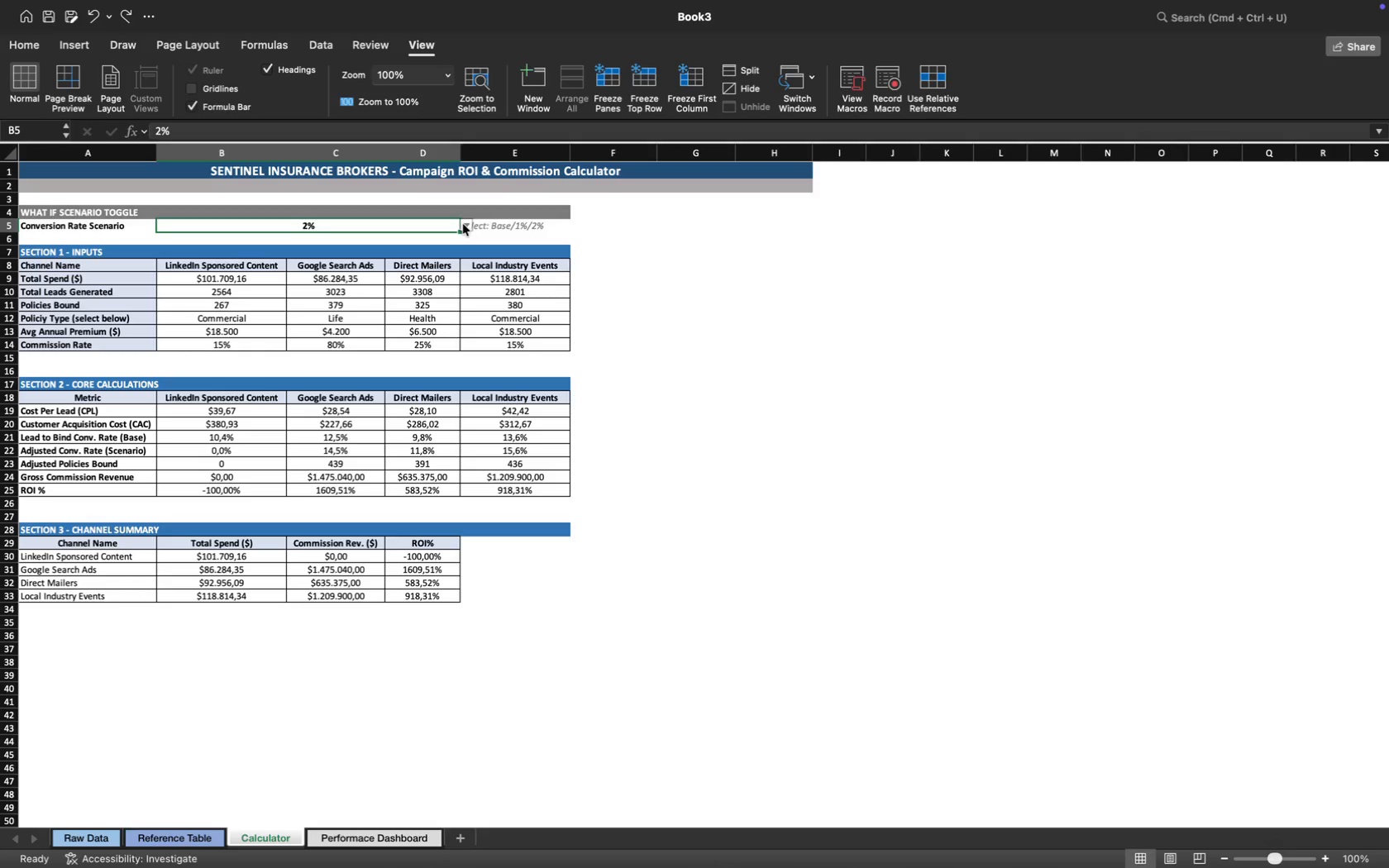 
key(Meta+Z)
 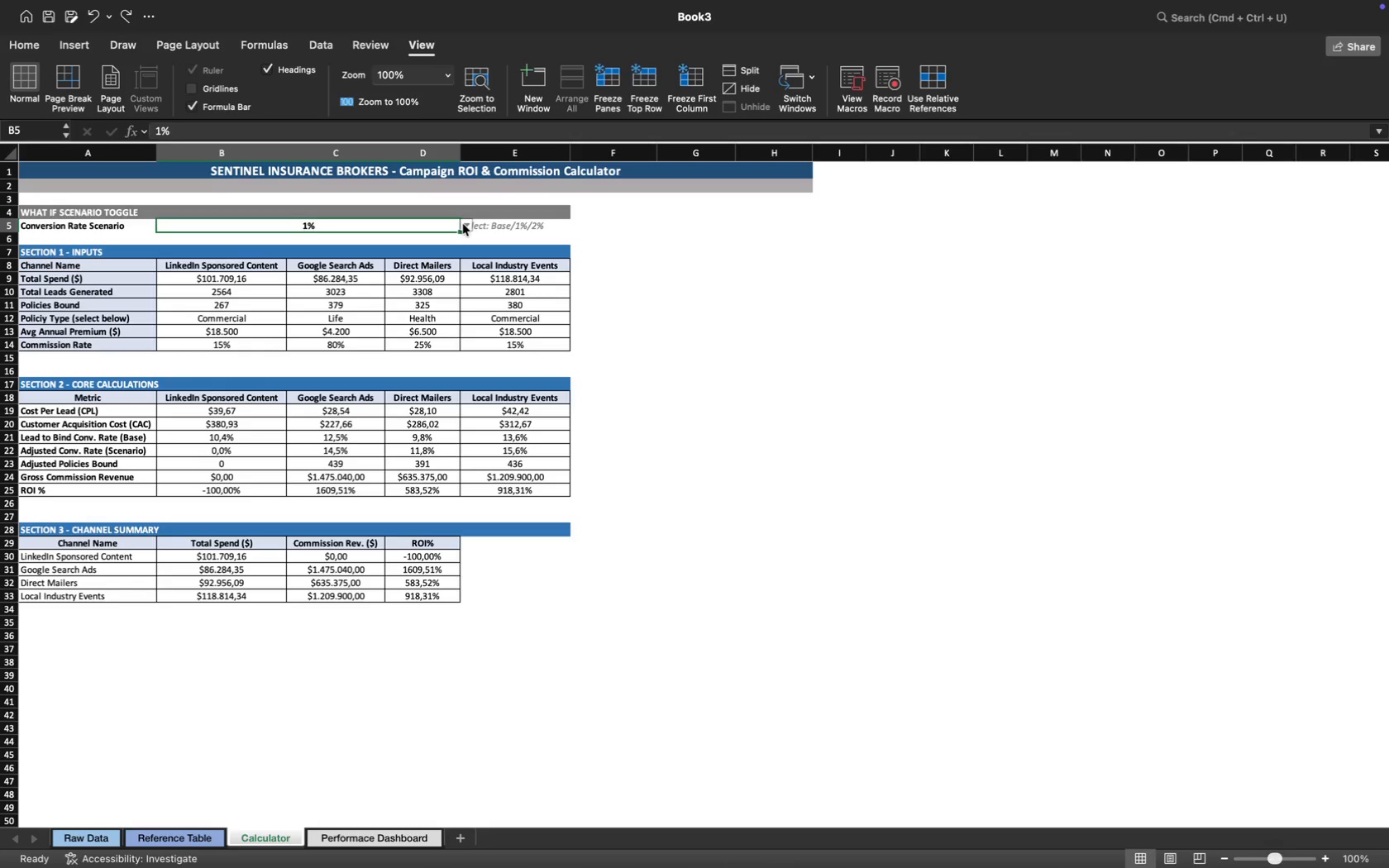 
key(Meta+Z)
 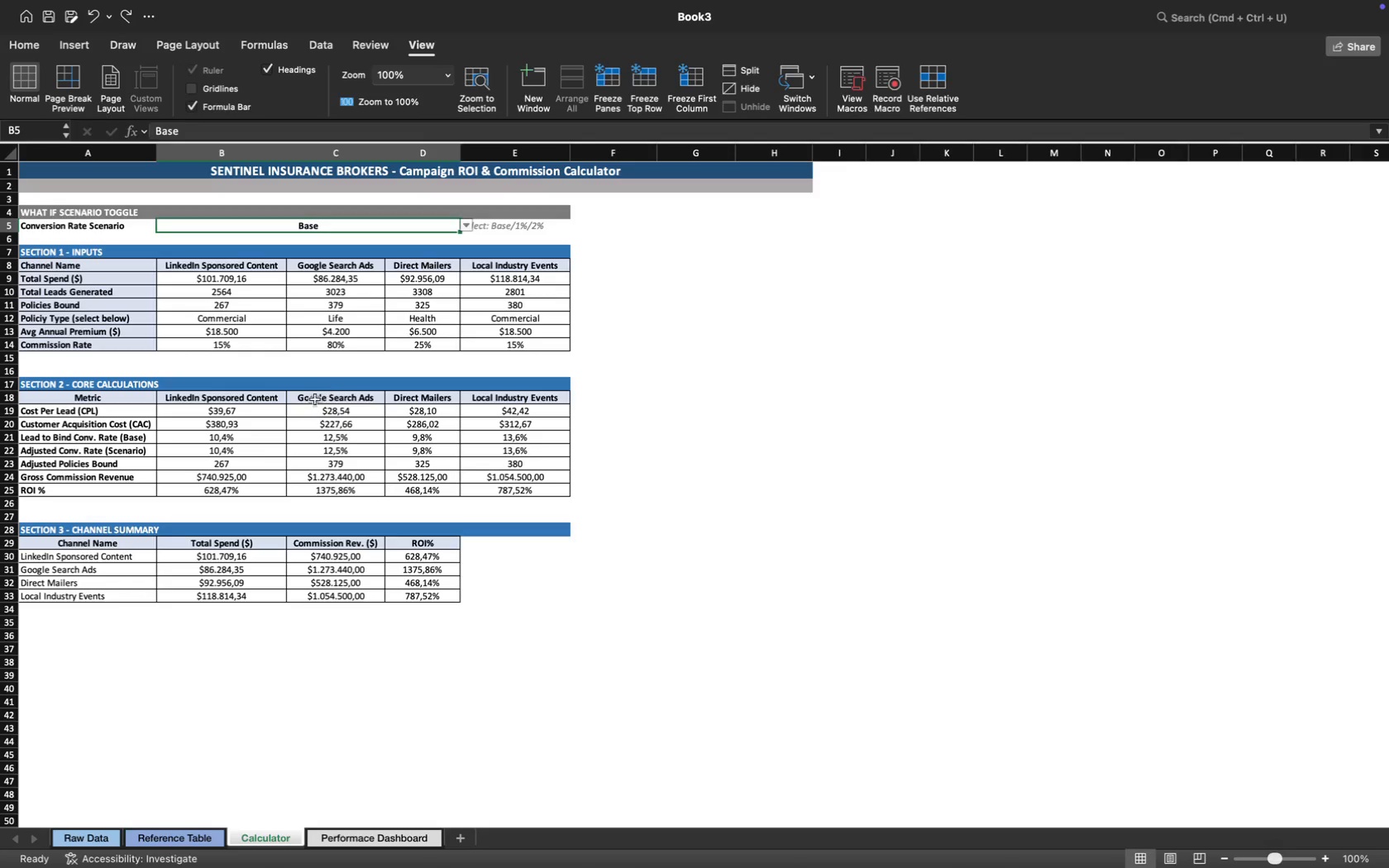 
left_click([242, 455])
 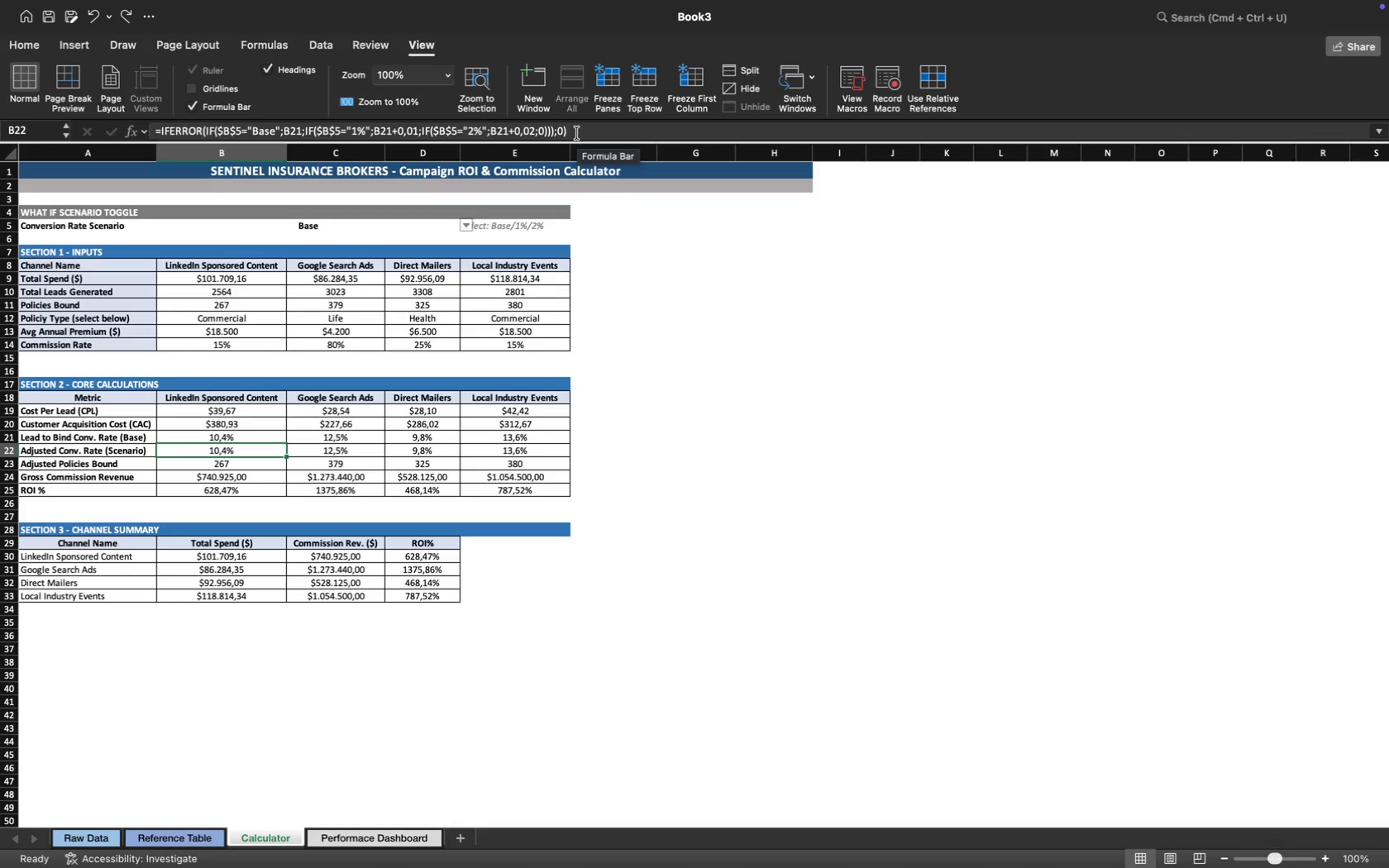 
wait(6.25)
 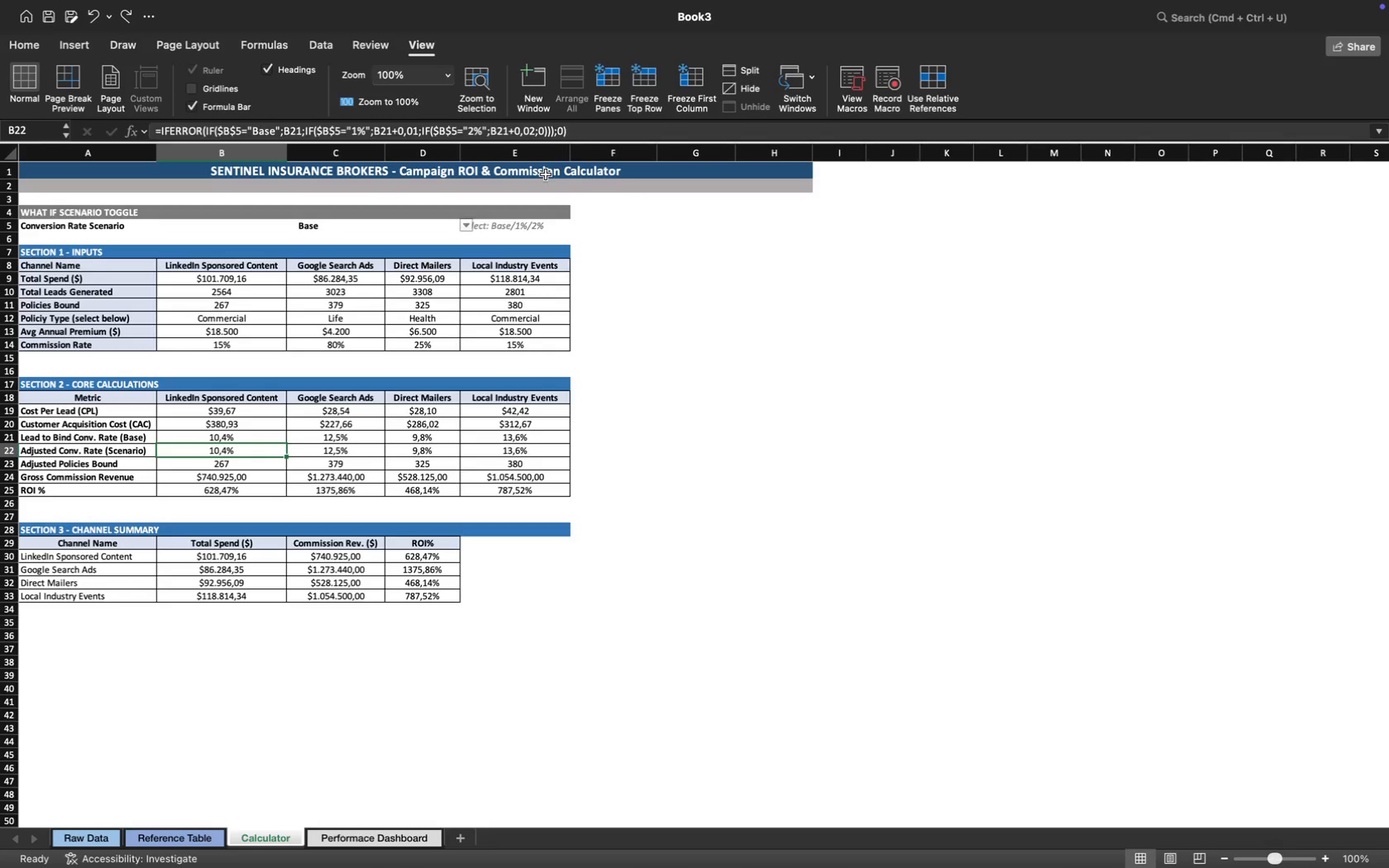 
left_click([545, 132])
 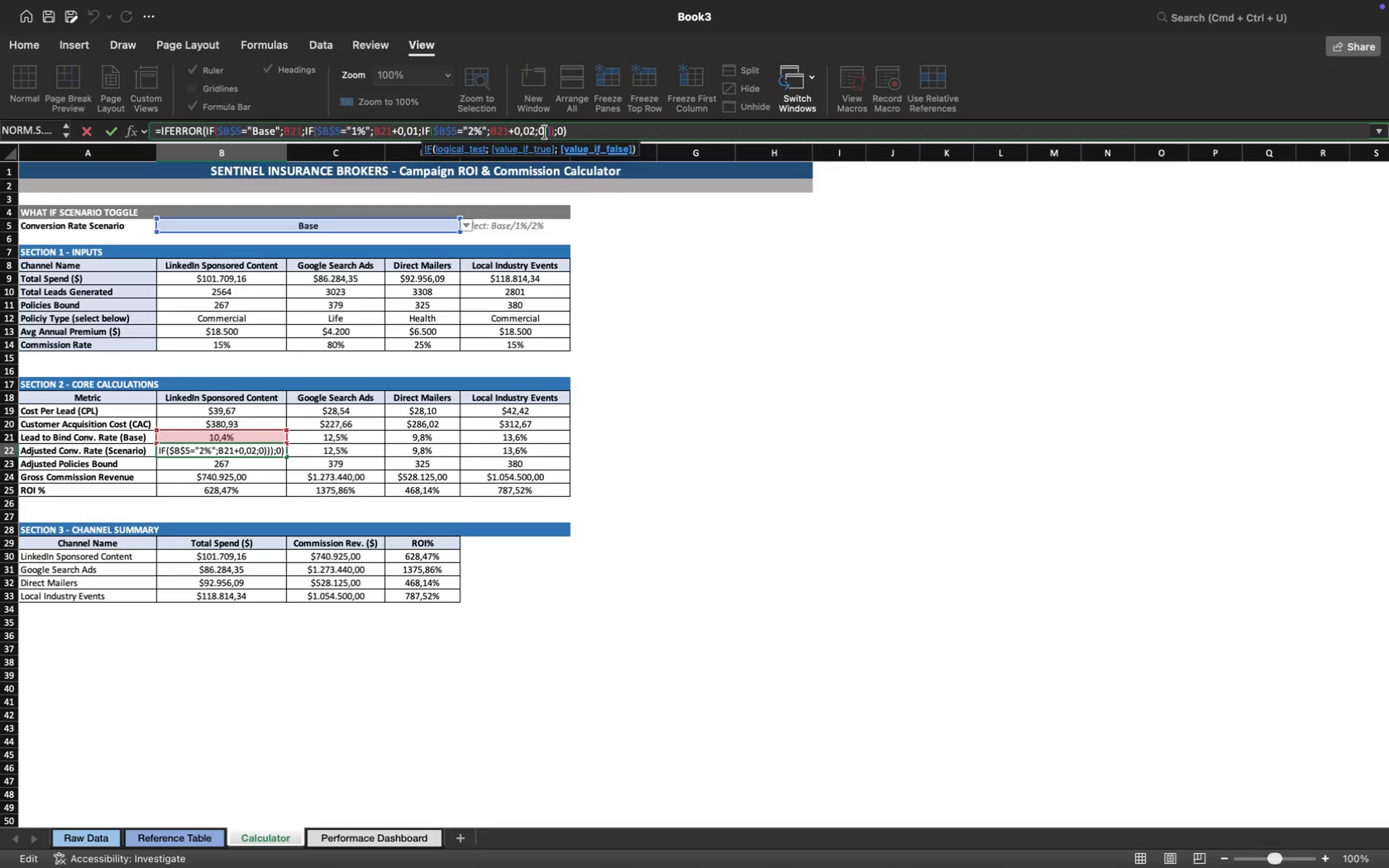 
key(Backspace)
 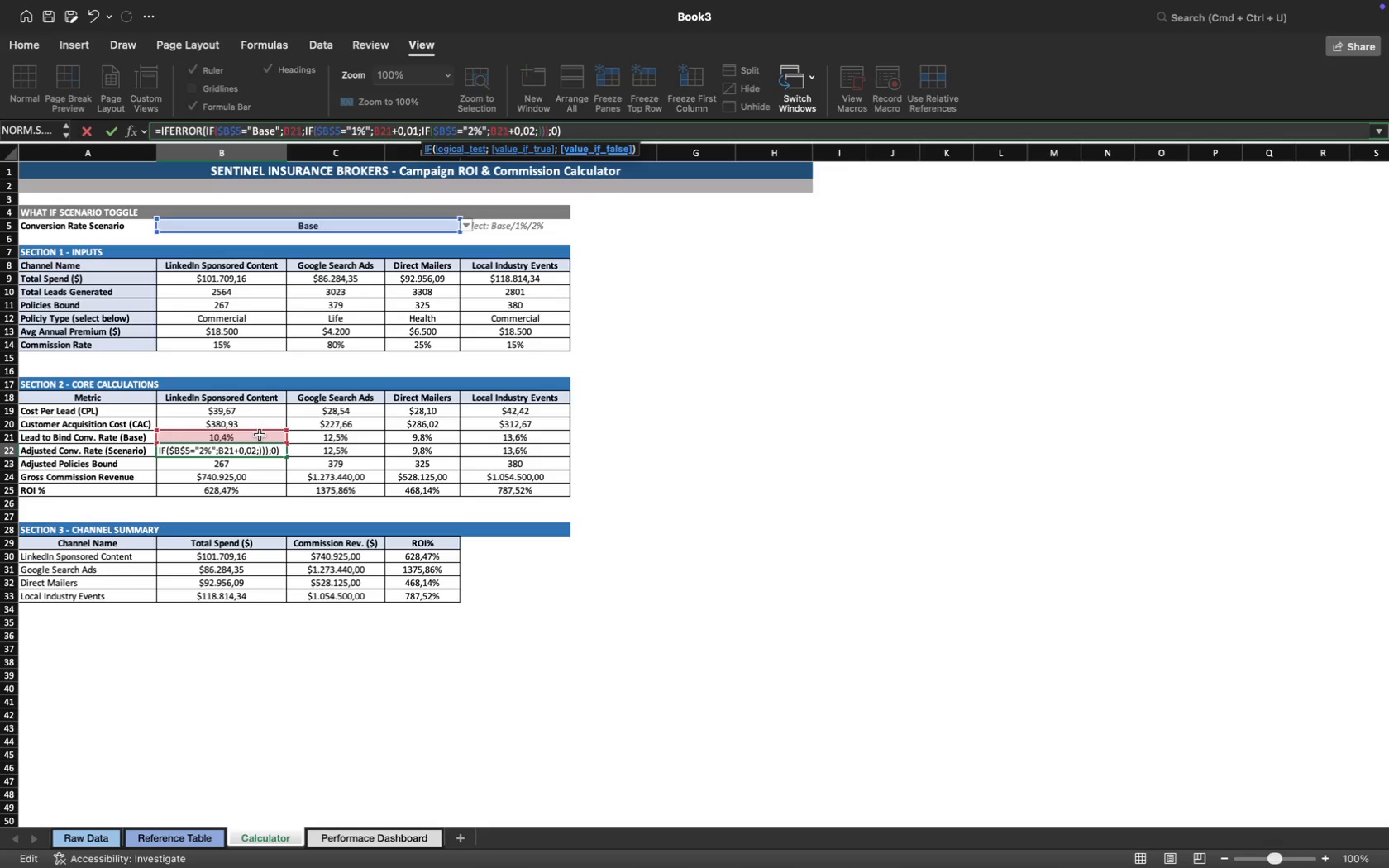 
left_click([260, 436])
 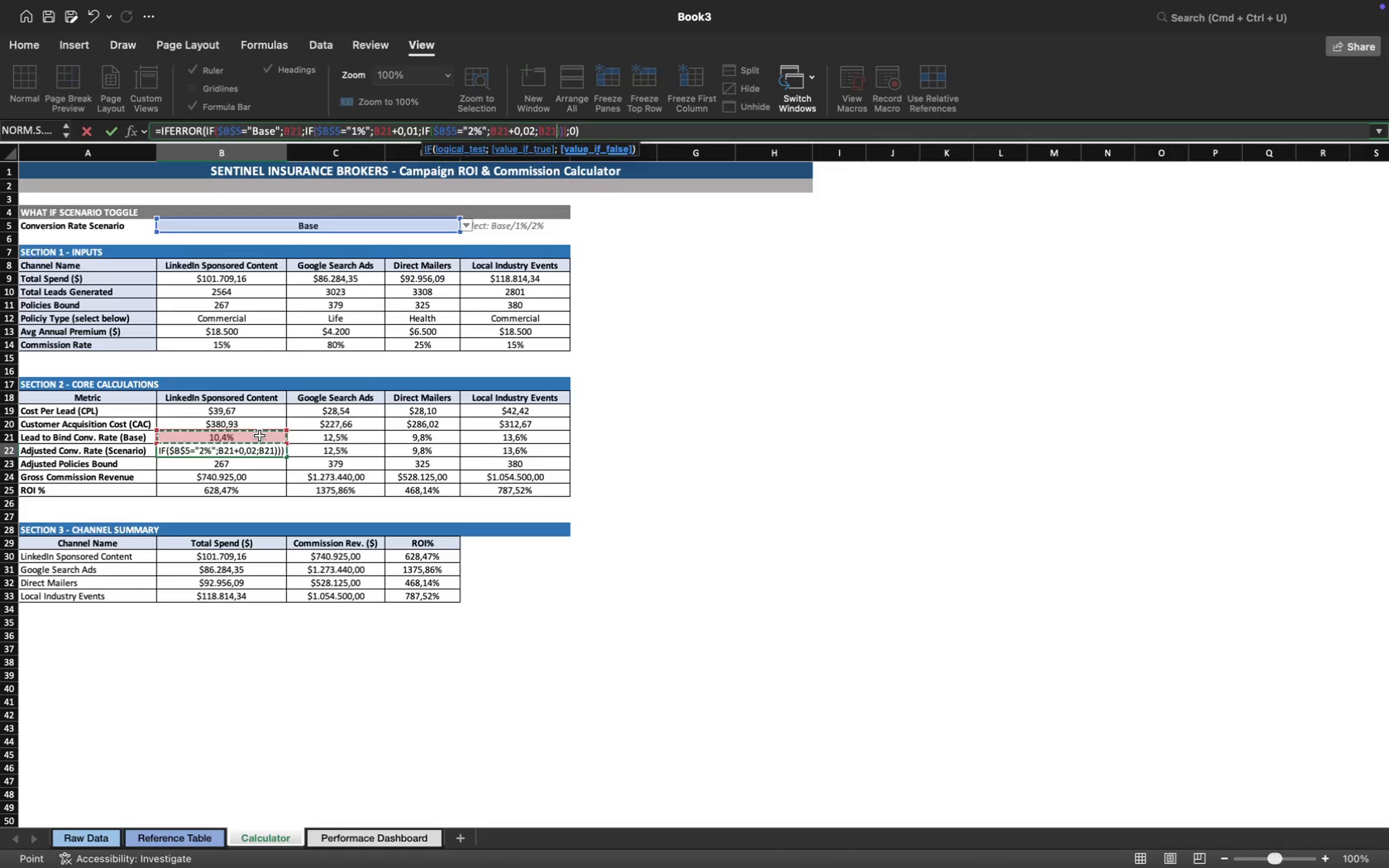 
key(Enter)
 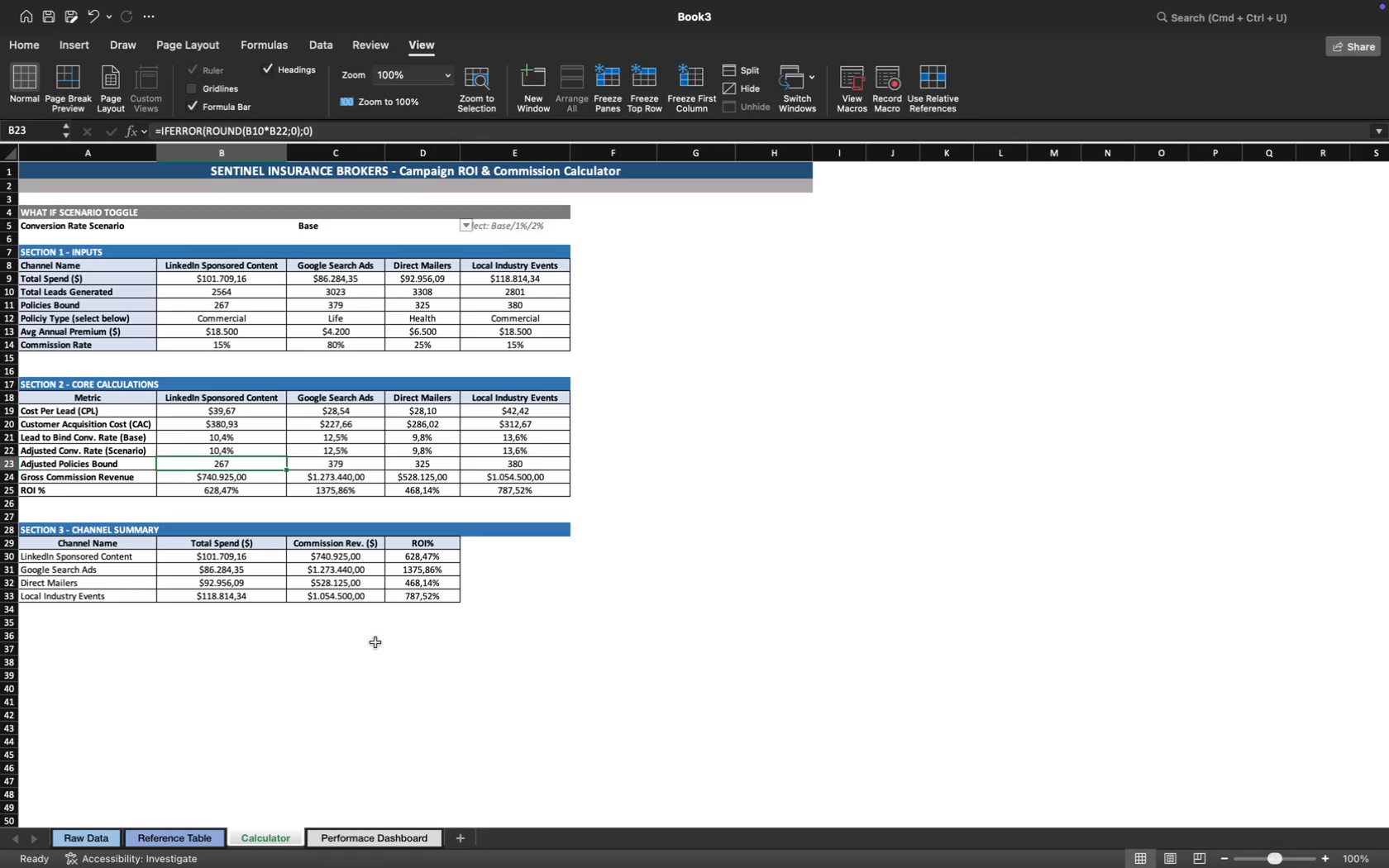 
left_click([365, 661])
 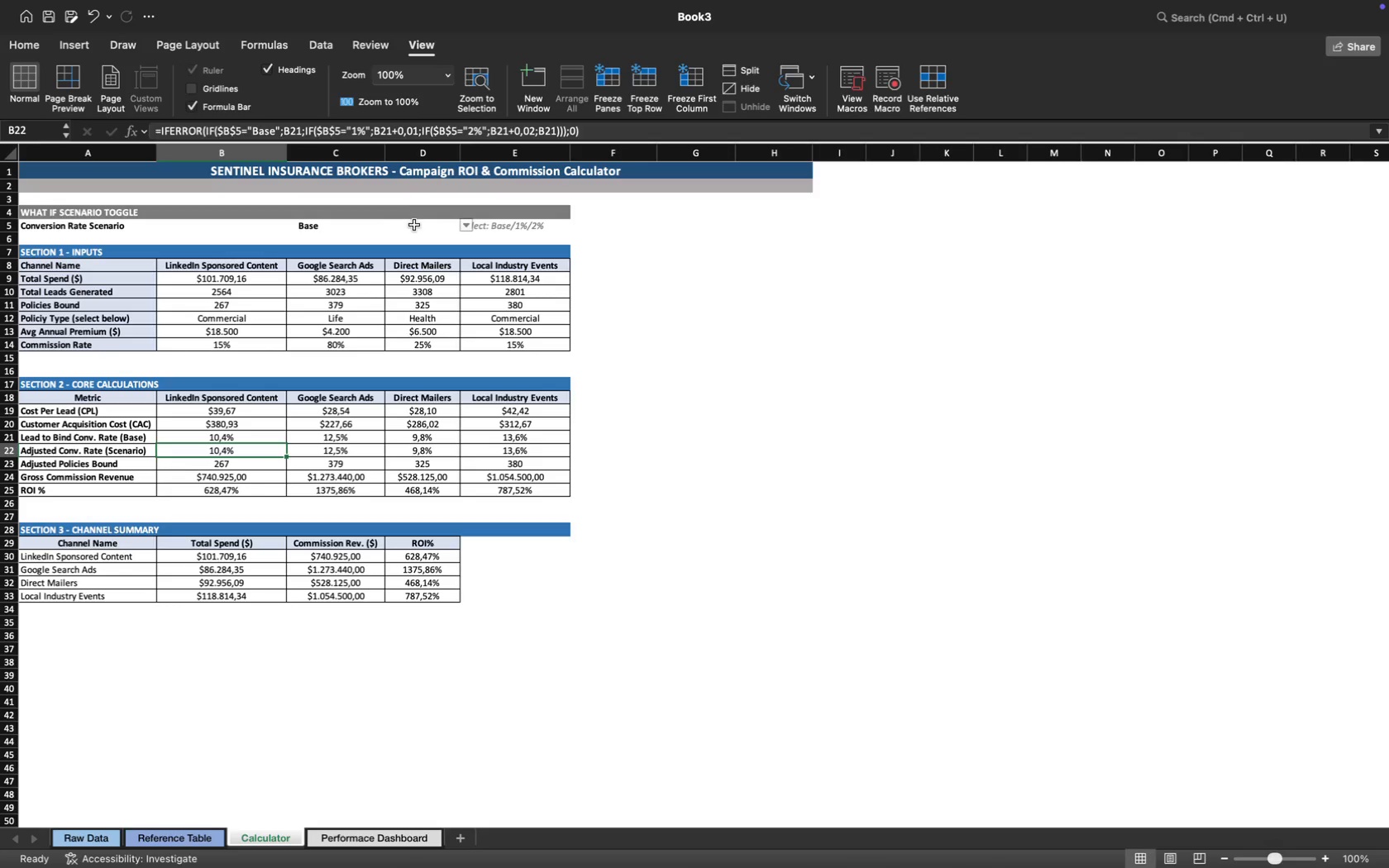 
left_click([467, 227])
 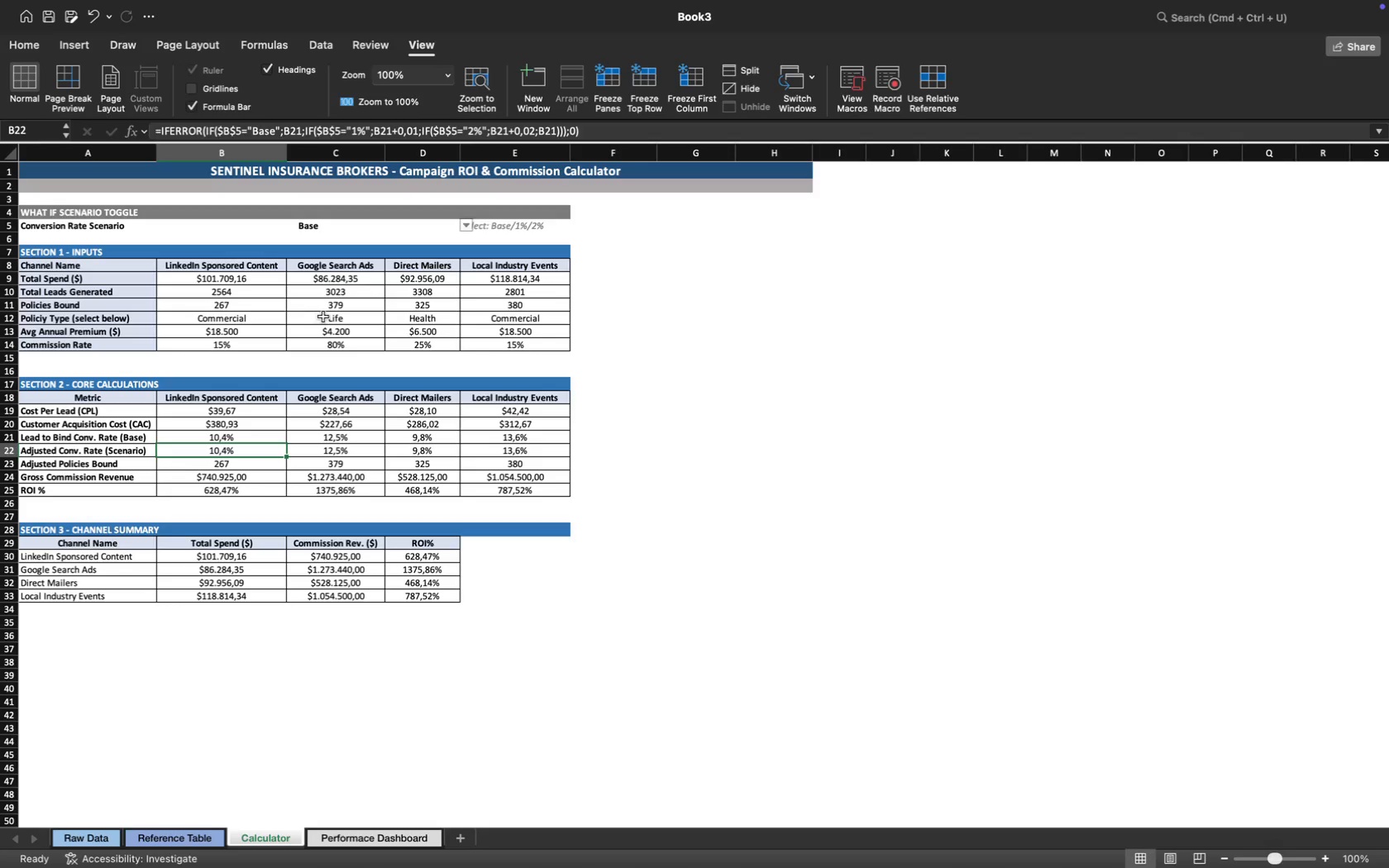 
mouse_move([436, 225])
 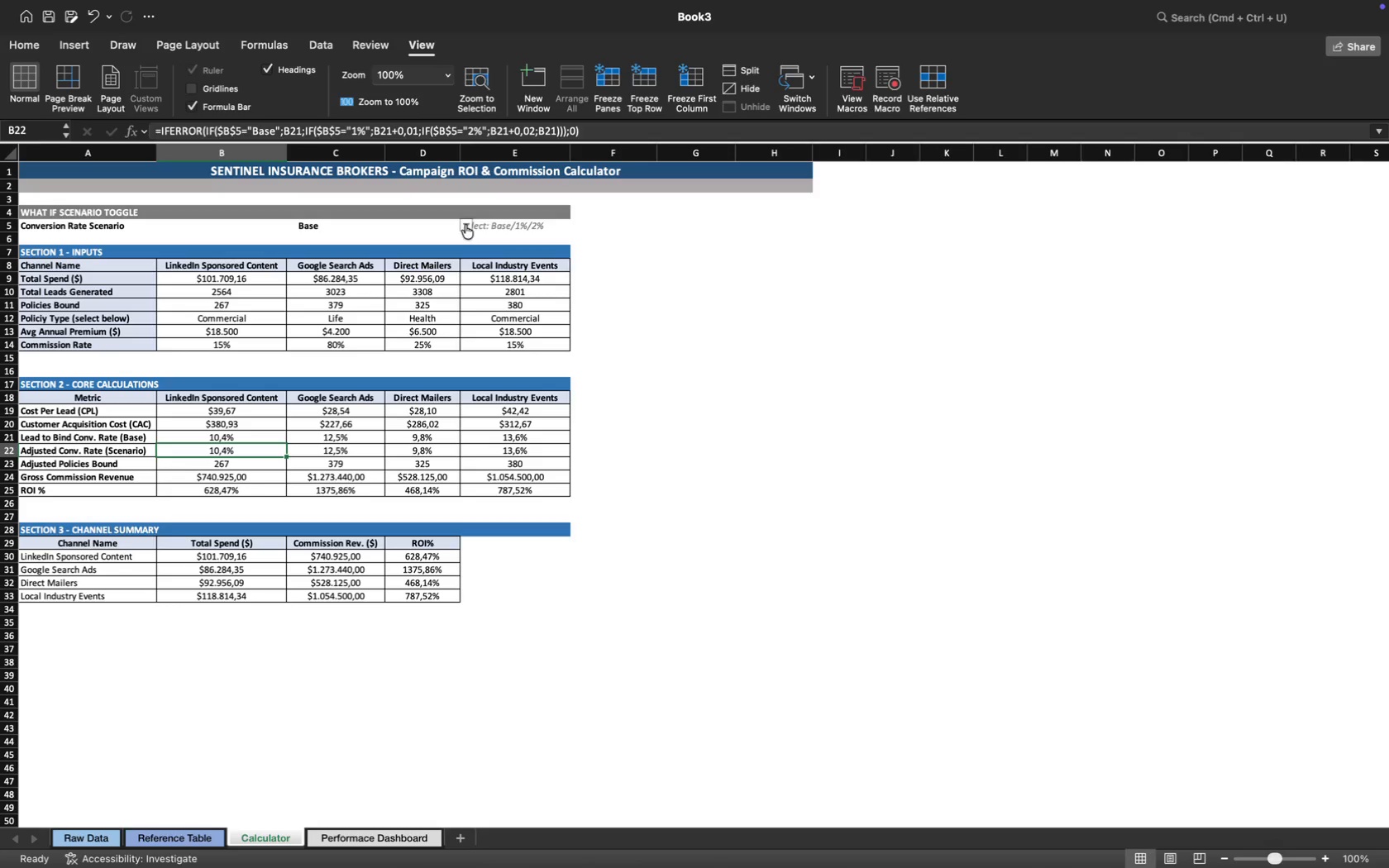 
left_click([465, 225])
 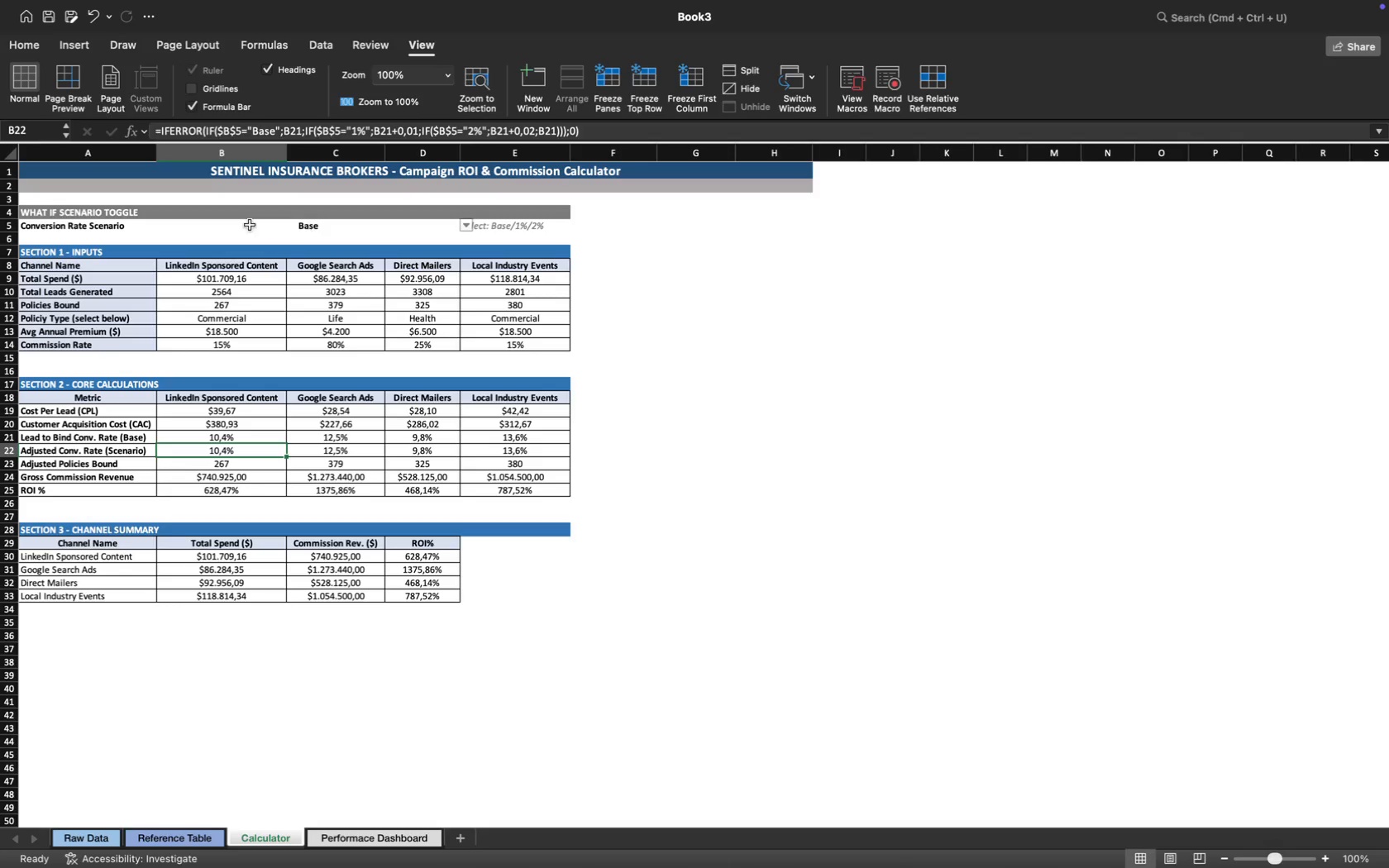 
left_click([240, 222])
 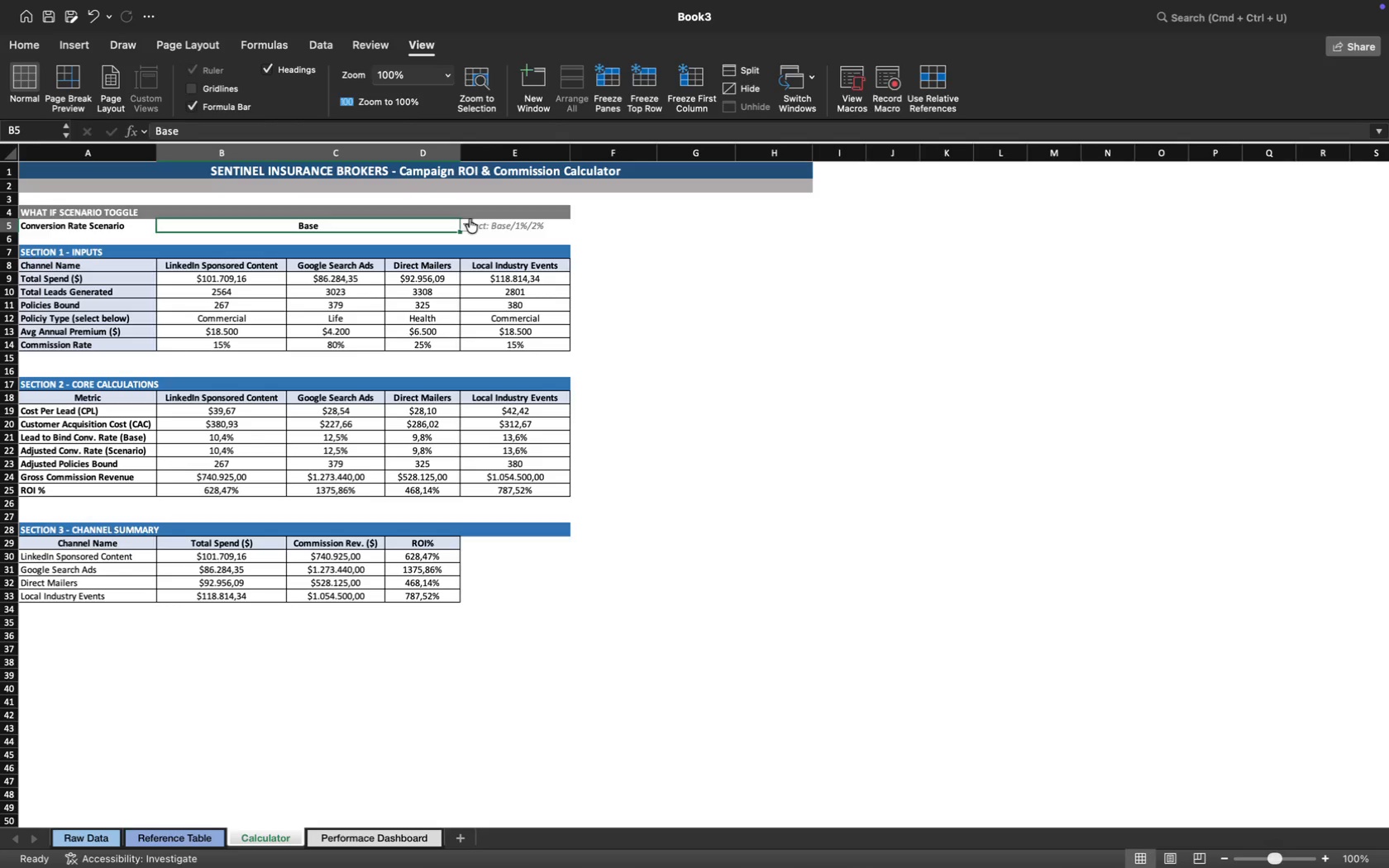 
left_click([470, 222])
 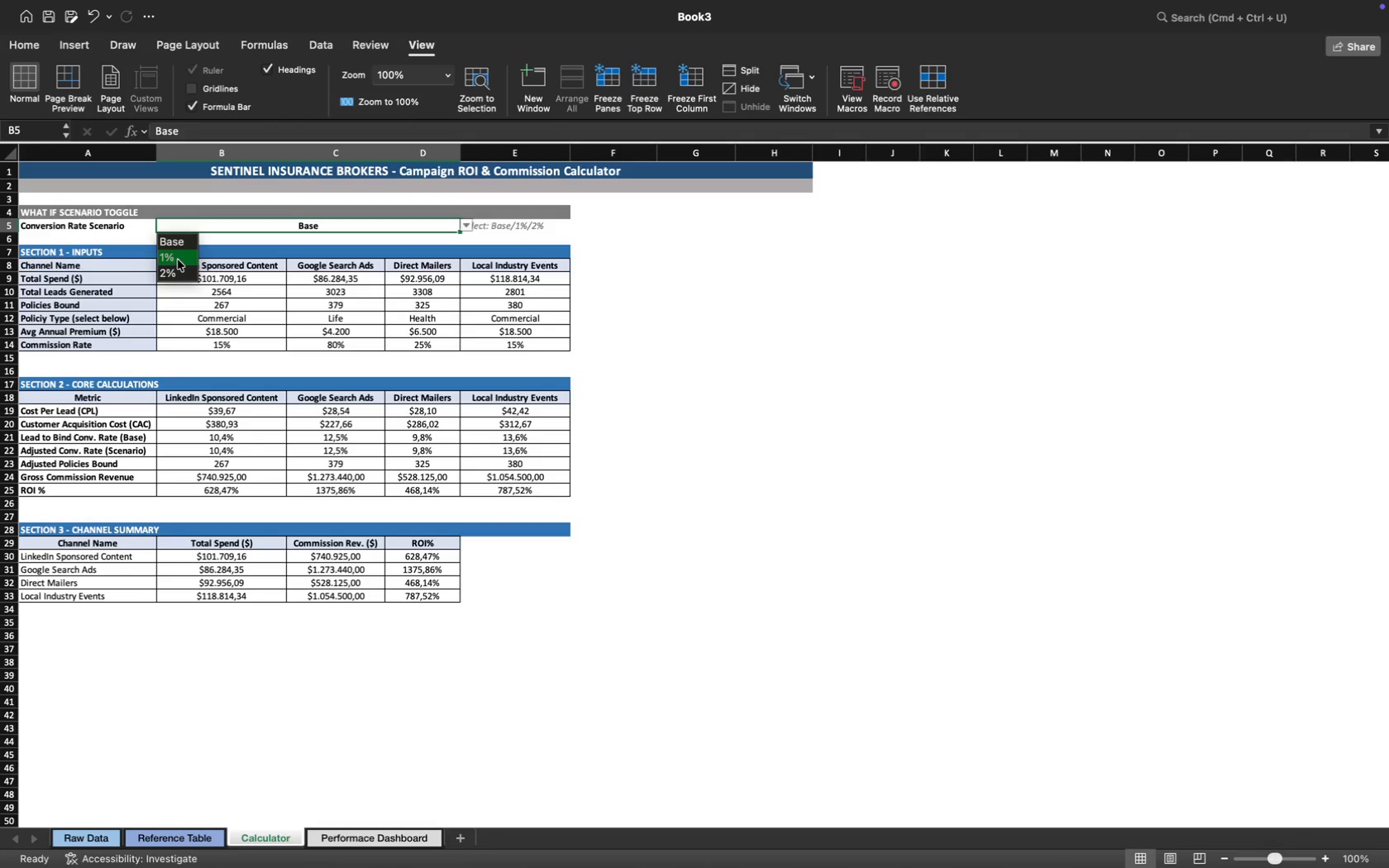 
left_click([178, 260])
 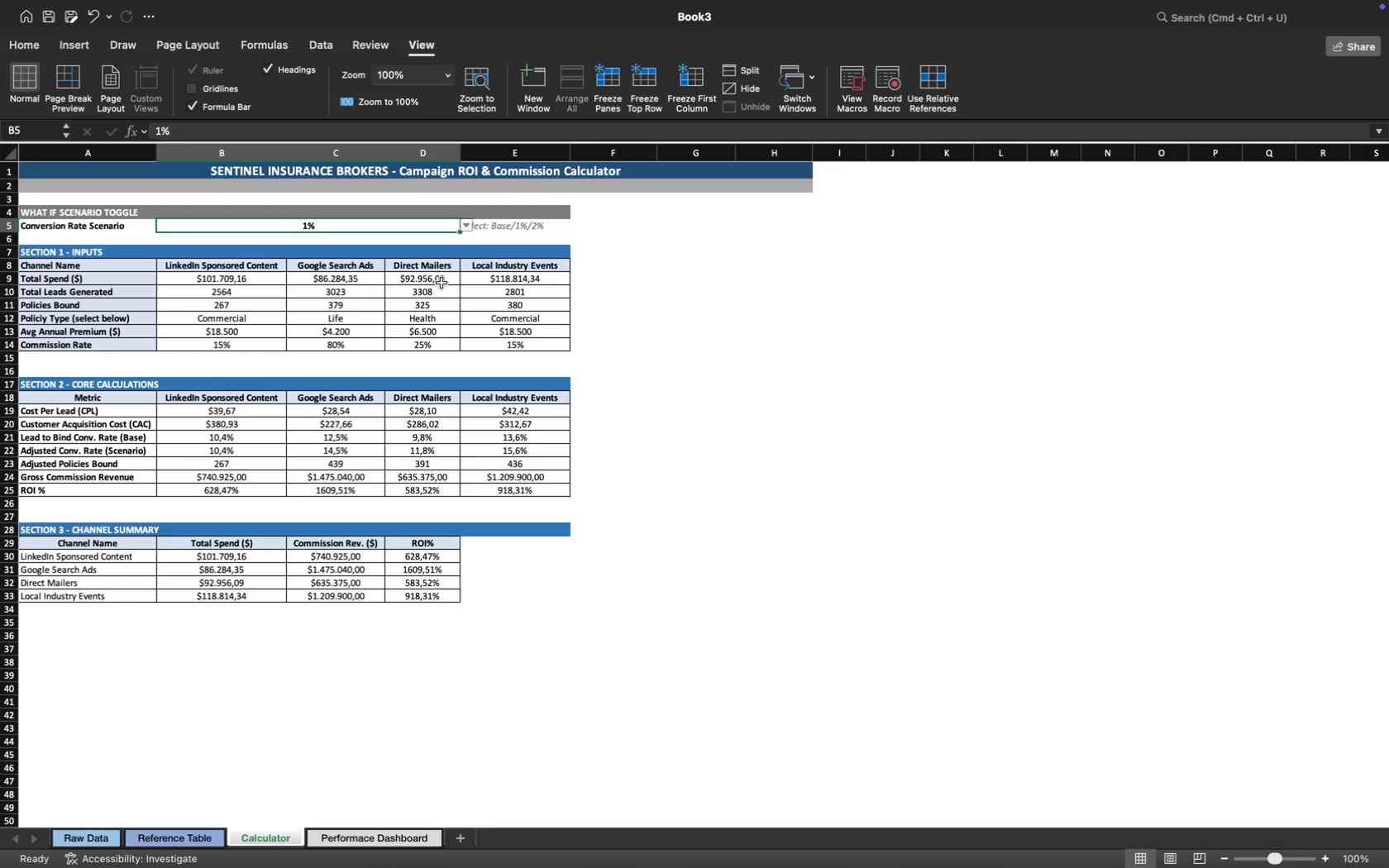 
left_click([468, 224])
 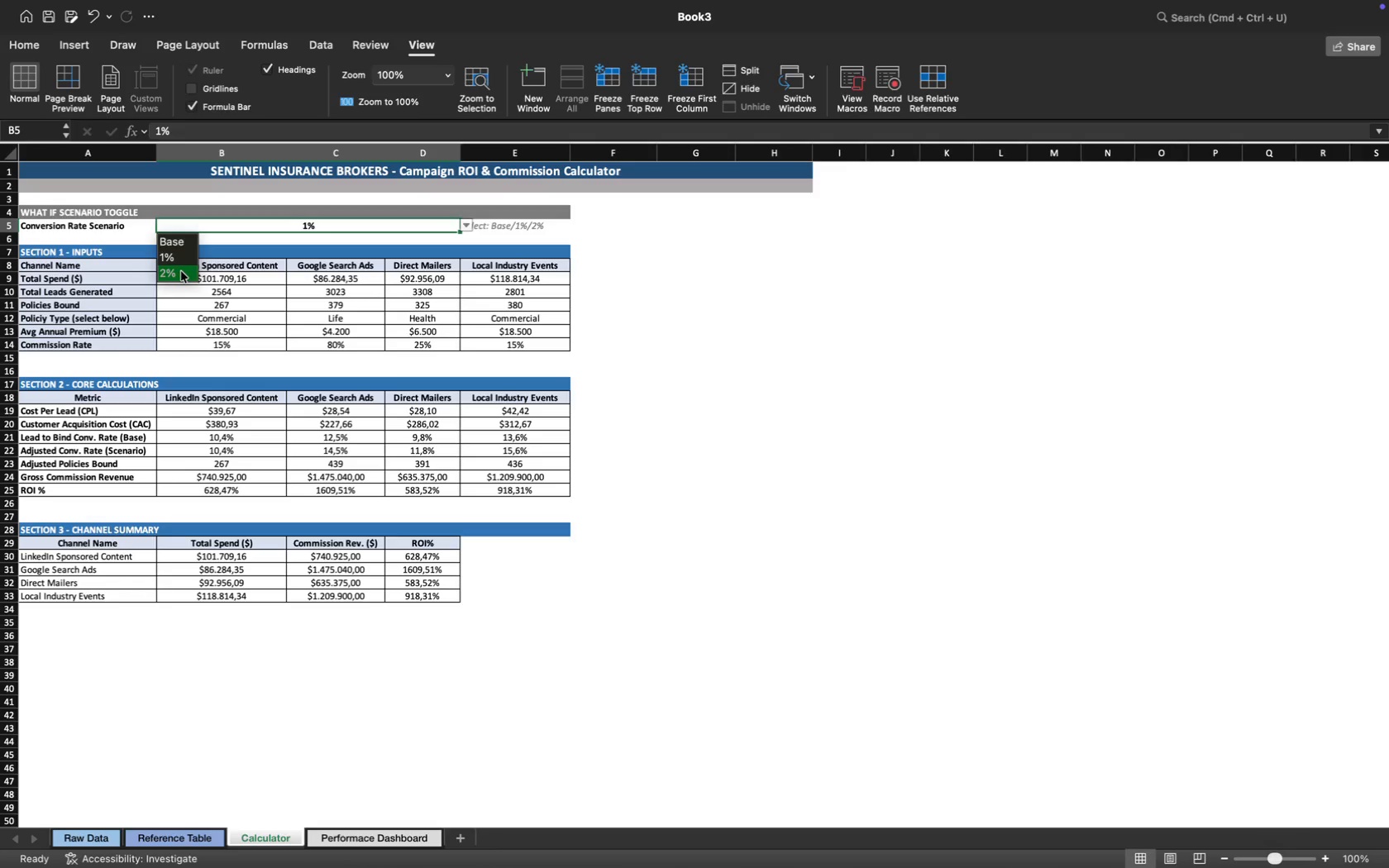 
left_click([181, 271])
 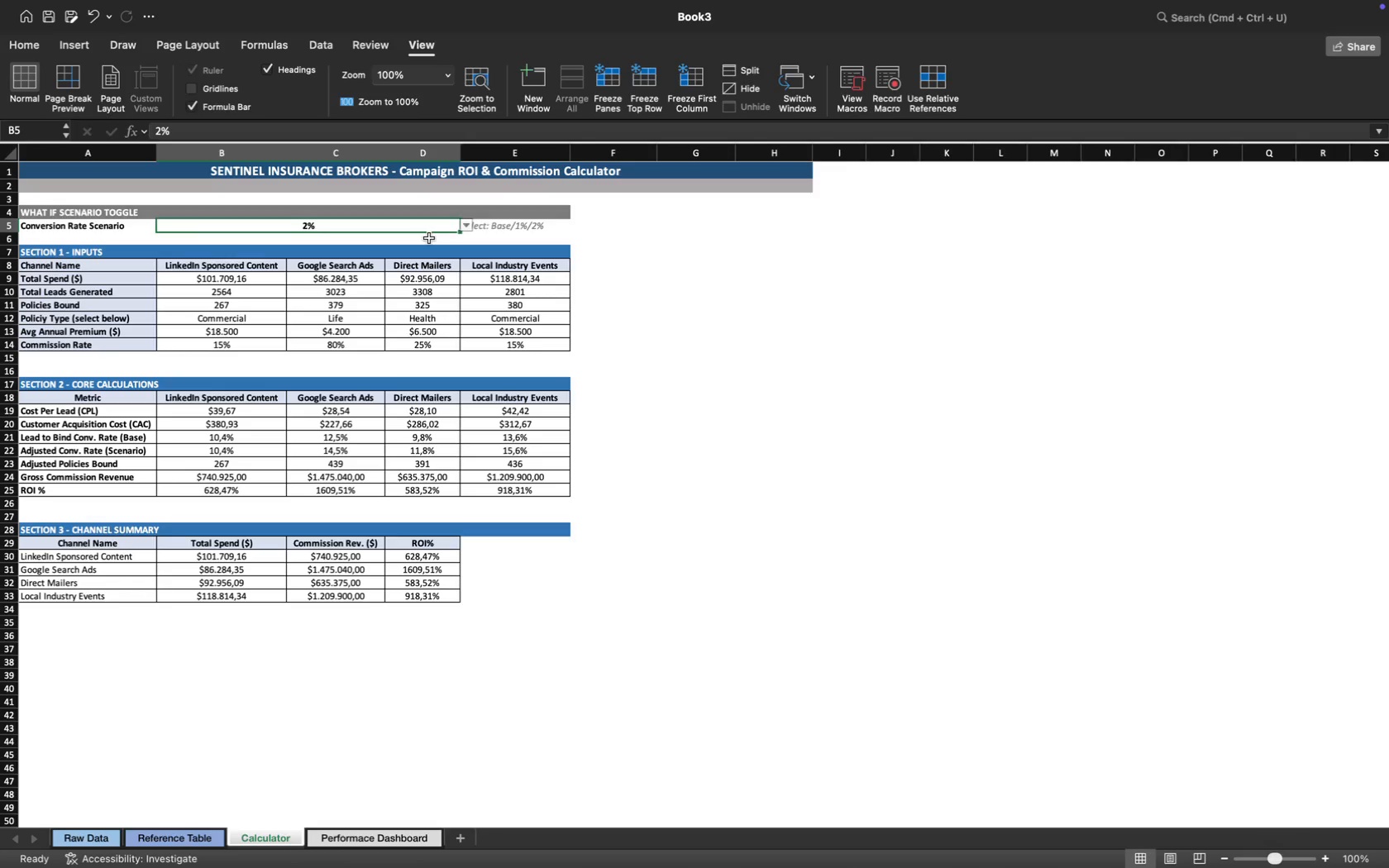 
left_click([465, 224])
 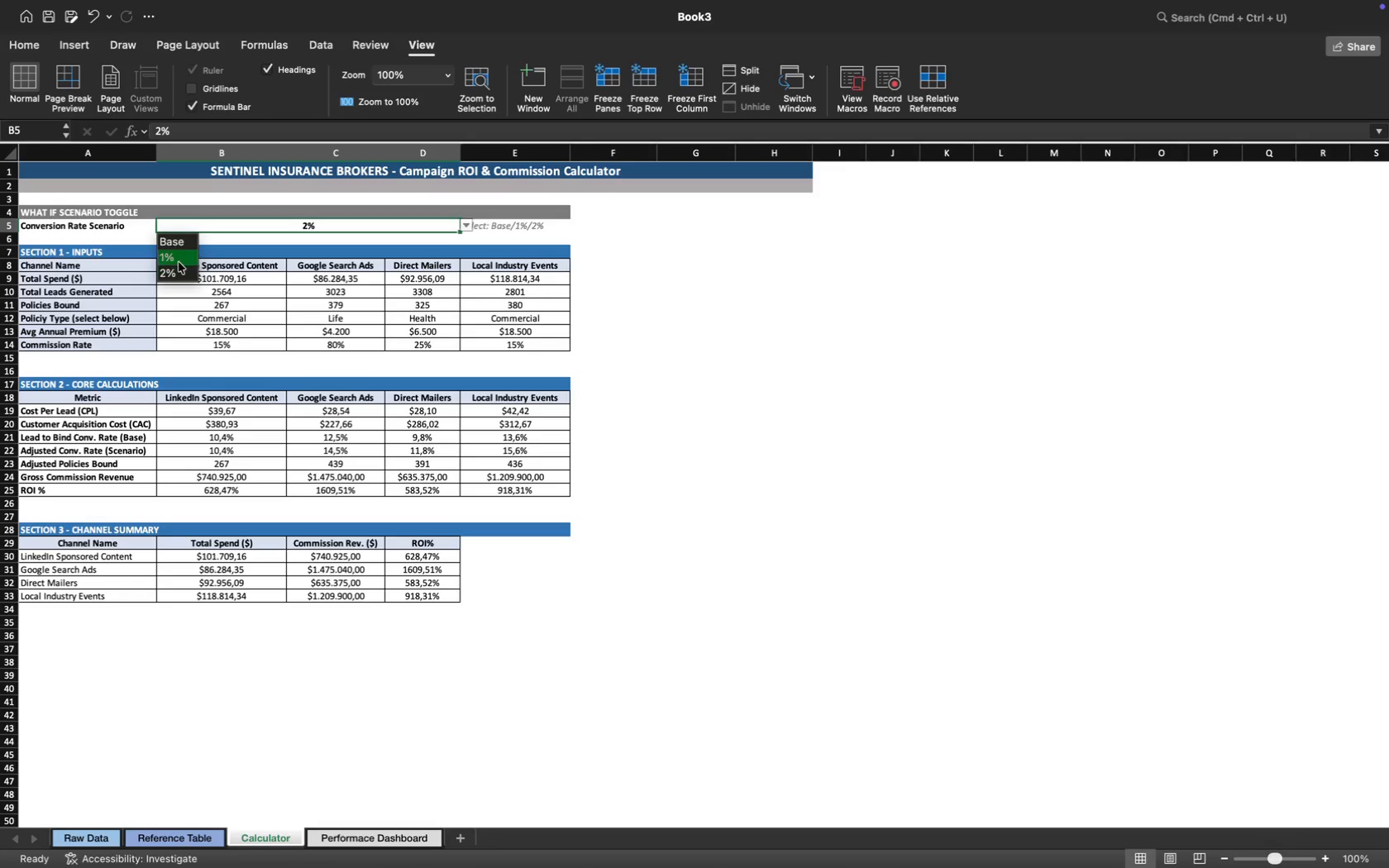 
left_click([178, 261])
 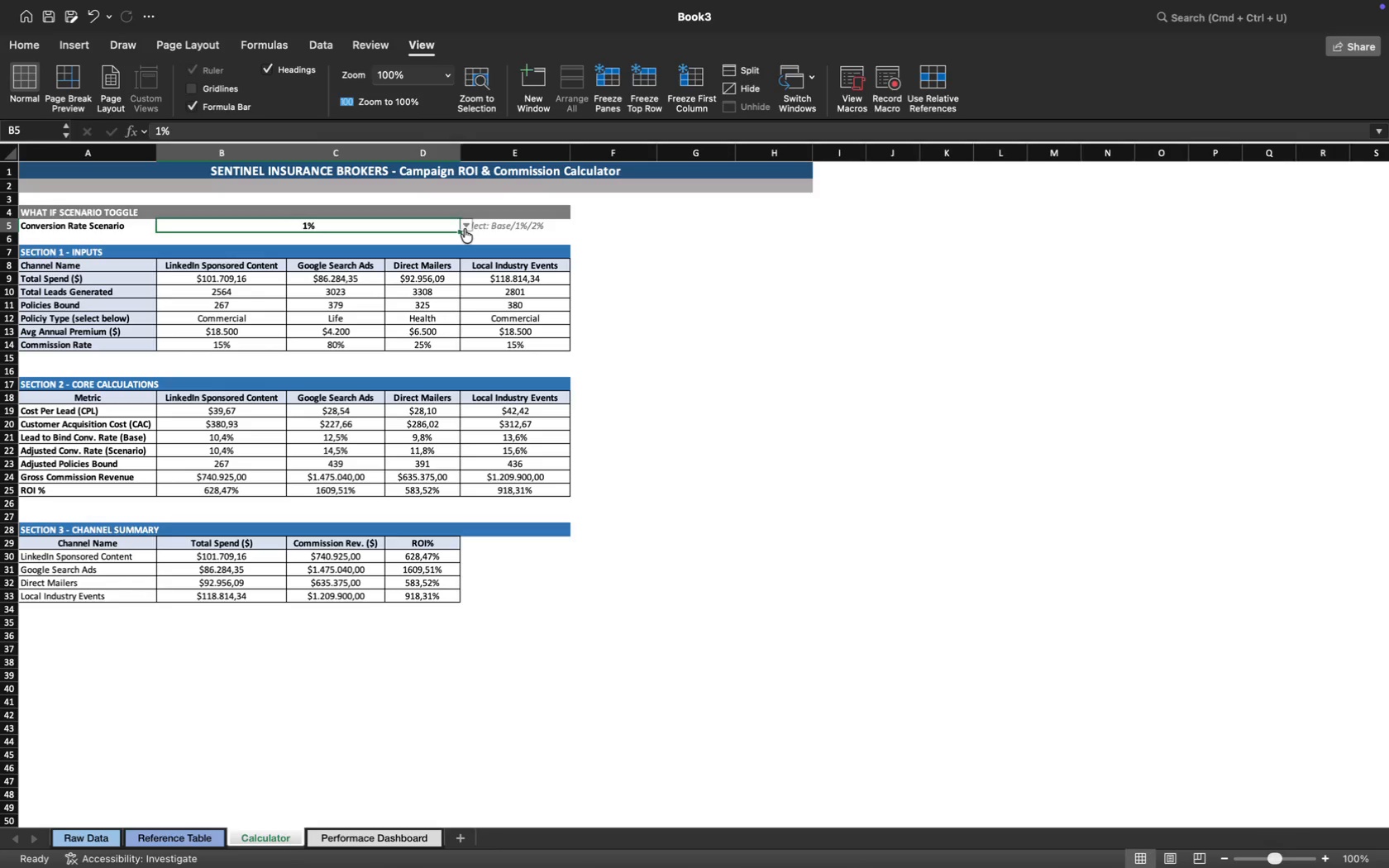 
left_click([468, 226])
 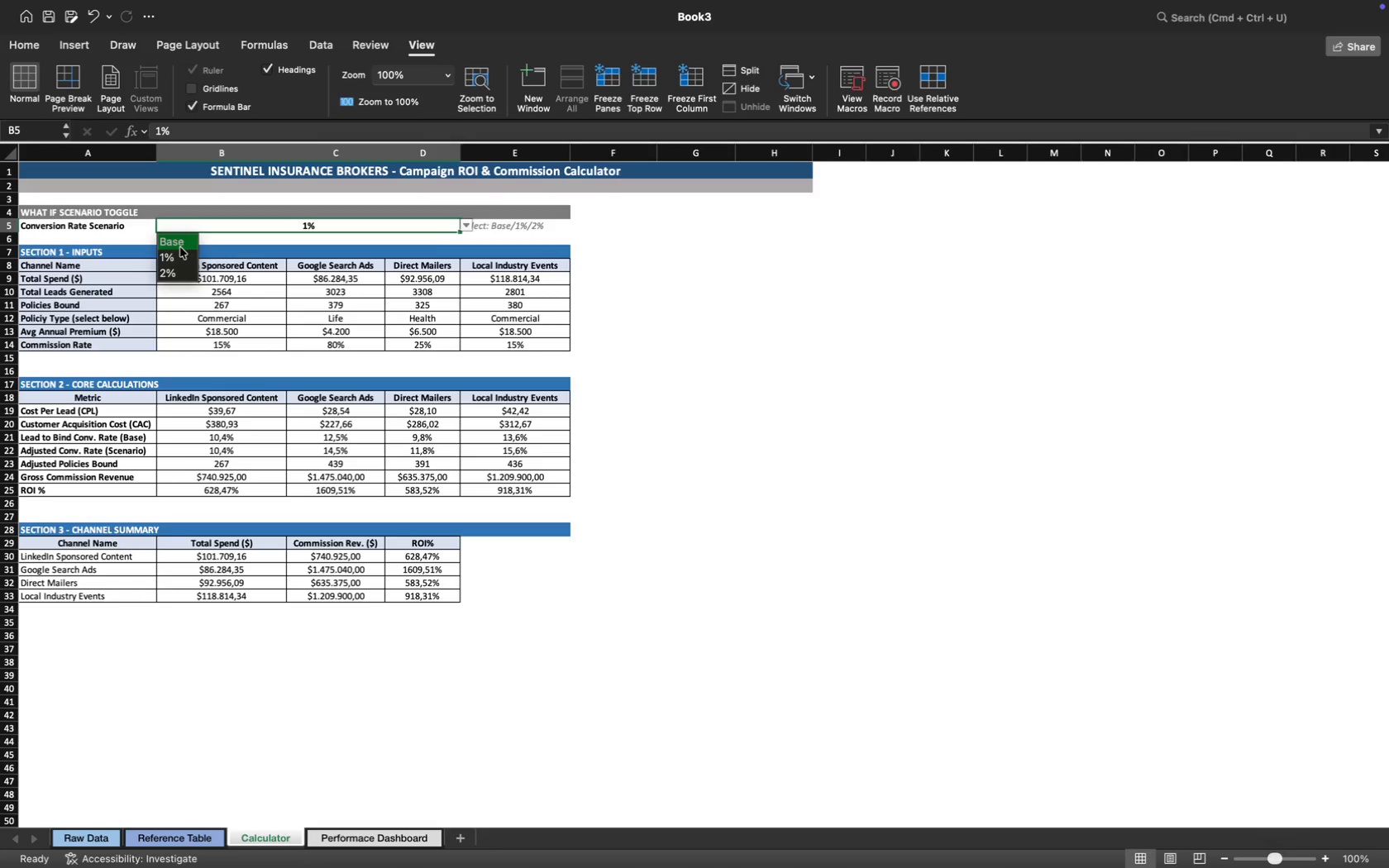 
left_click([180, 244])
 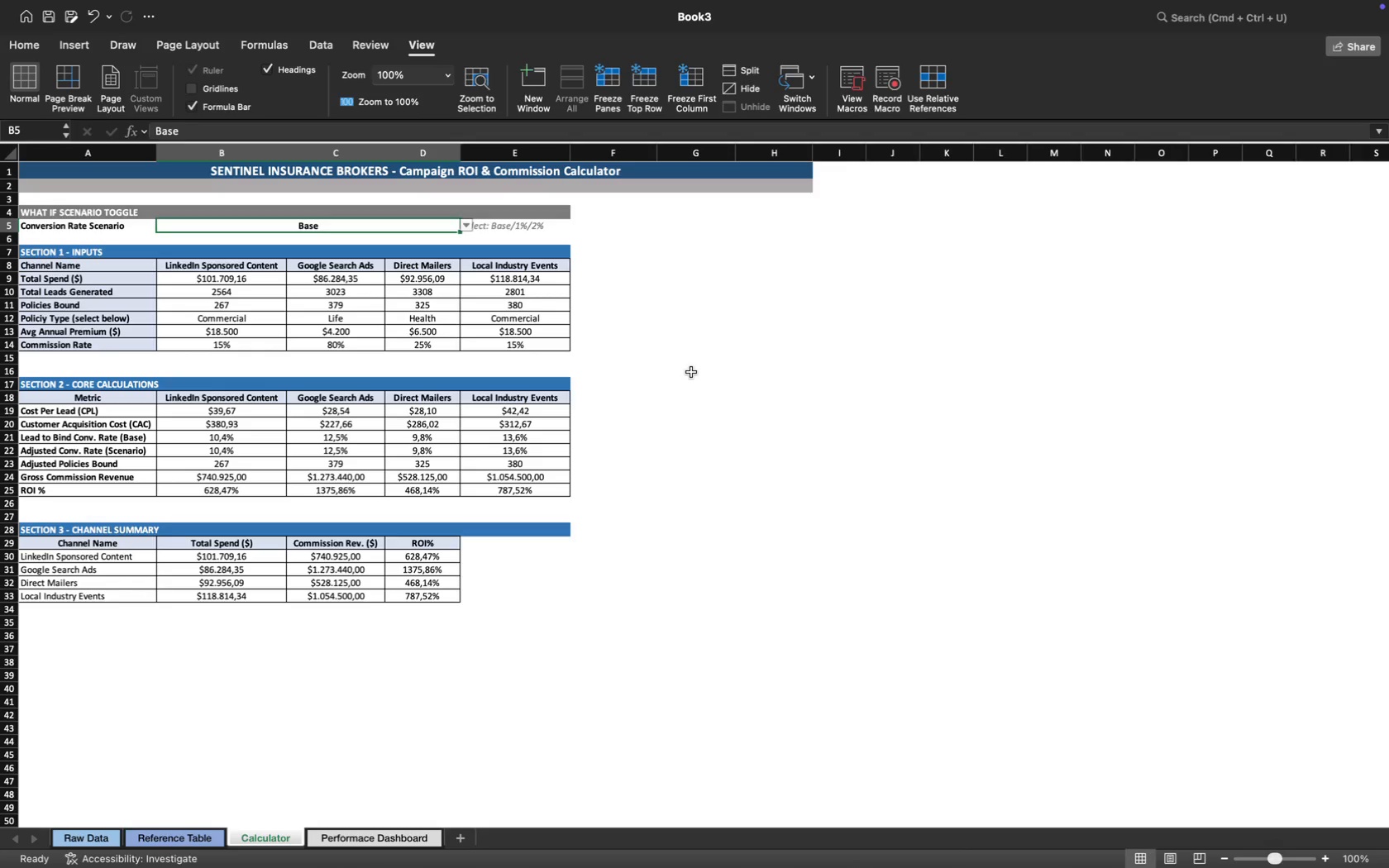 
left_click([691, 373])
 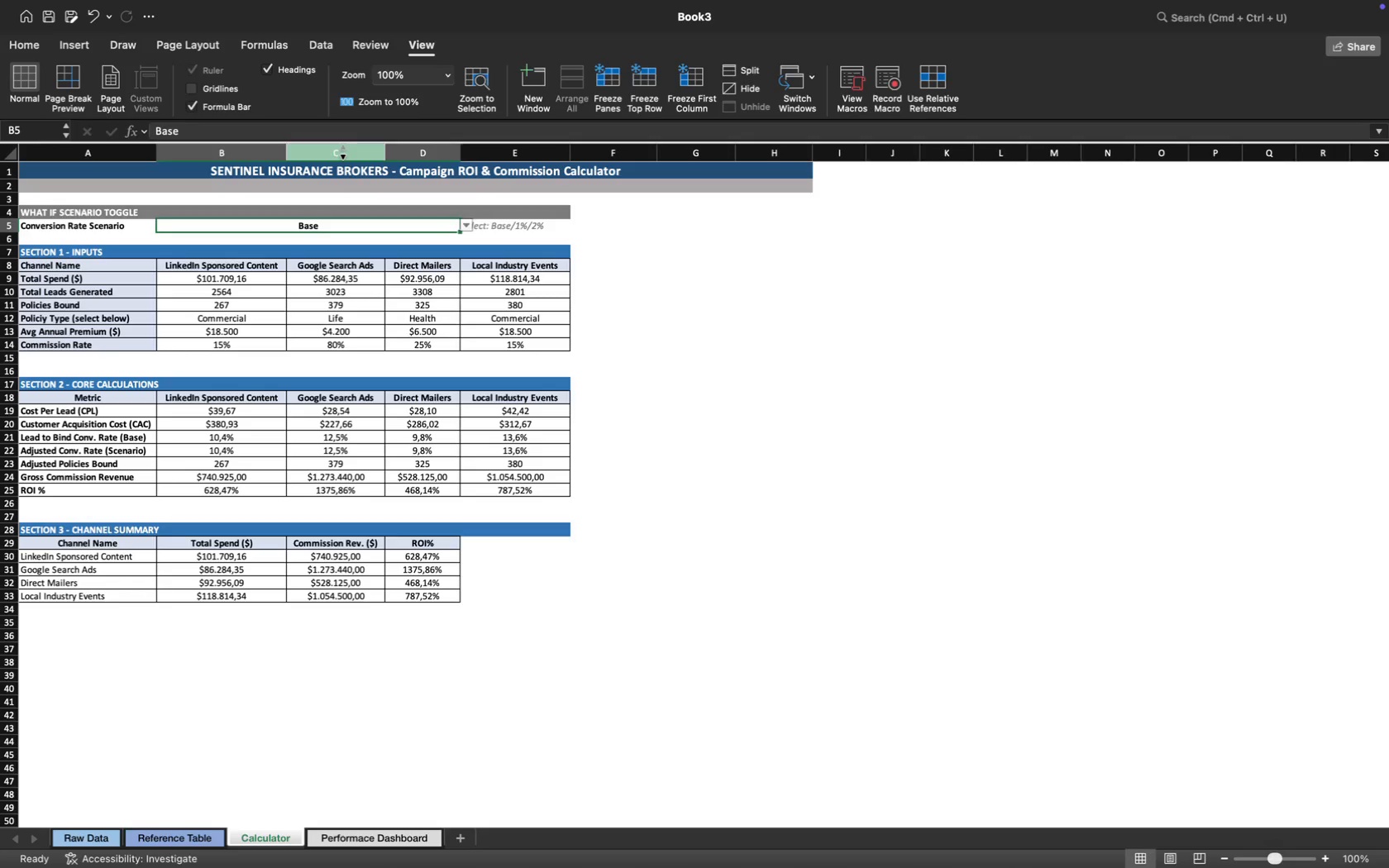 
left_click([650, 413])
 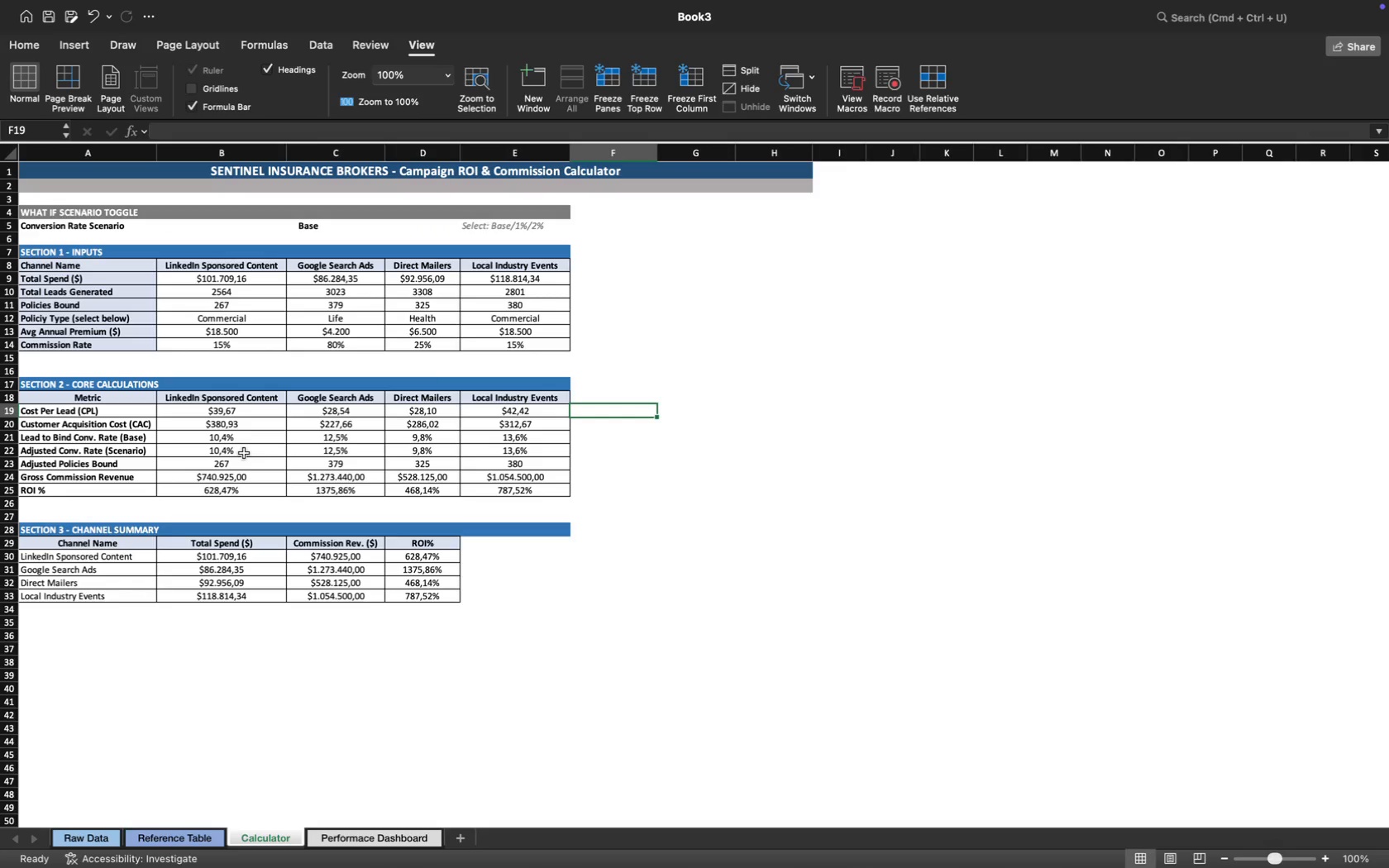 
left_click([240, 452])
 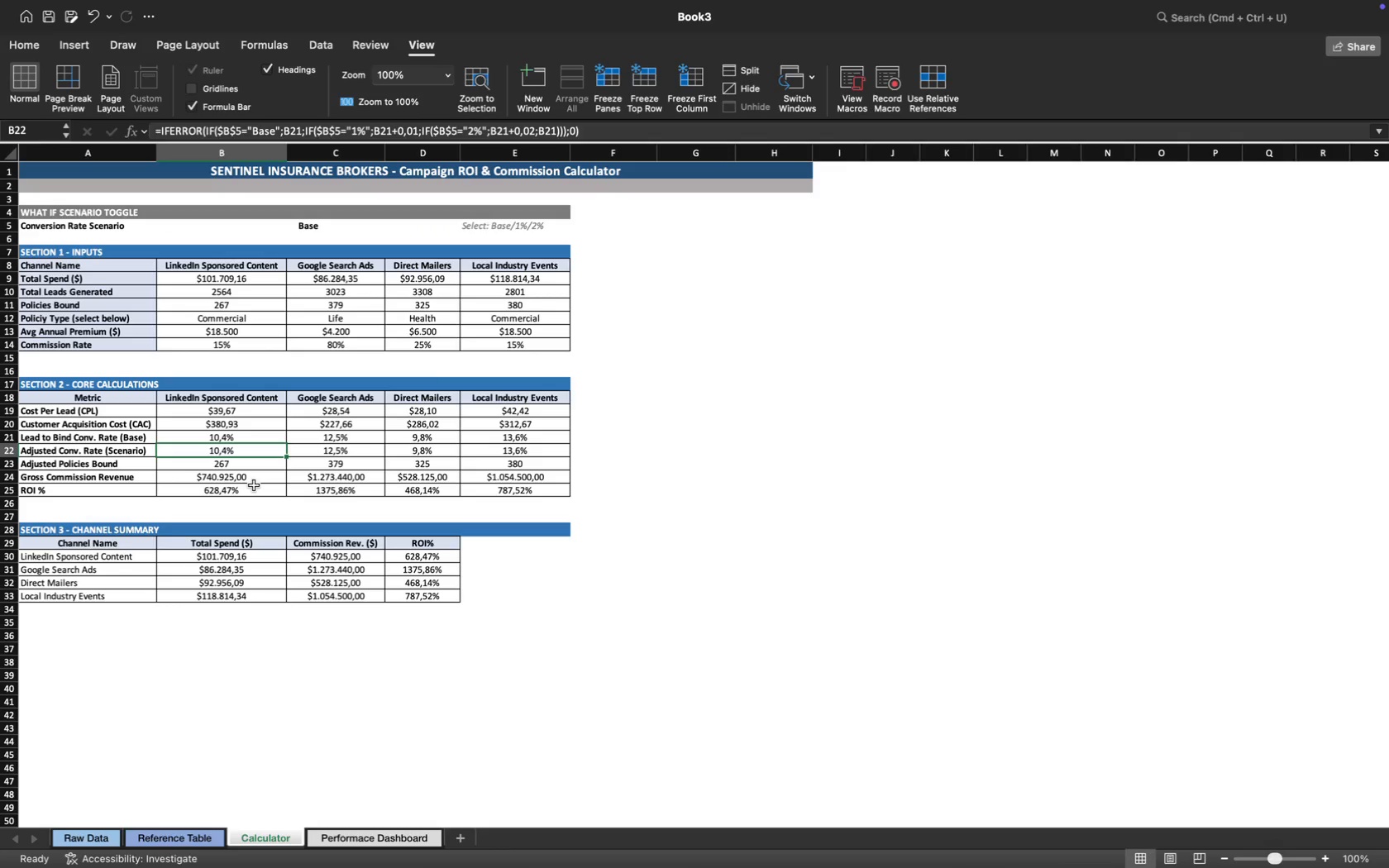 
left_click([241, 477])
 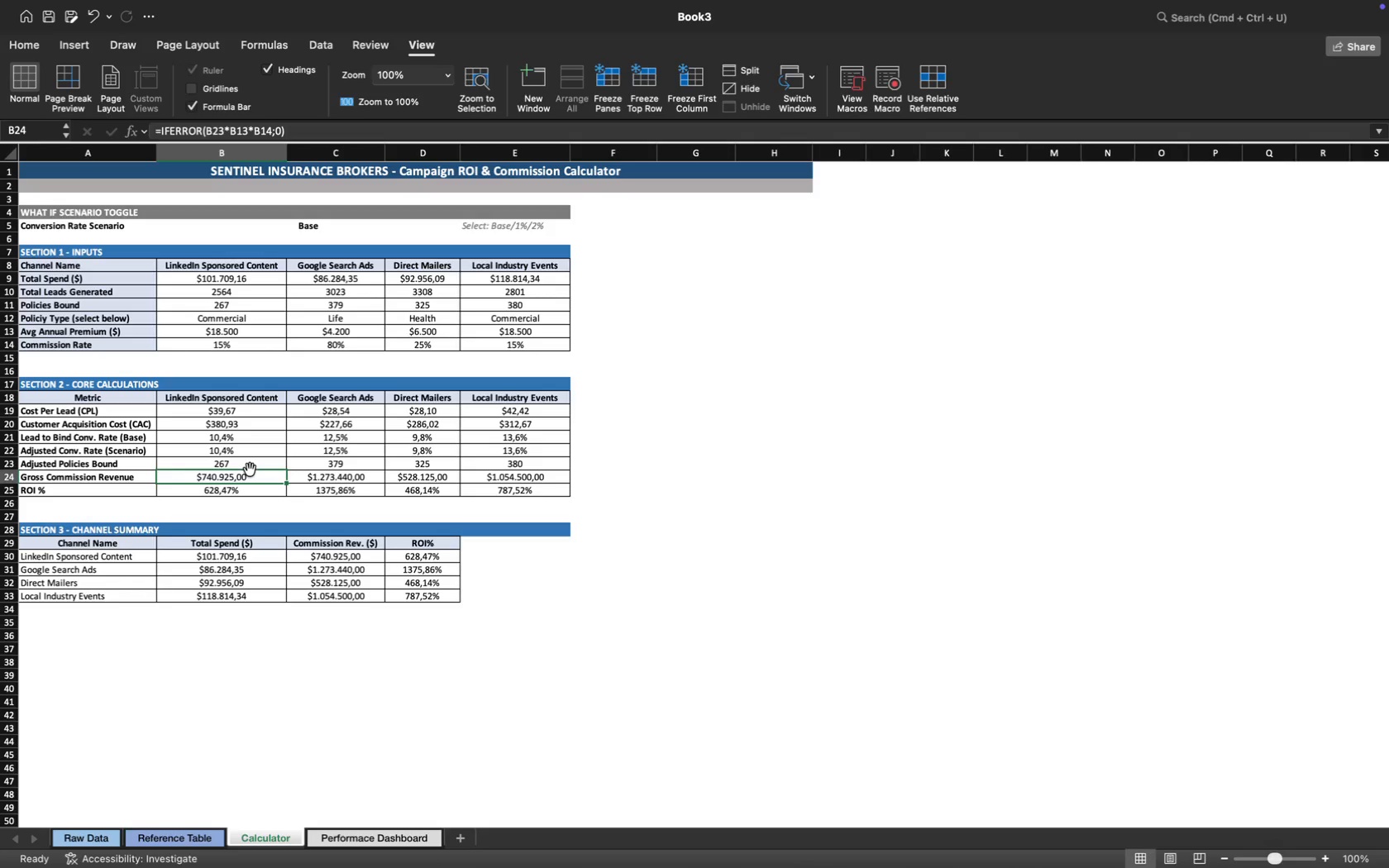 
left_click([250, 470])
 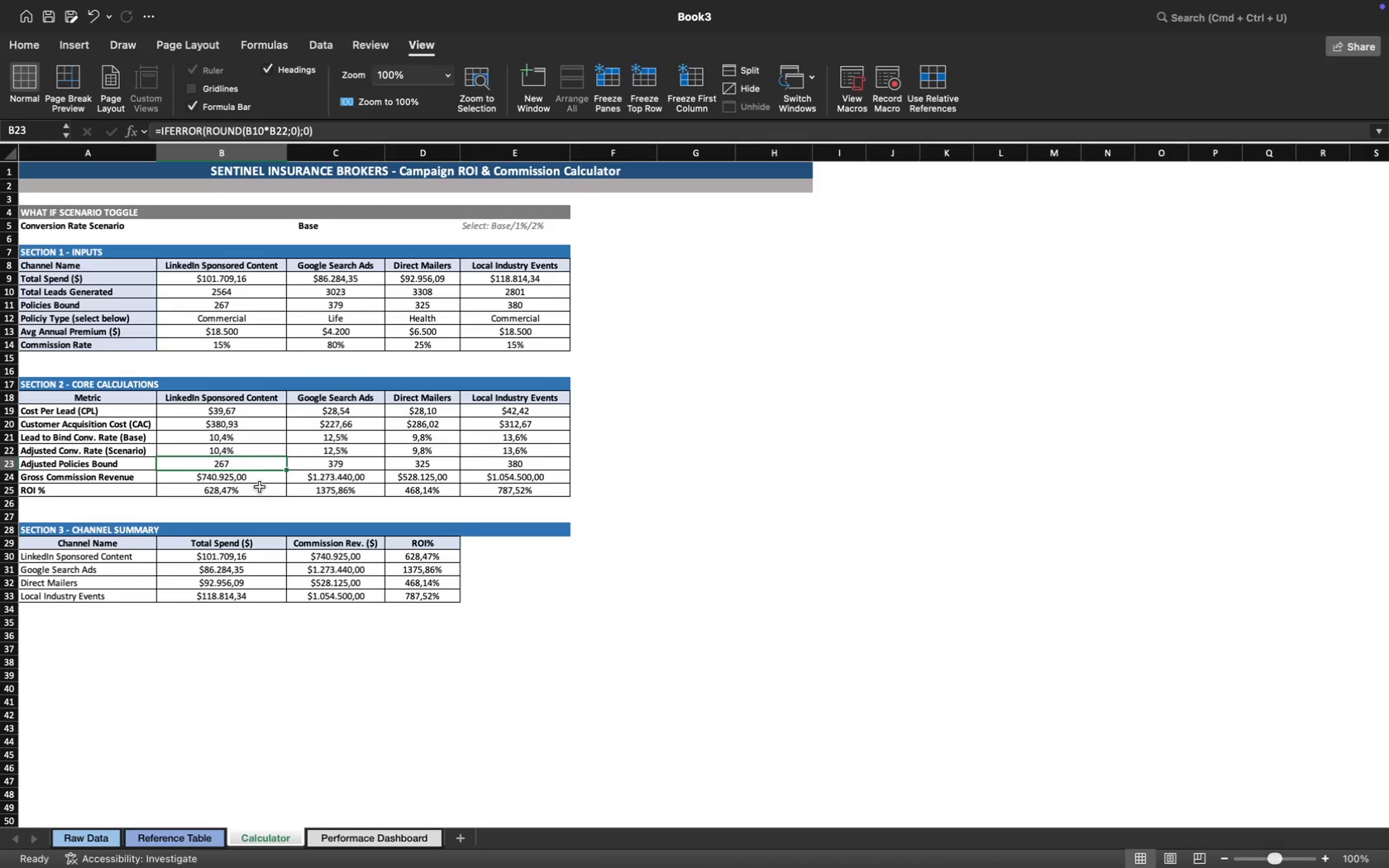 
left_click([249, 455])
 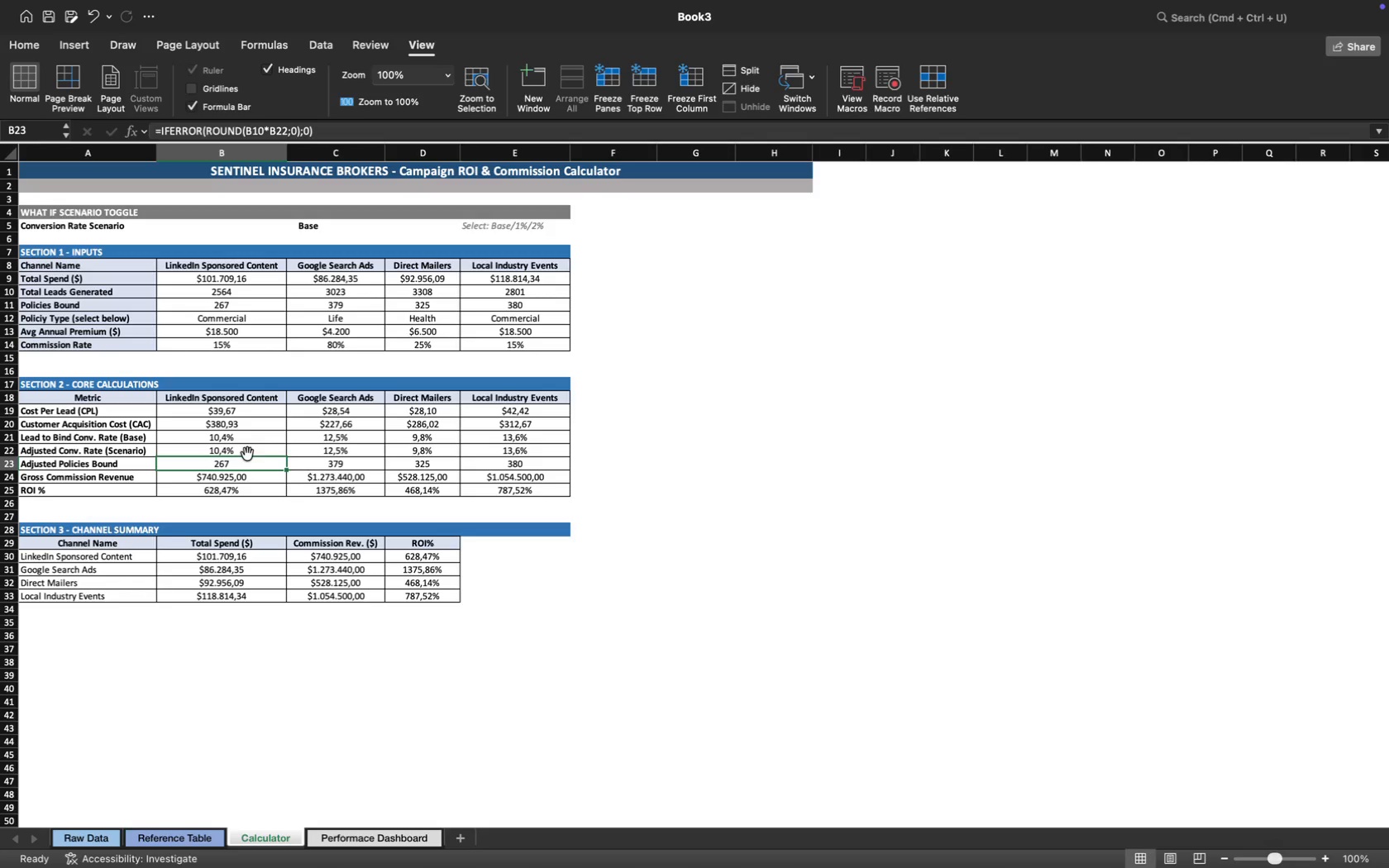 
left_click([244, 451])
 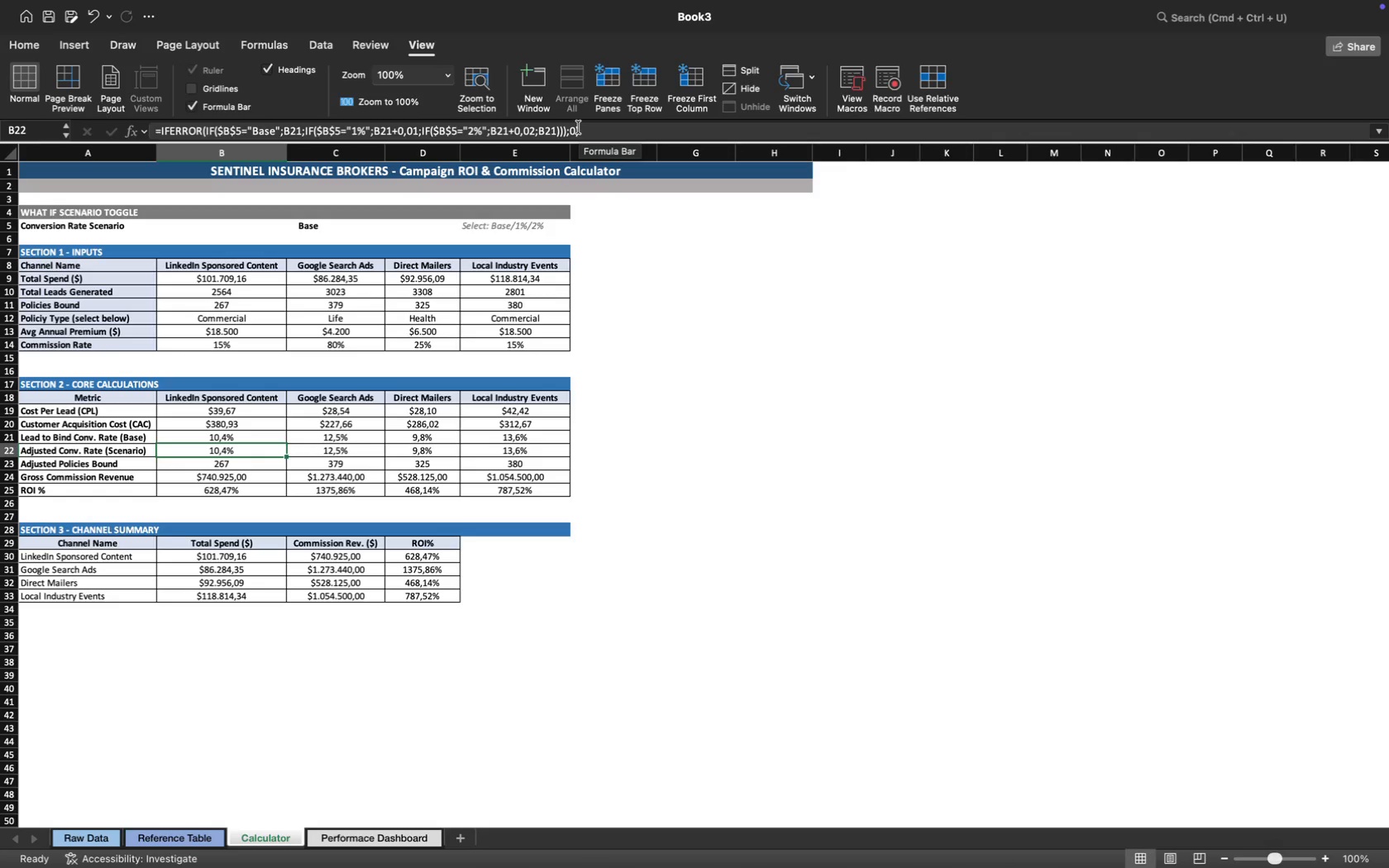 
wait(9.21)
 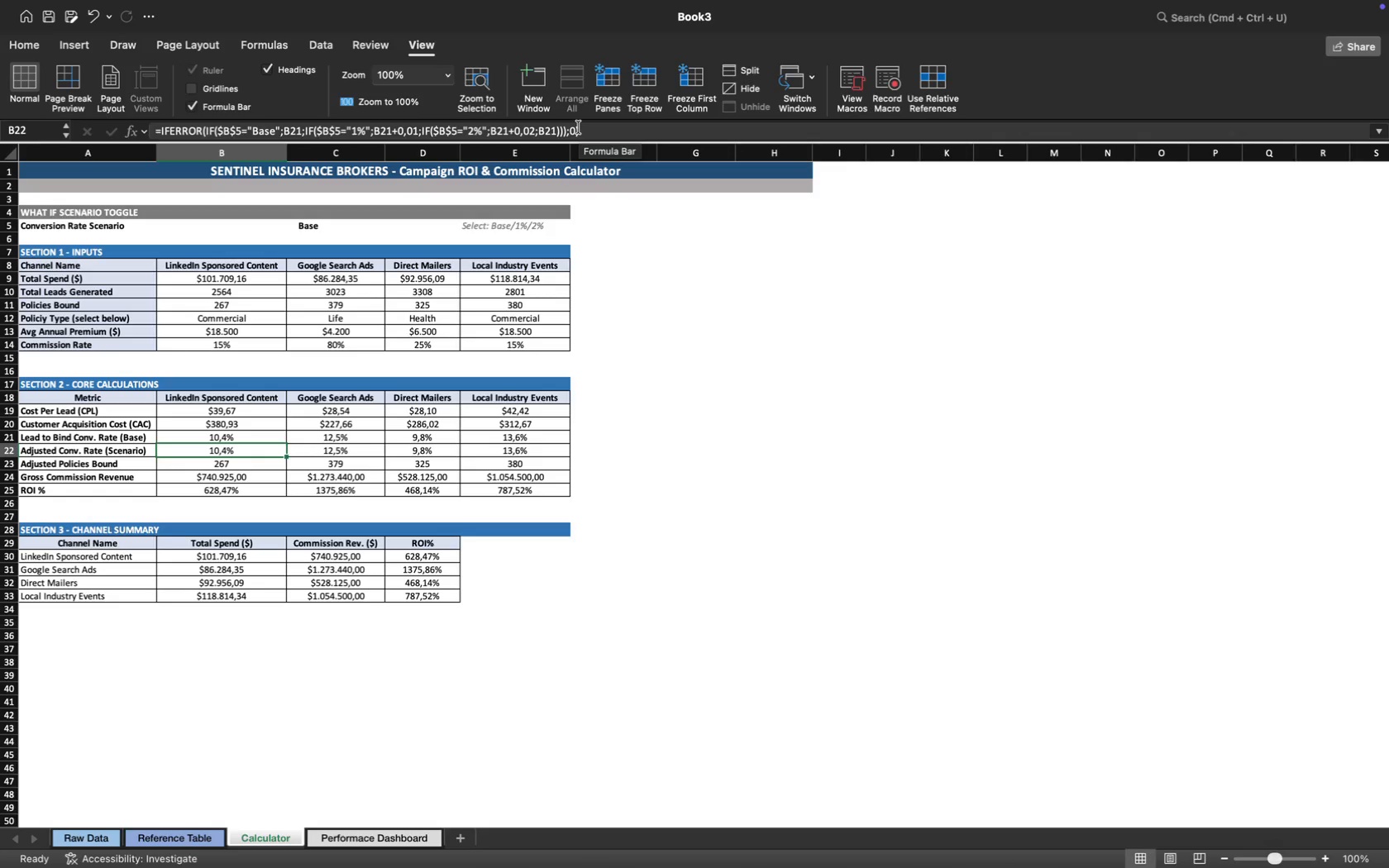 
left_click_drag(start_coordinate=[591, 131], to_coordinate=[422, 155])
 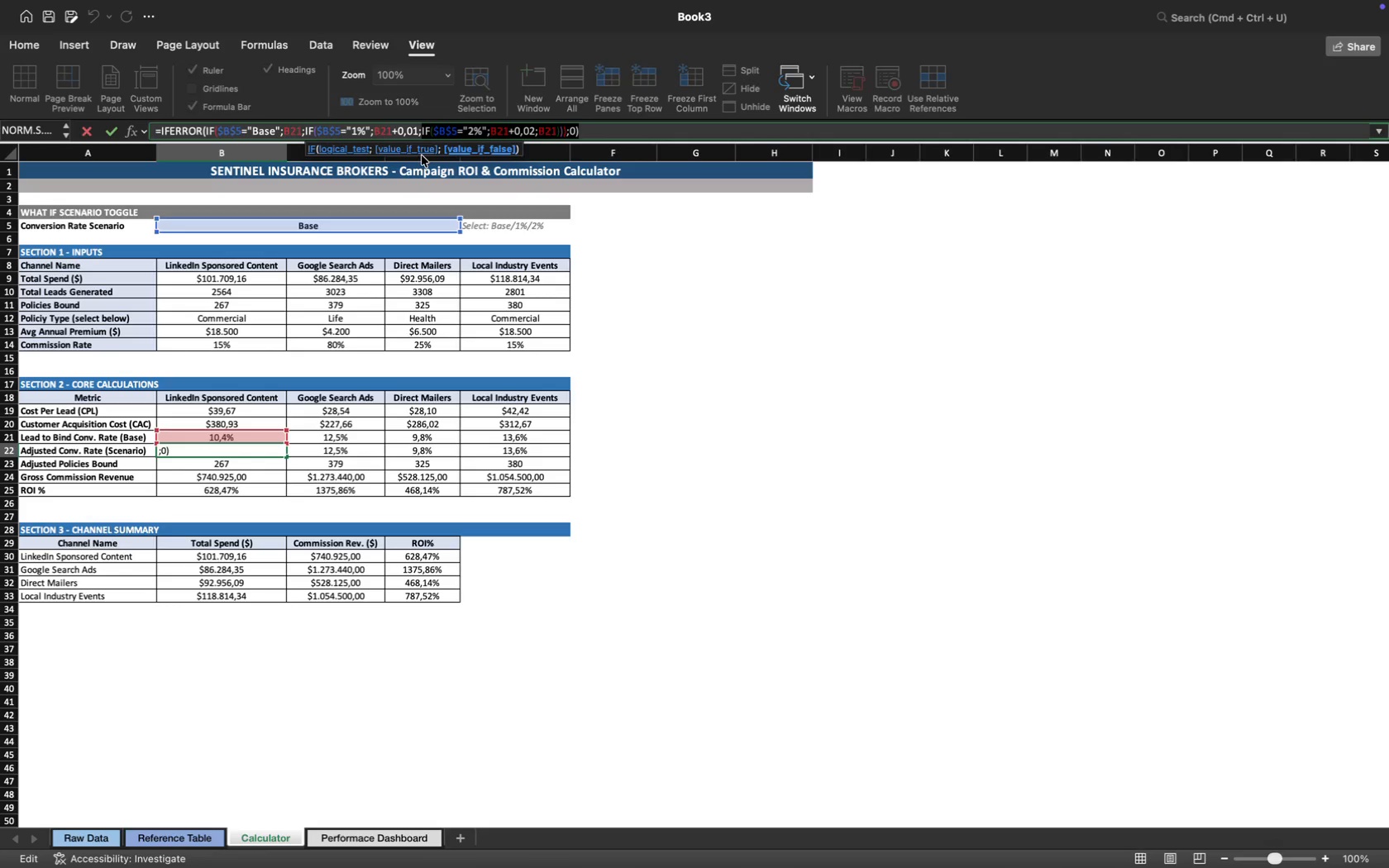 
key(Backspace)
 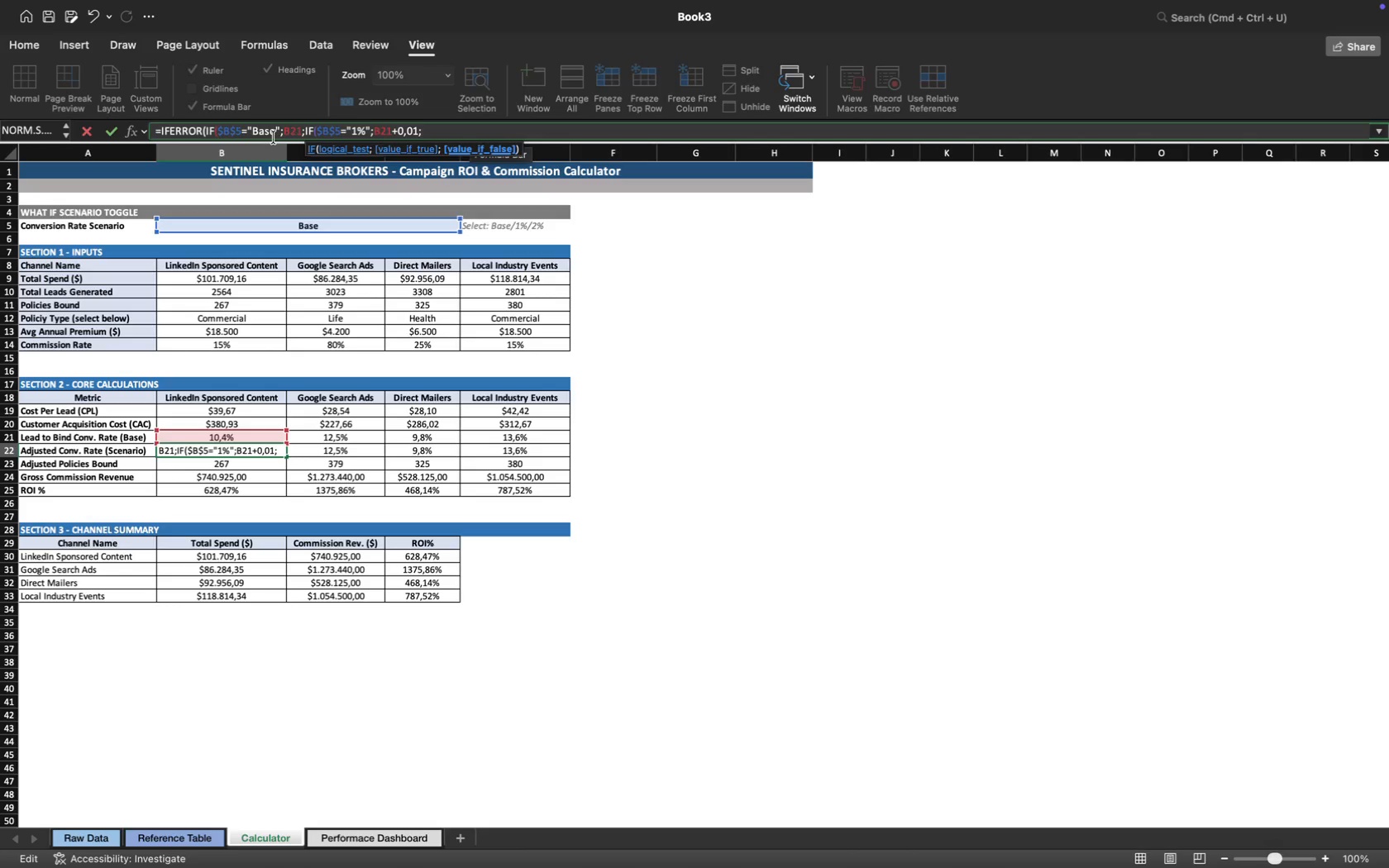 
wait(10.21)
 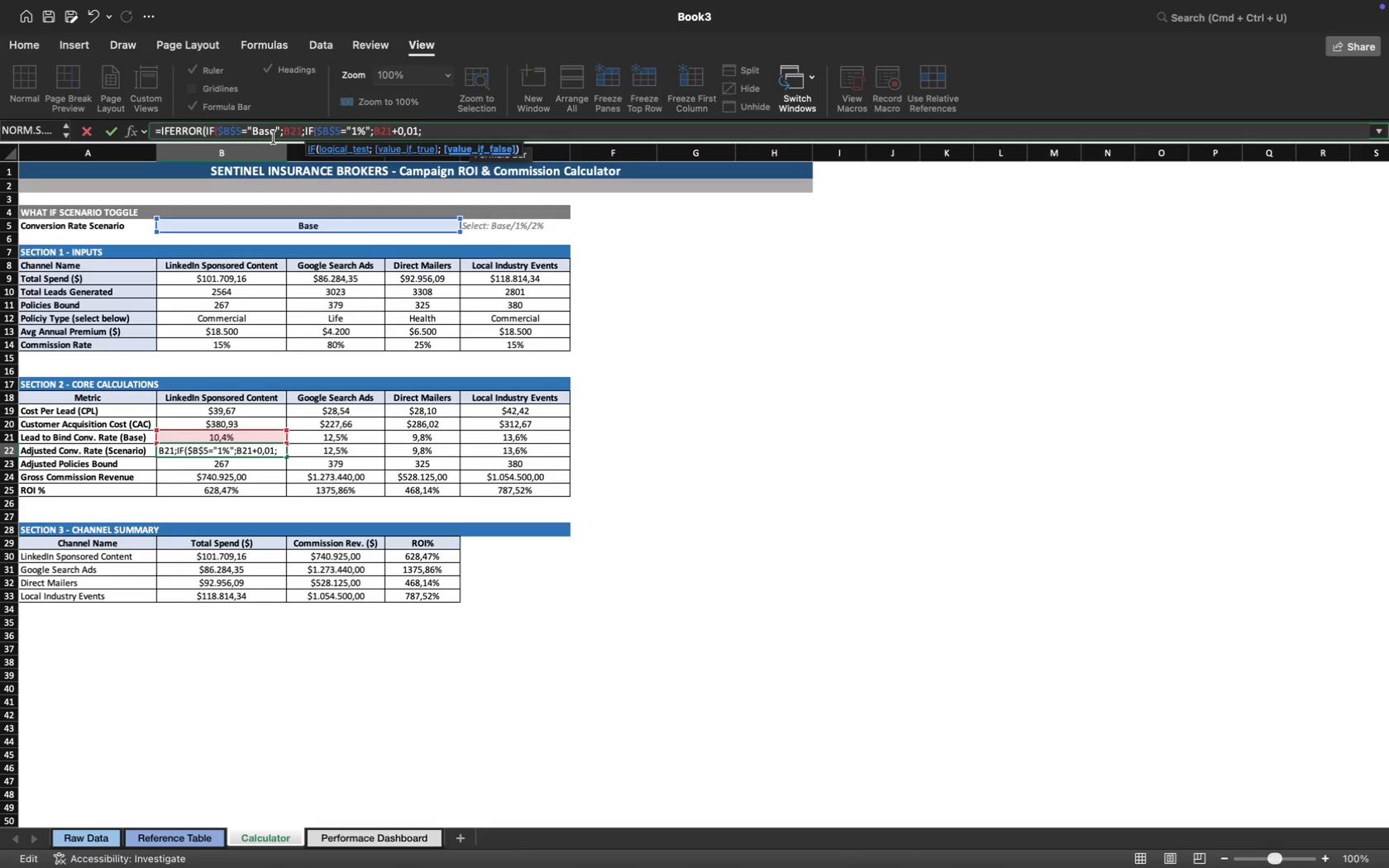 
left_click([448, 133])
 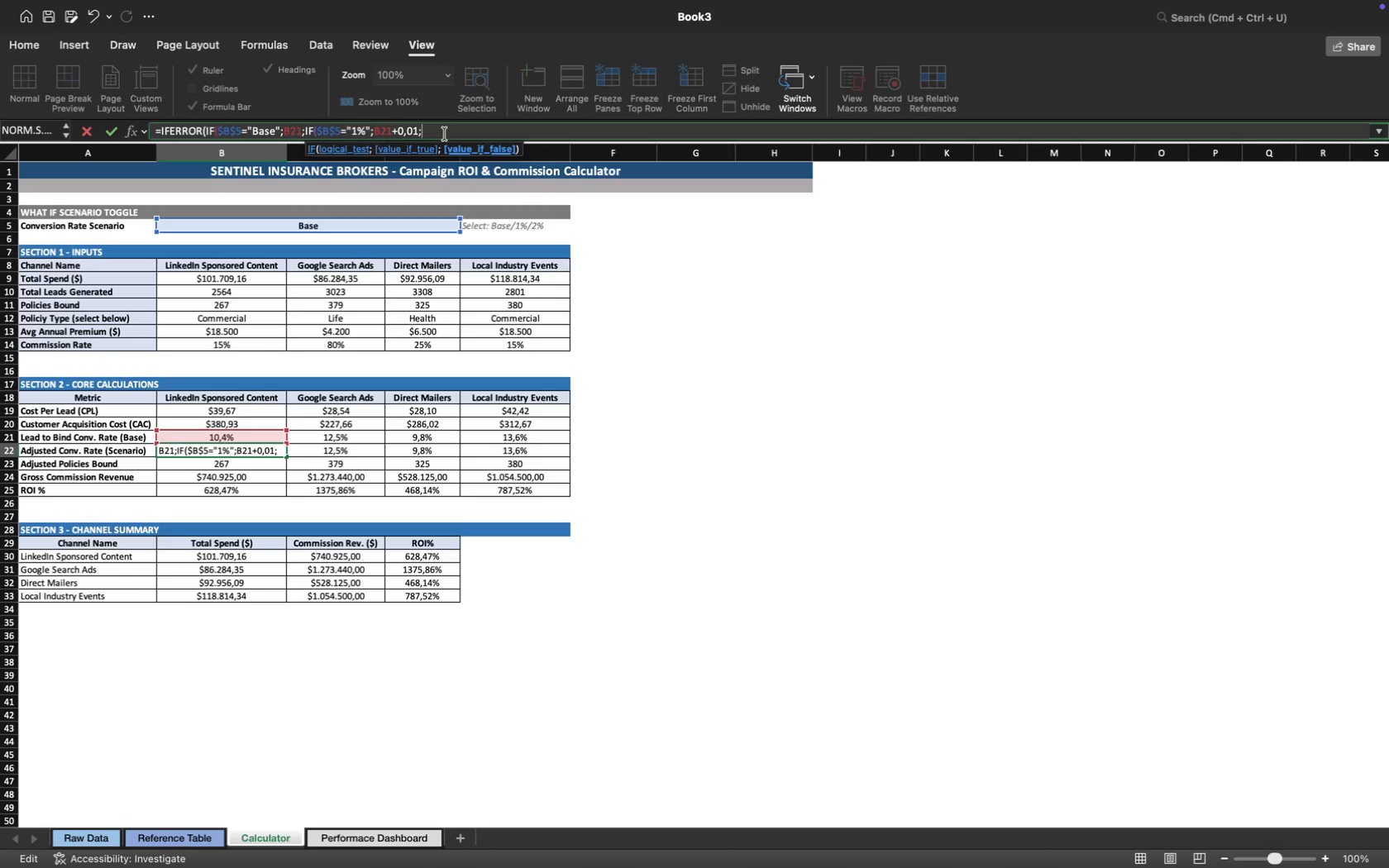 
wait(8.98)
 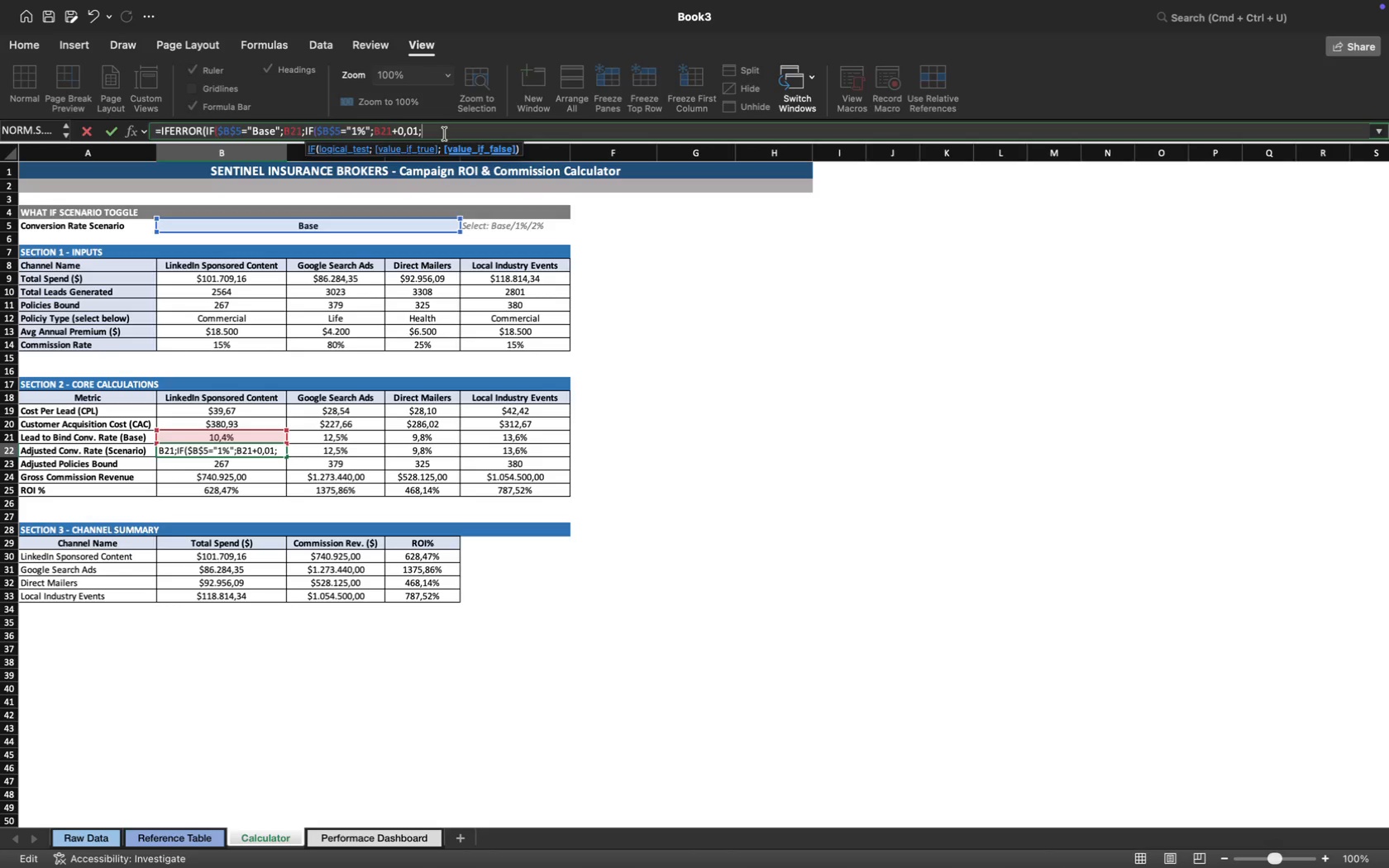 
left_click([265, 437])
 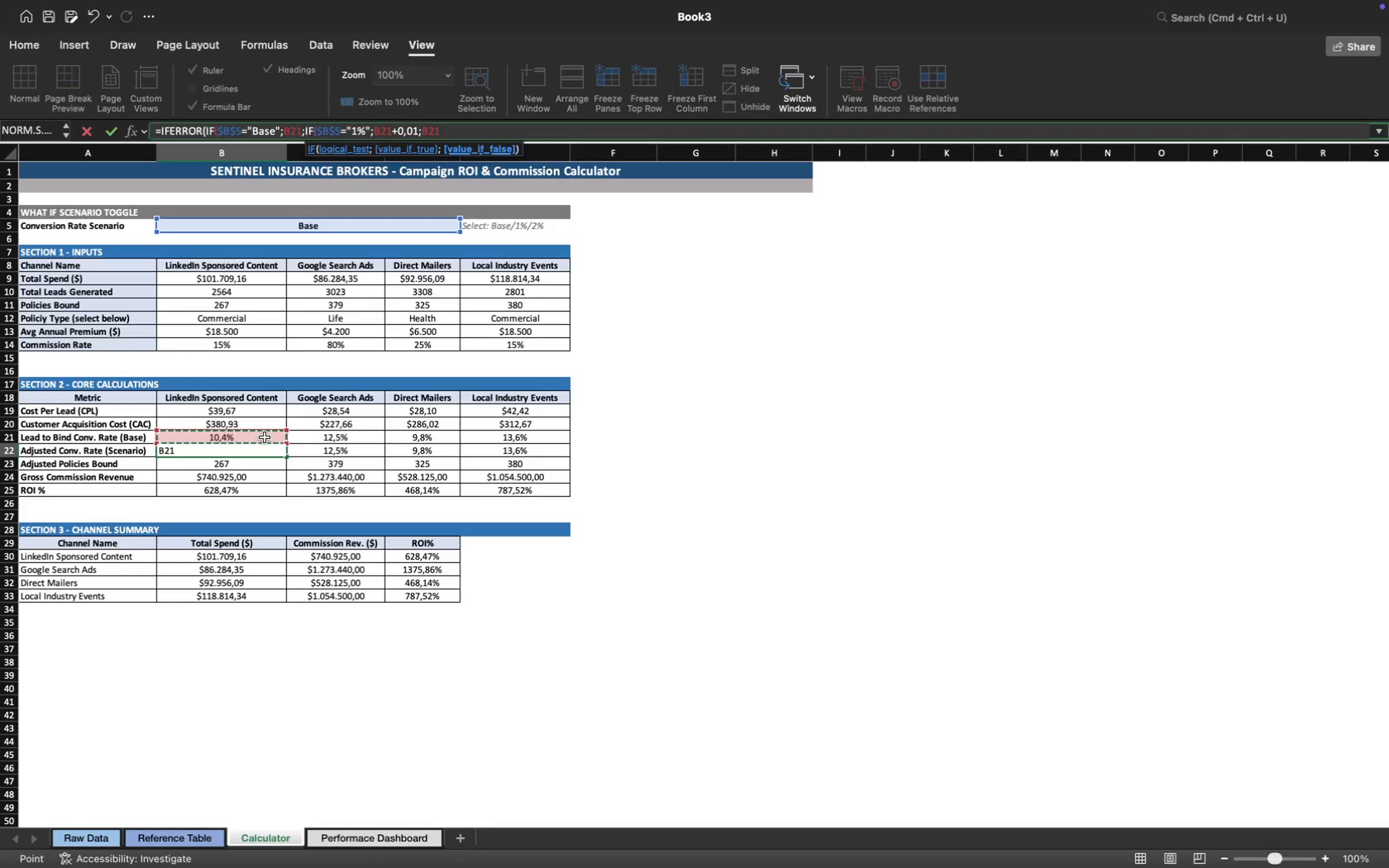 
type(+0,02));0))
 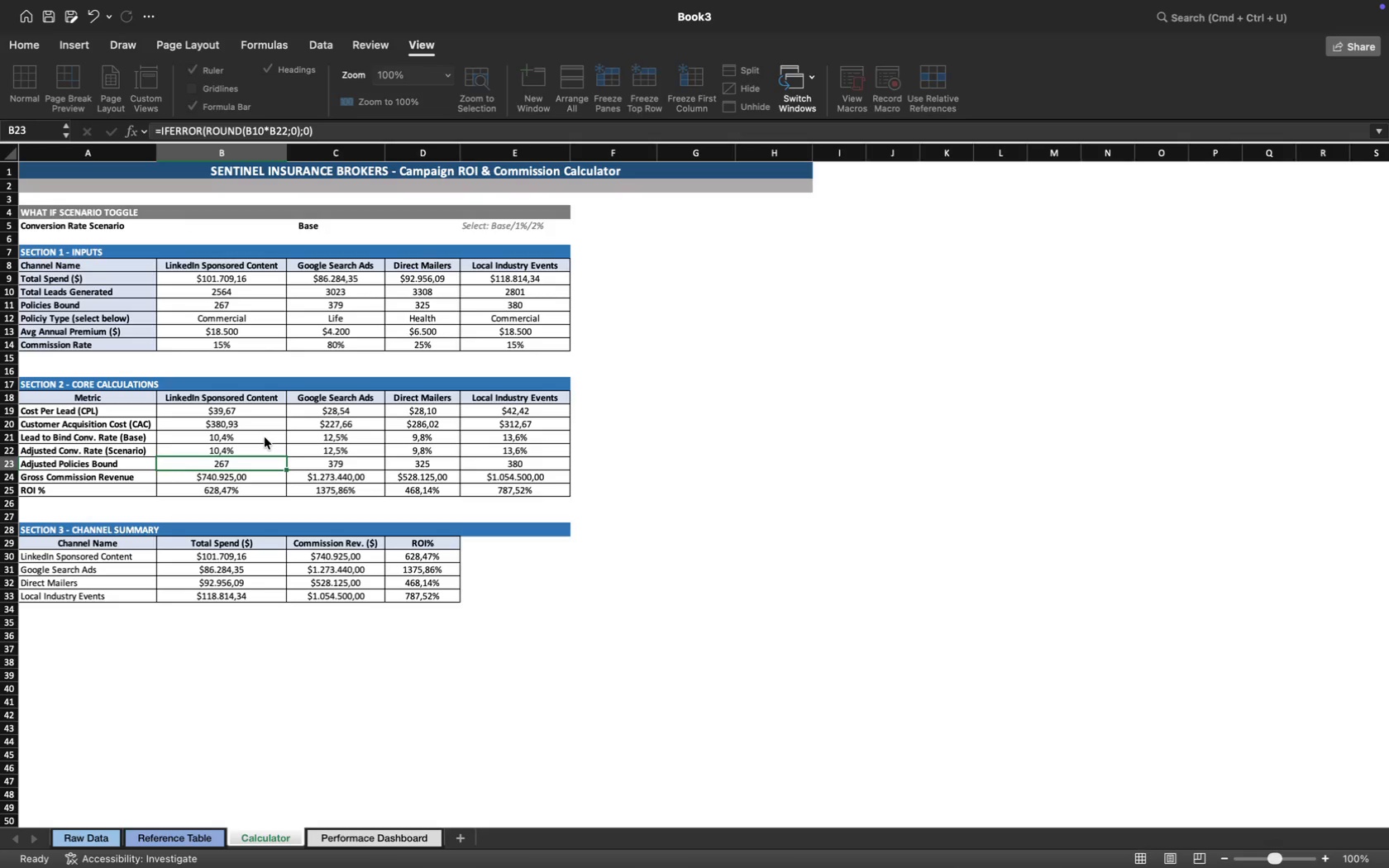 
 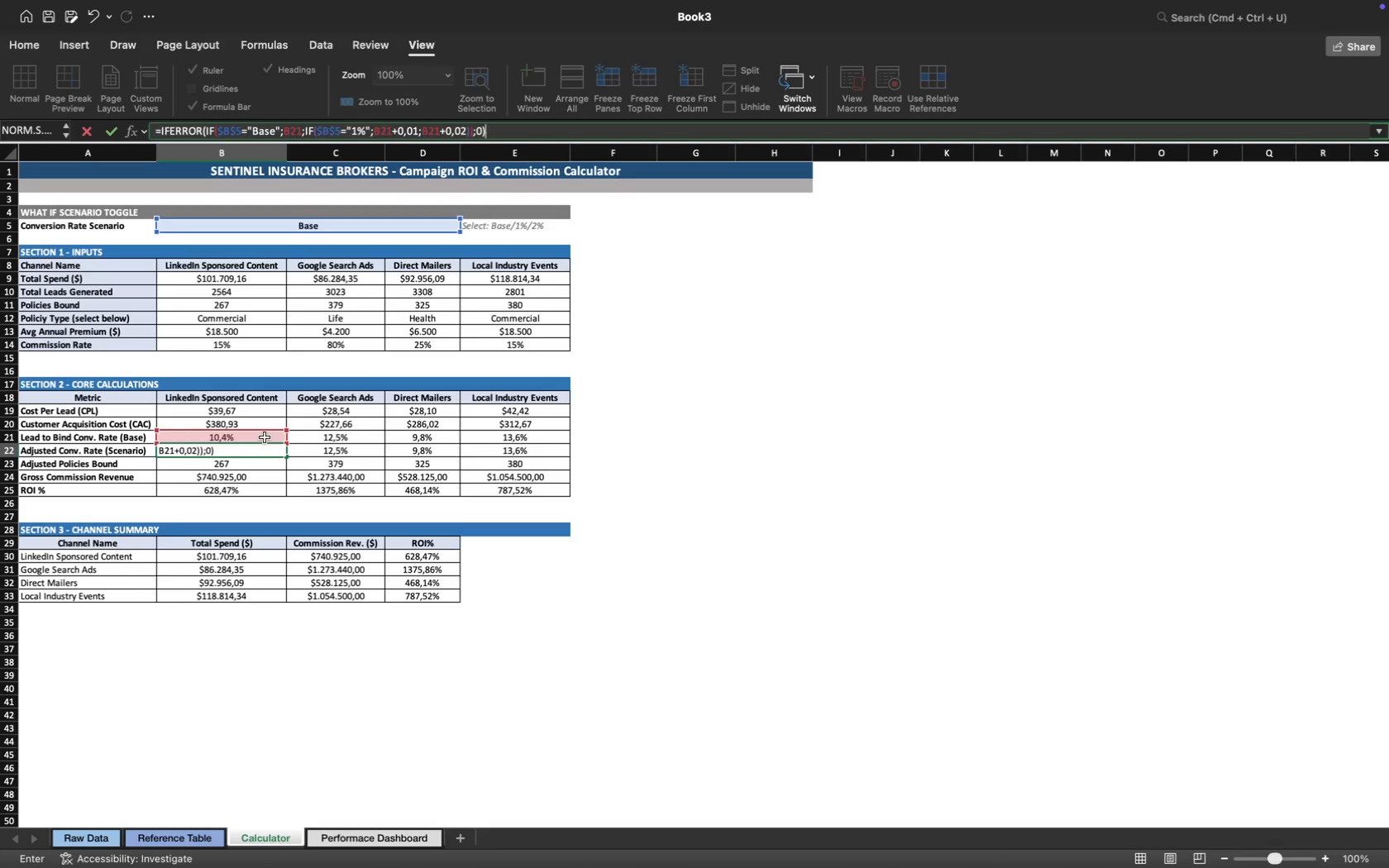 
key(Enter)
 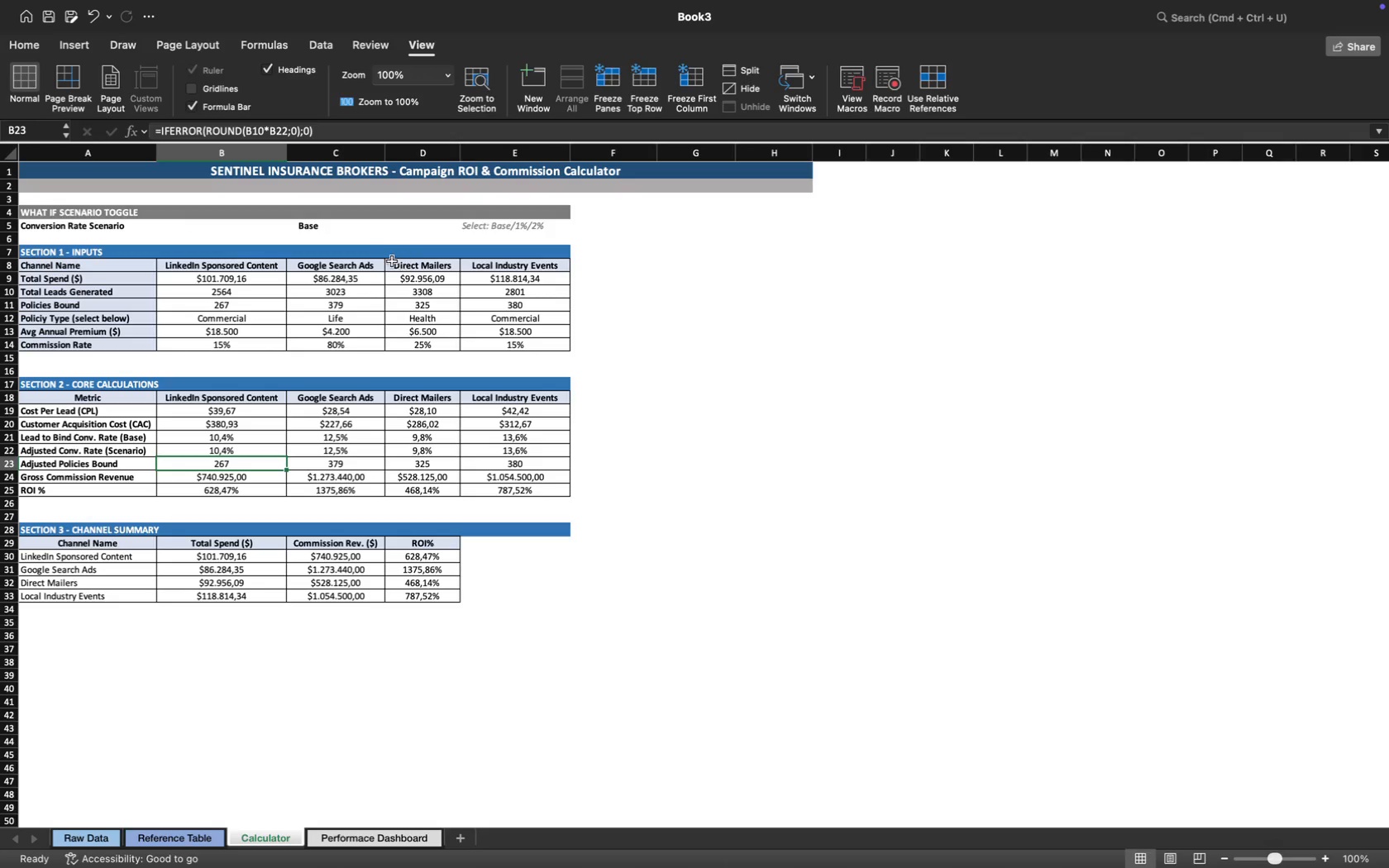 
left_click([339, 231])
 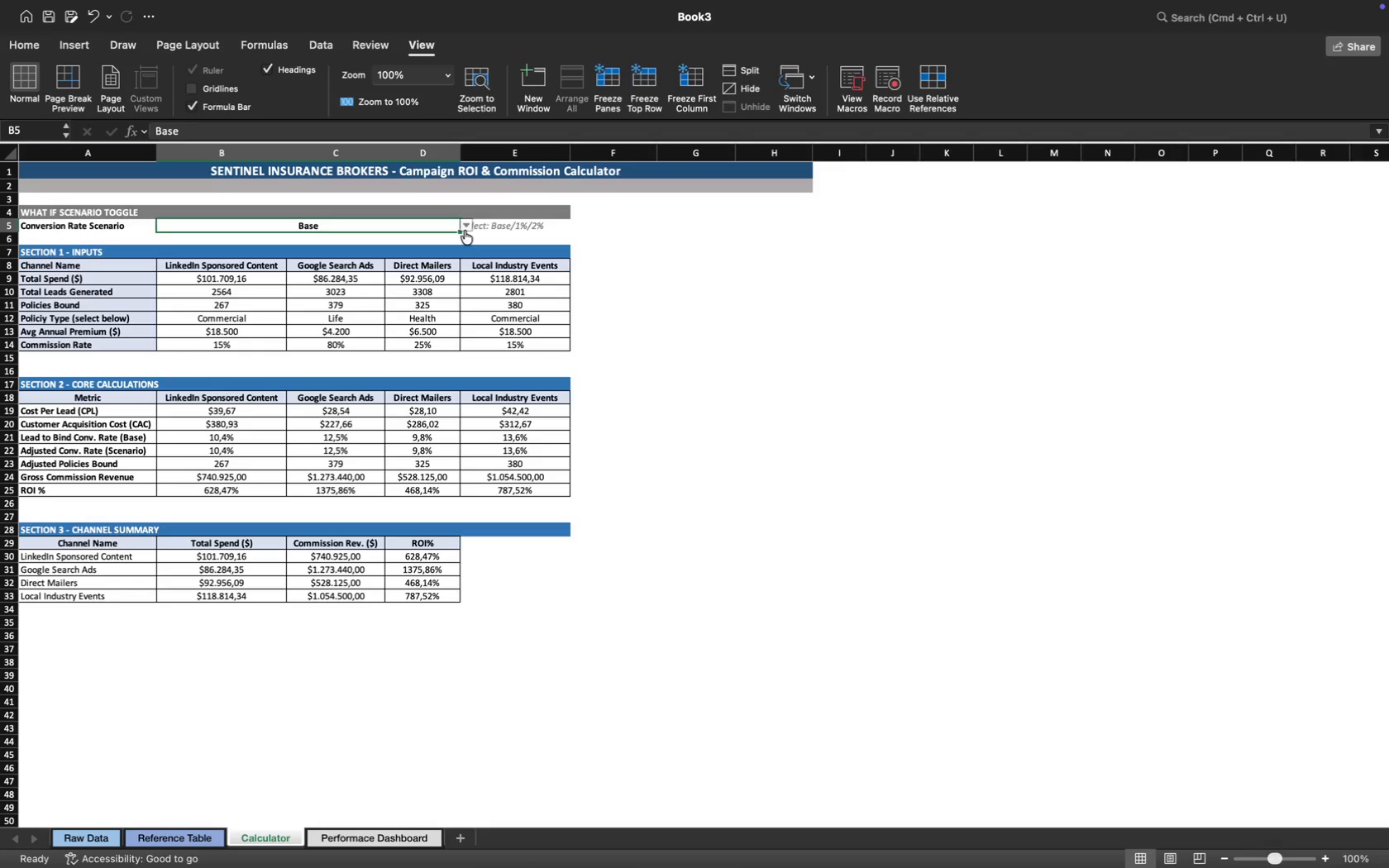 
left_click([465, 229])
 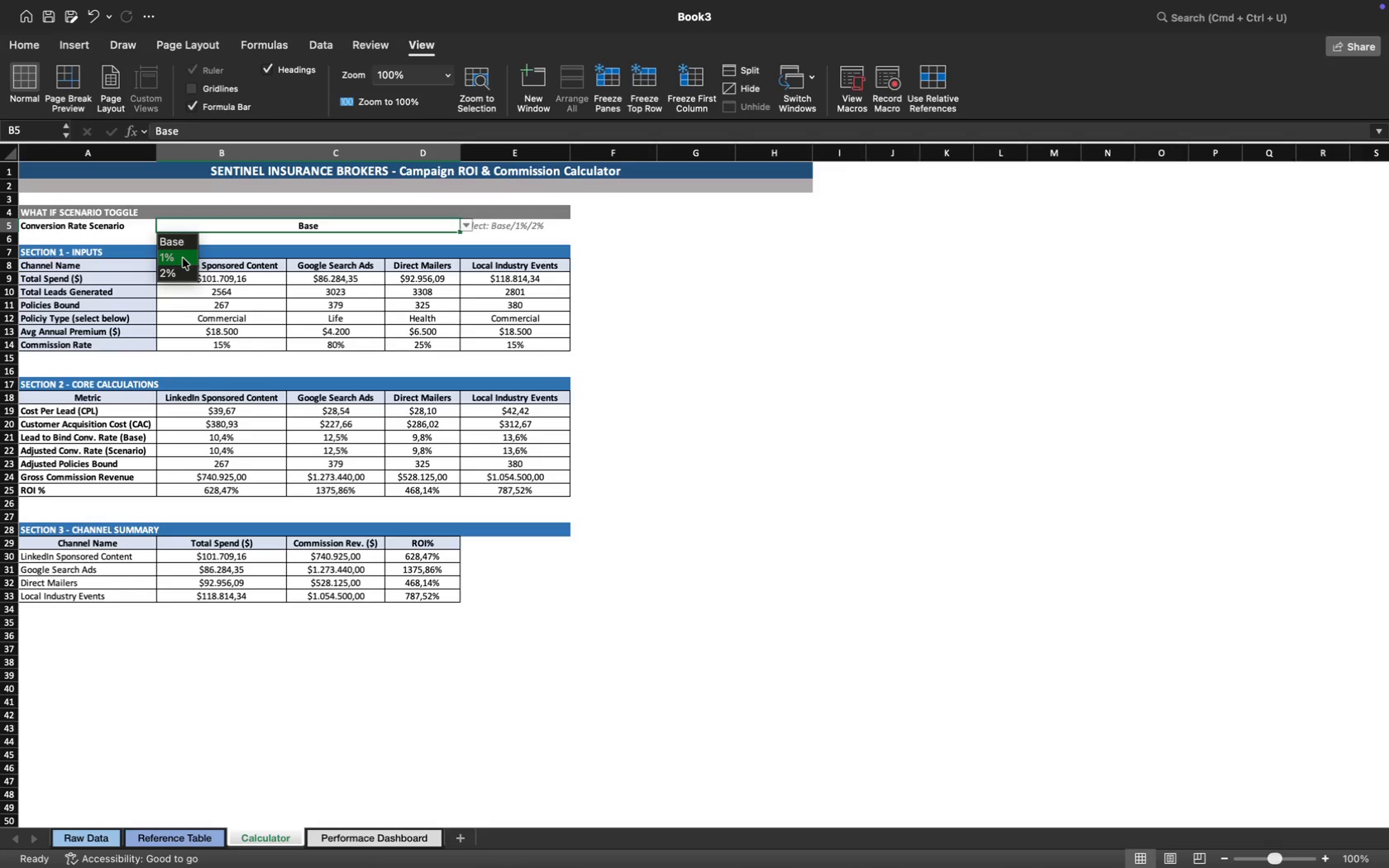 
left_click([182, 257])
 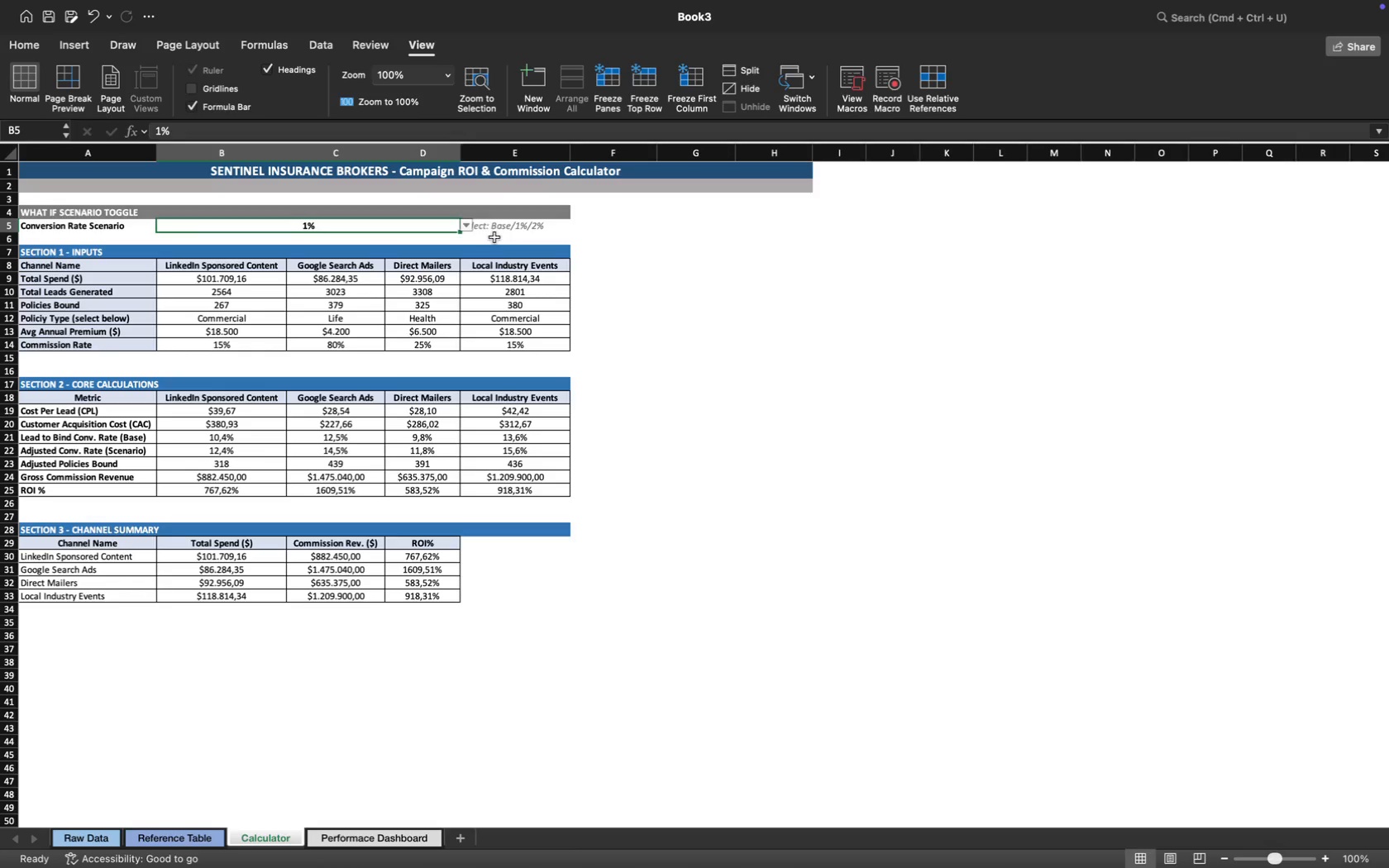 
left_click([465, 227])
 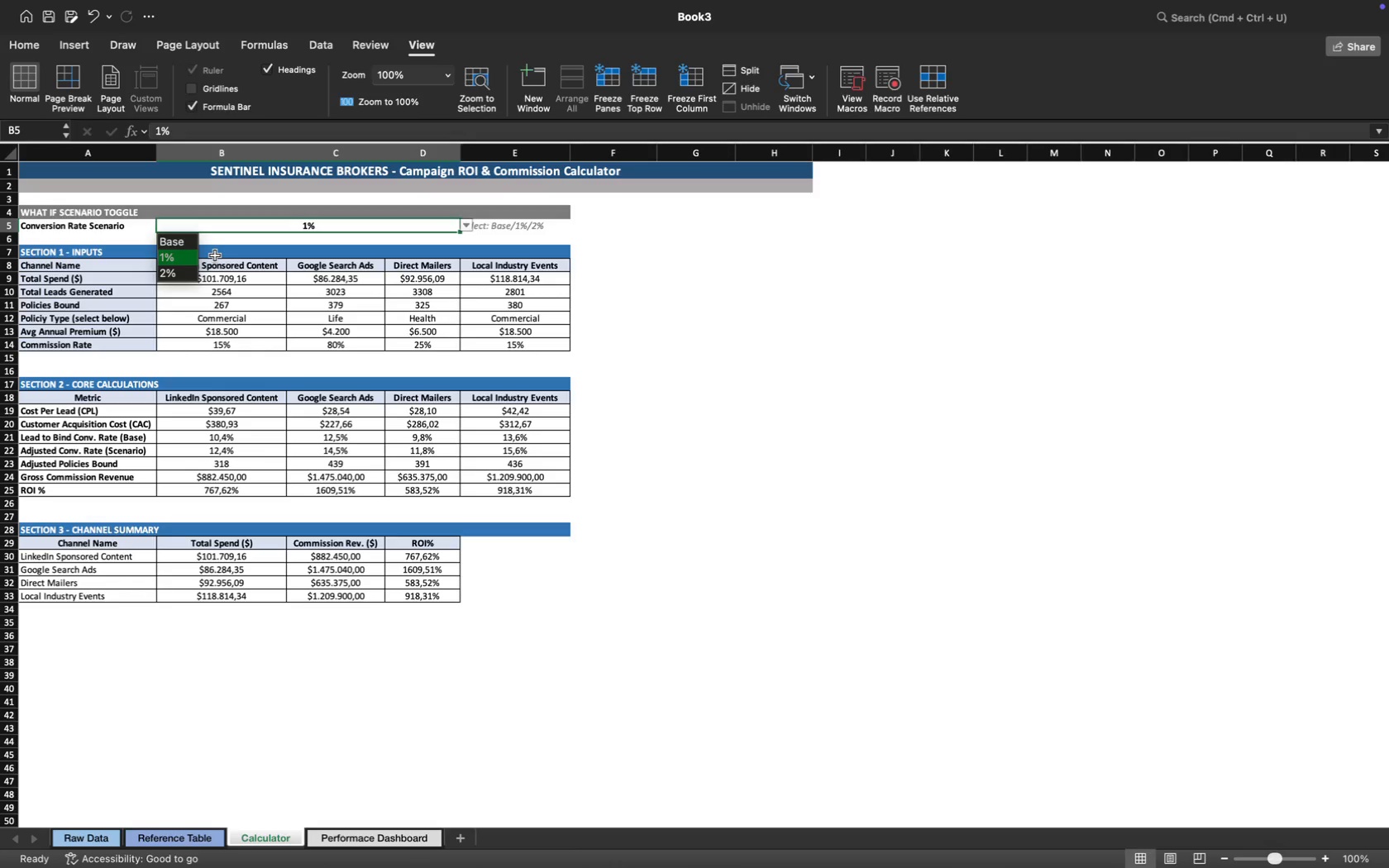 
mouse_move([200, 278])
 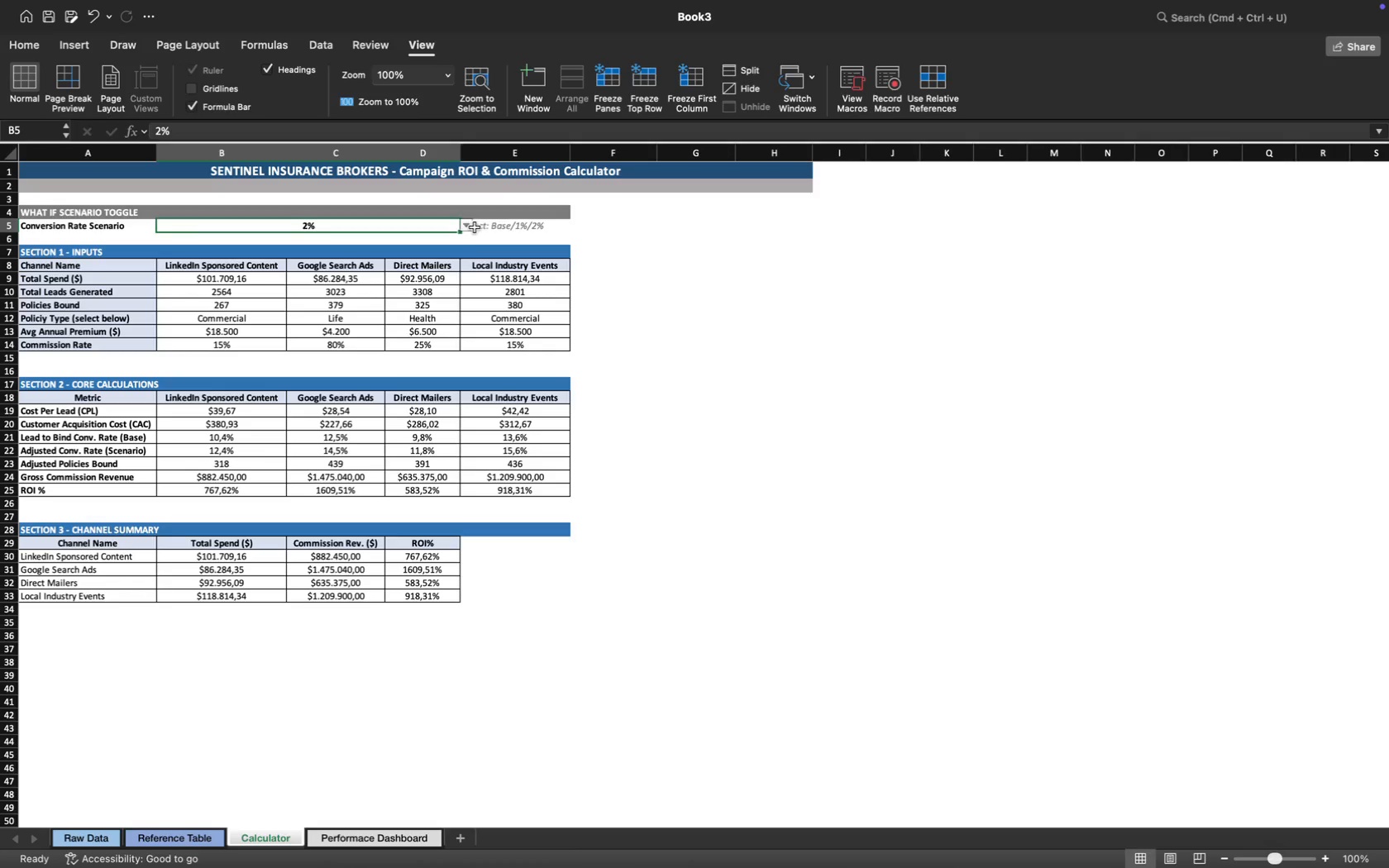 
left_click([472, 226])
 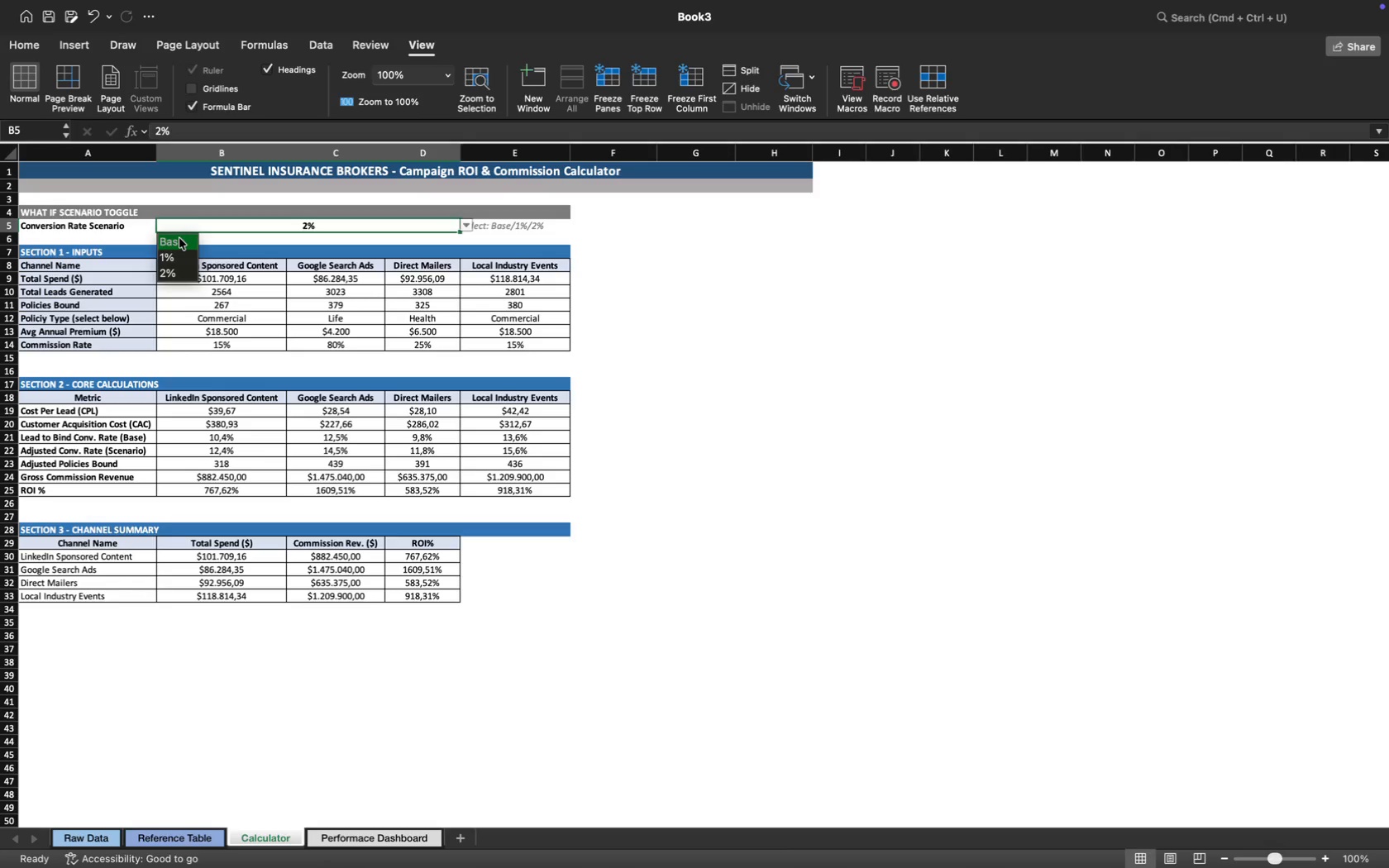 
left_click([179, 238])
 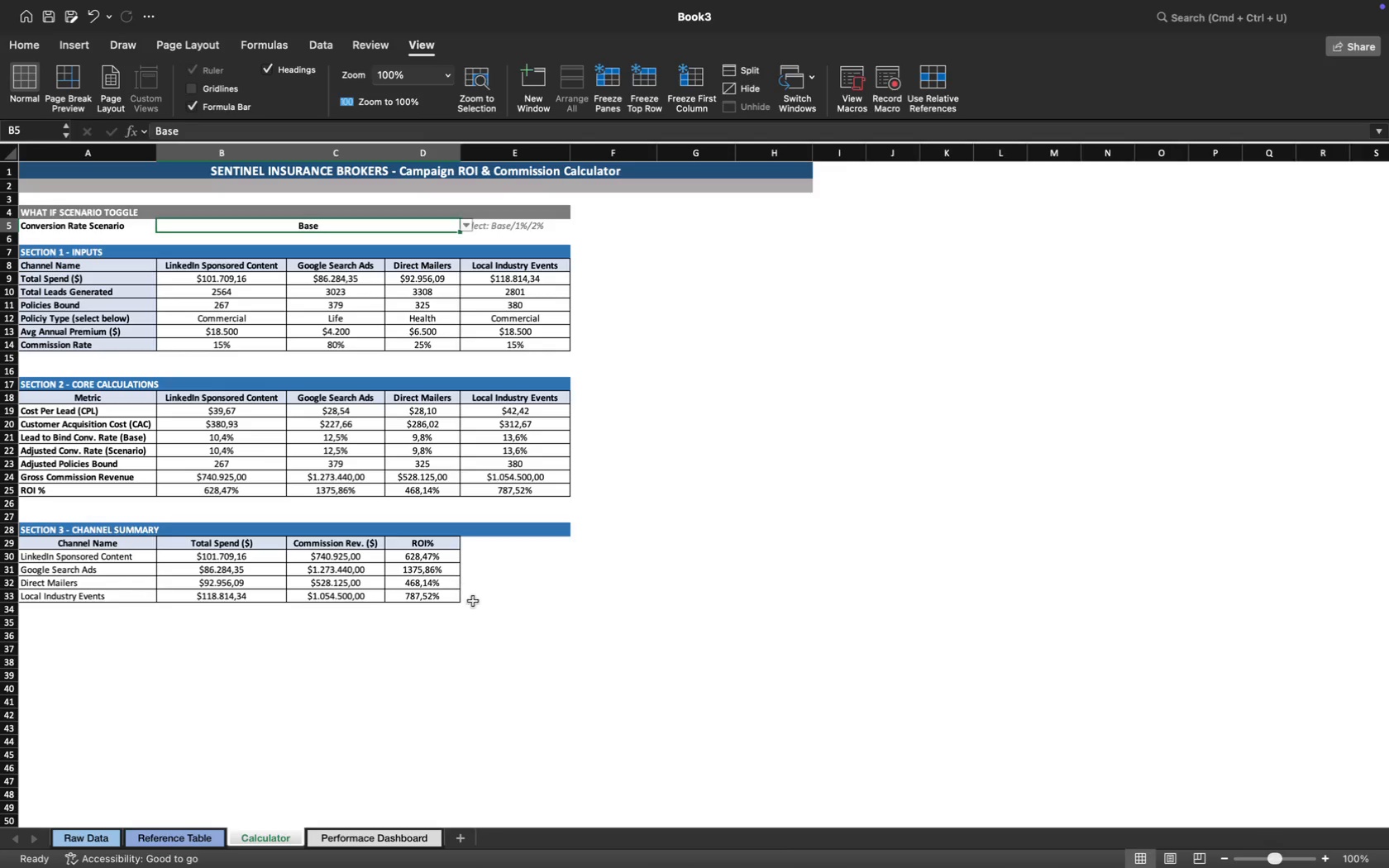 
left_click([476, 614])
 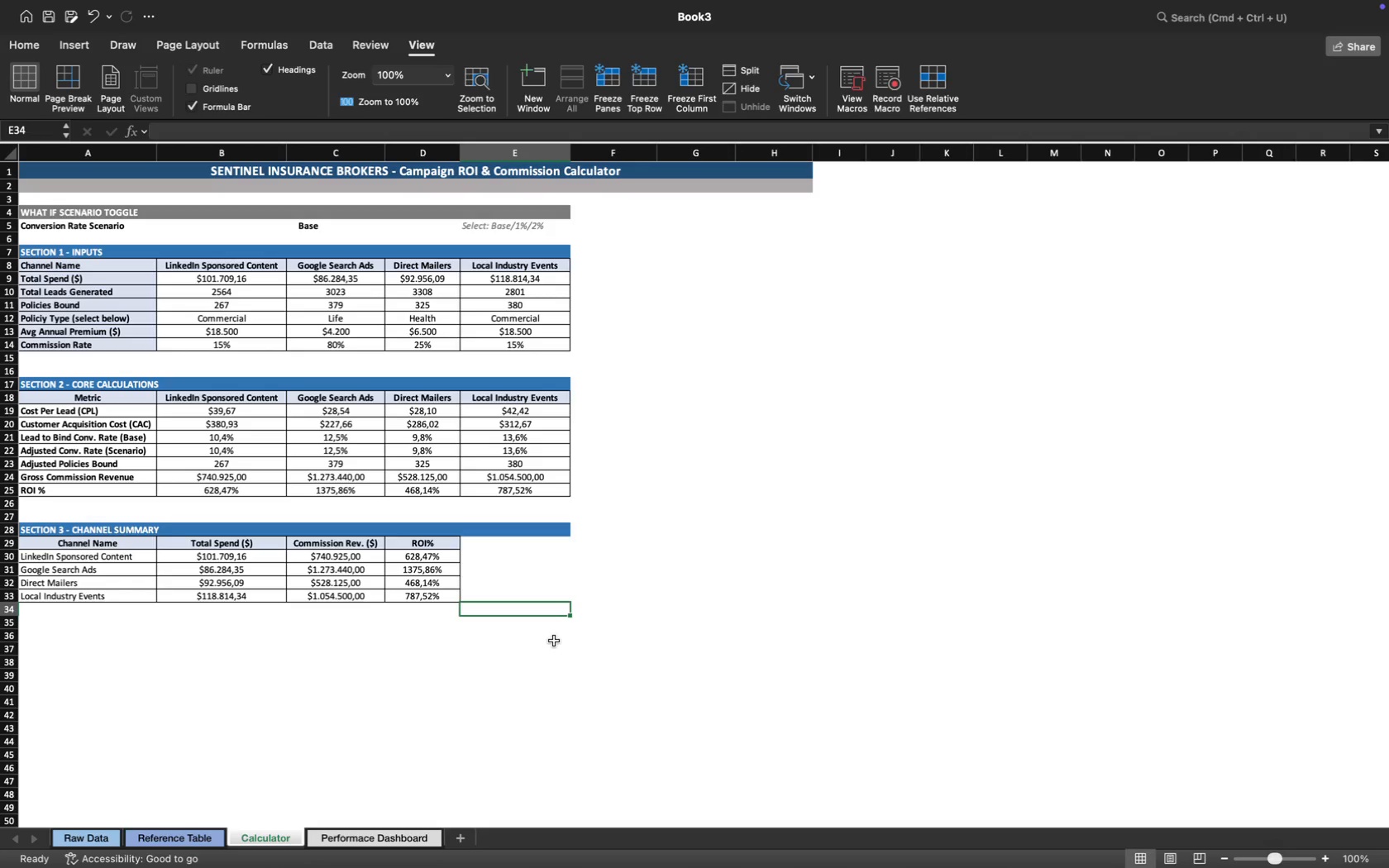 
wait(7.48)
 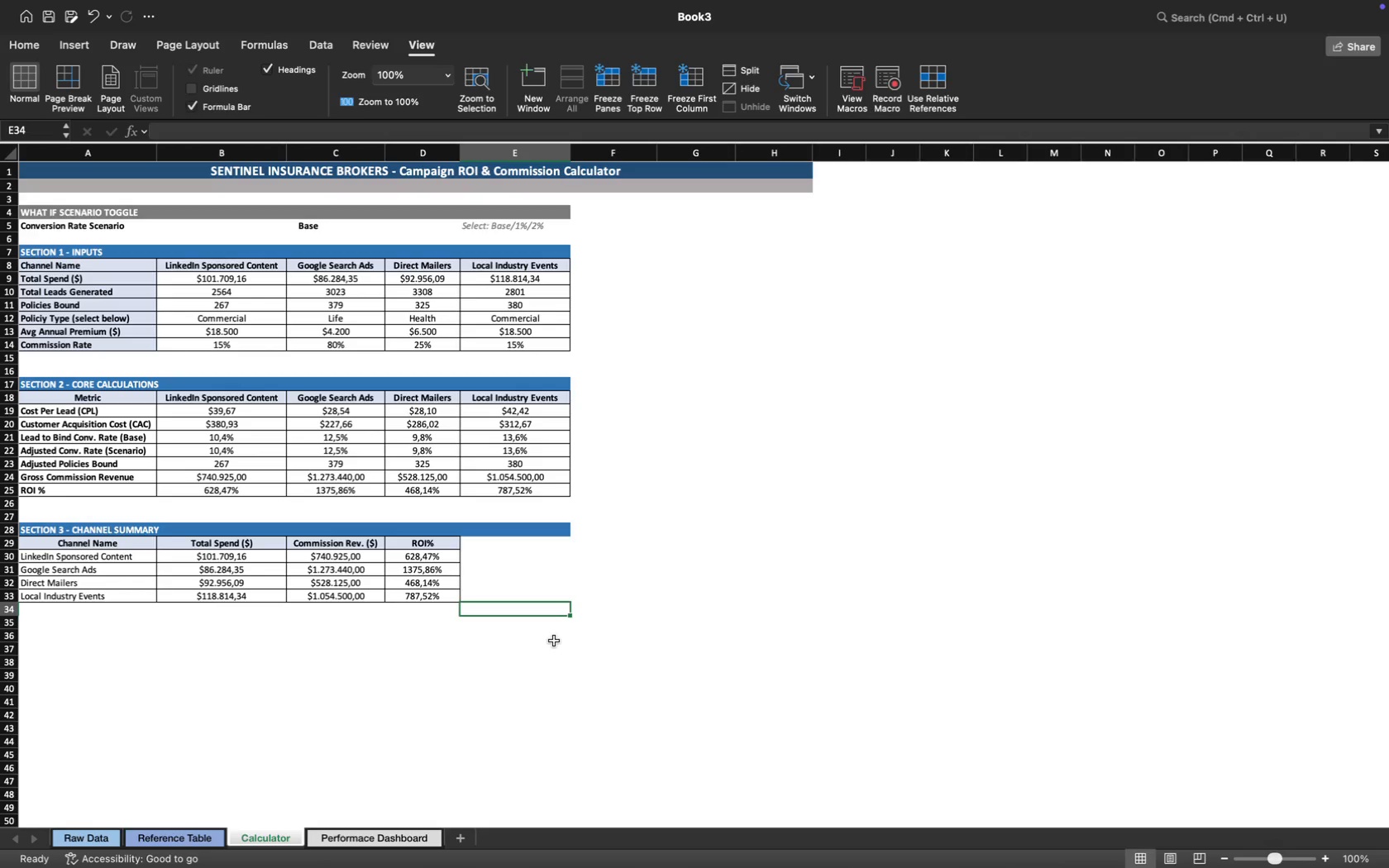 
left_click([394, 837])
 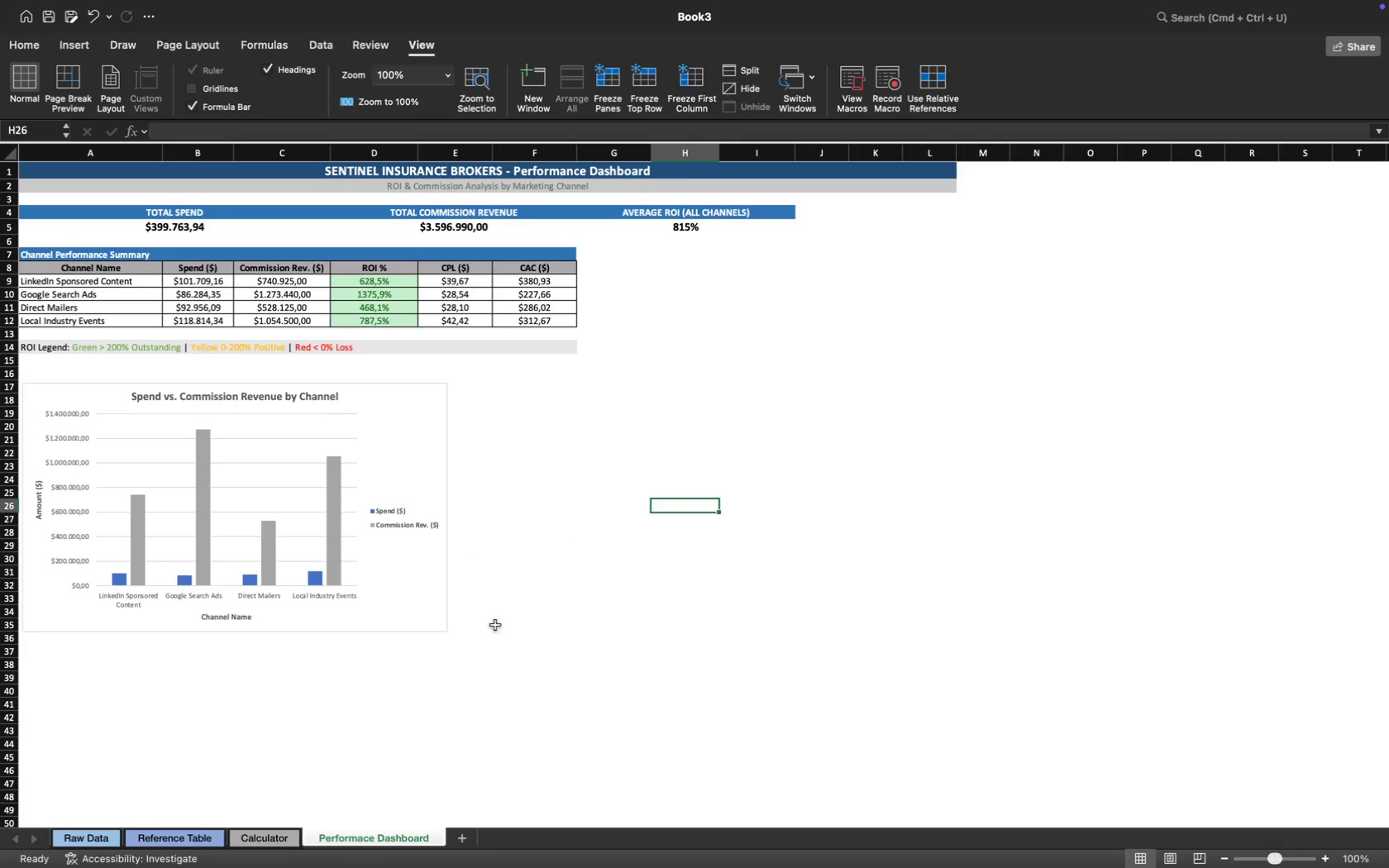 
wait(6.57)
 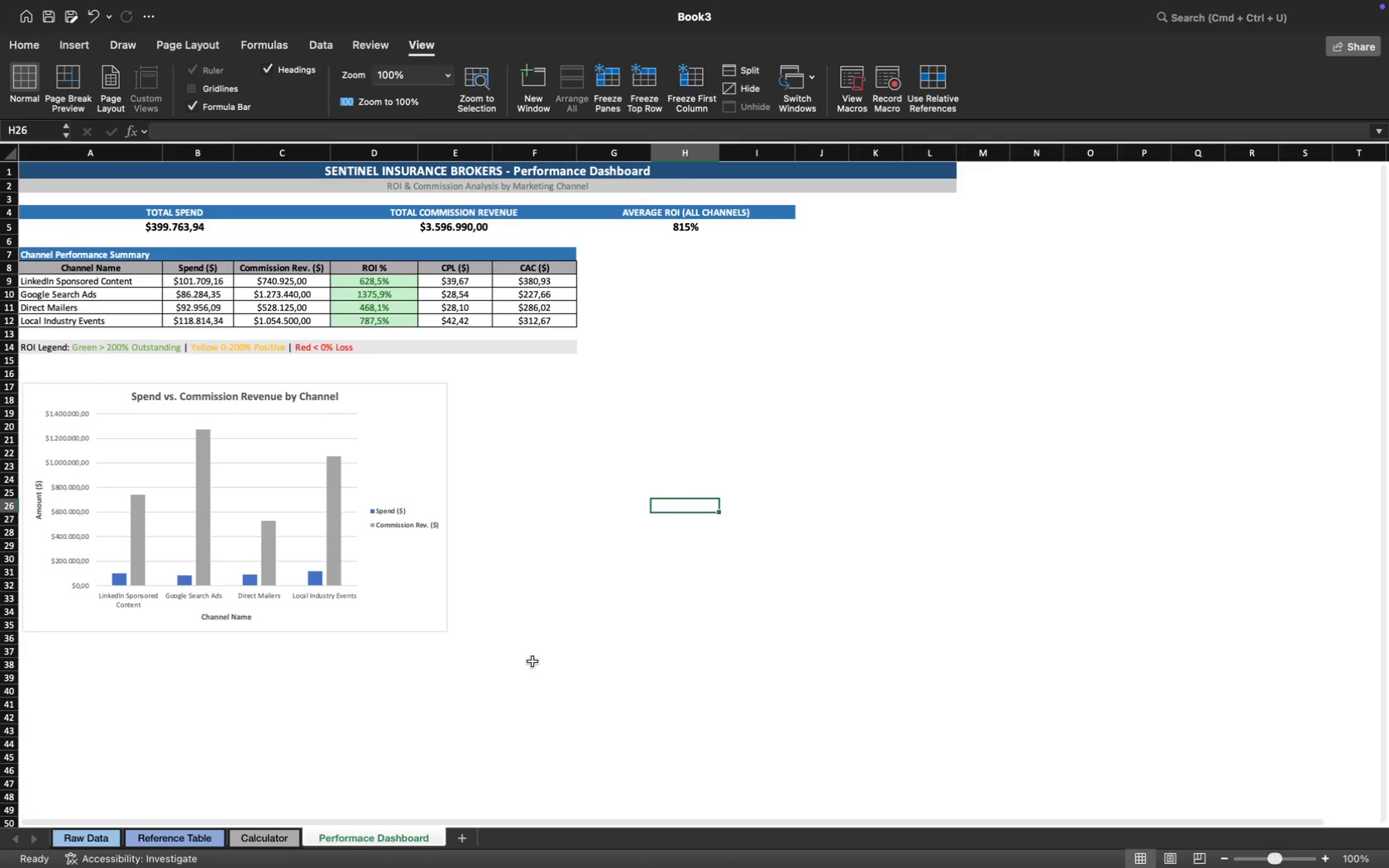 
left_click([102, 838])
 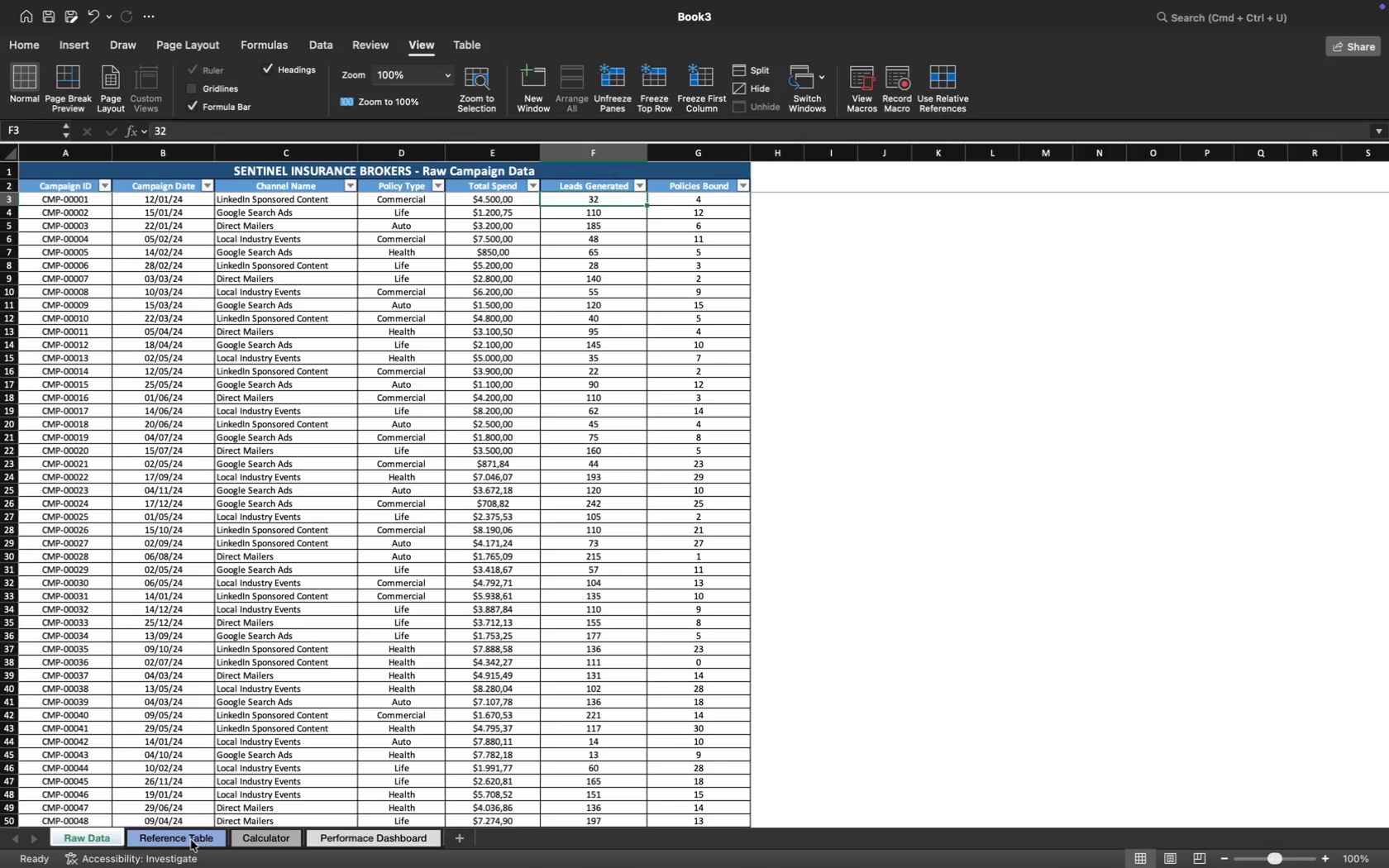 
left_click([189, 840])
 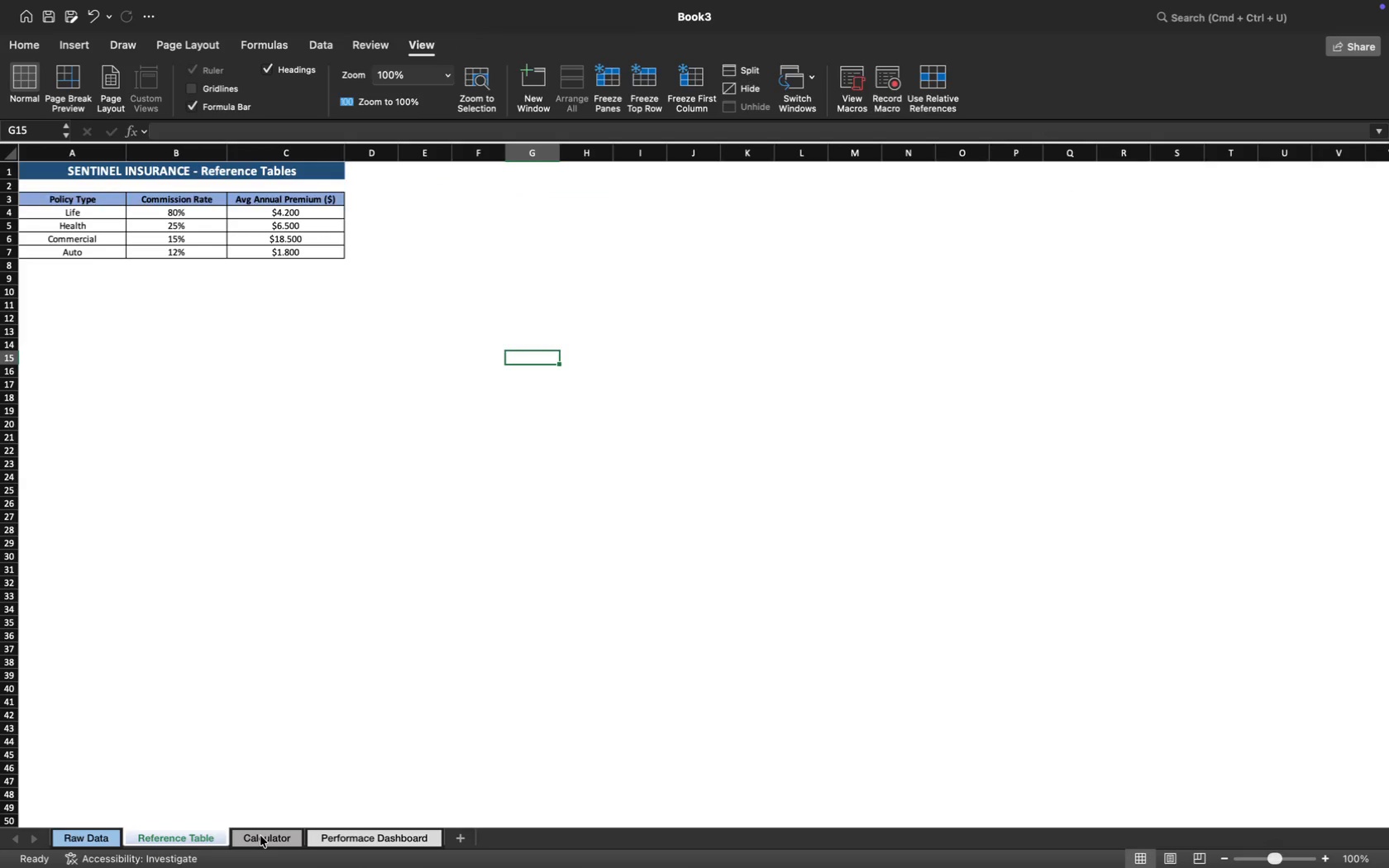 
left_click([260, 836])
 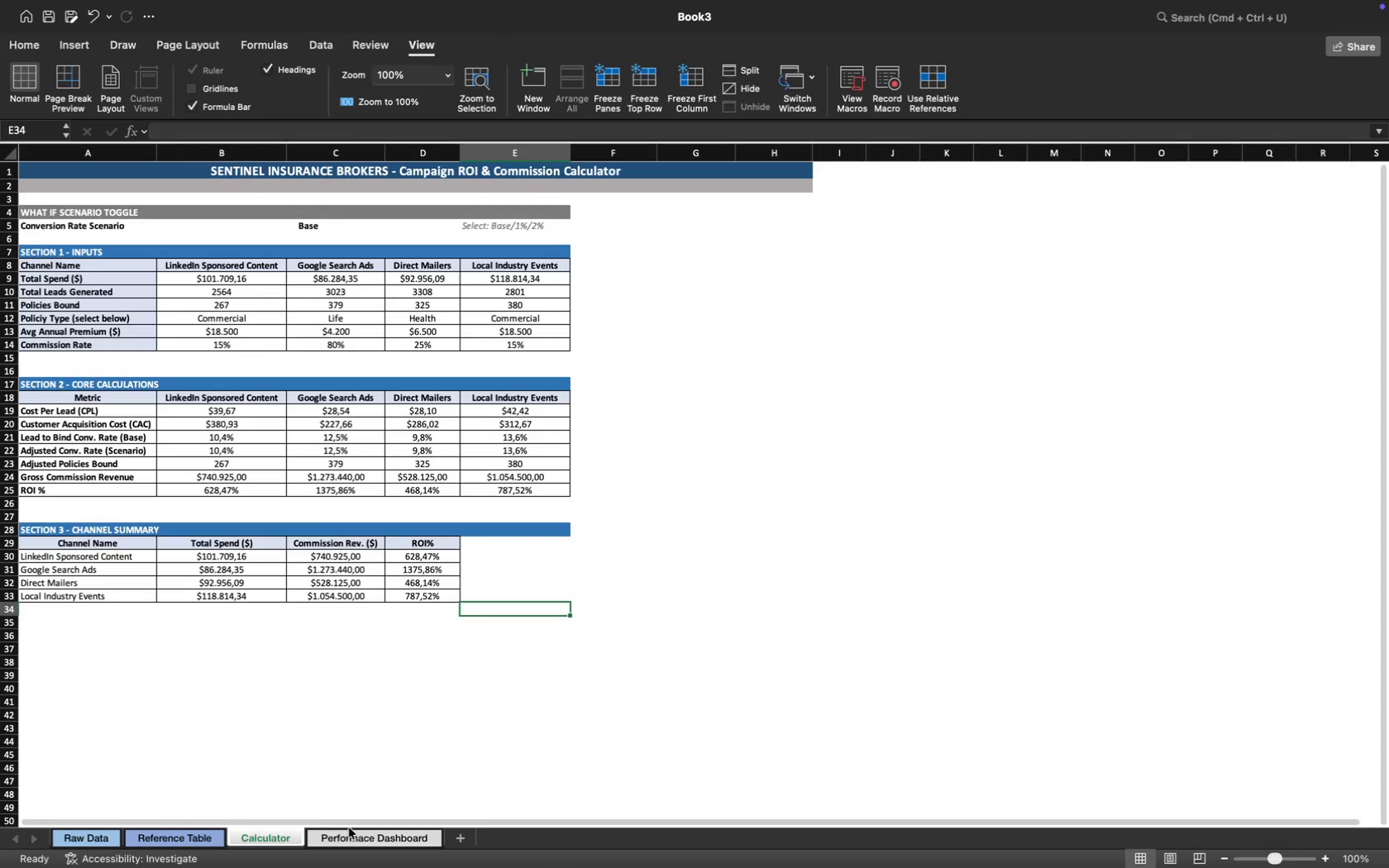 
left_click([346, 837])
 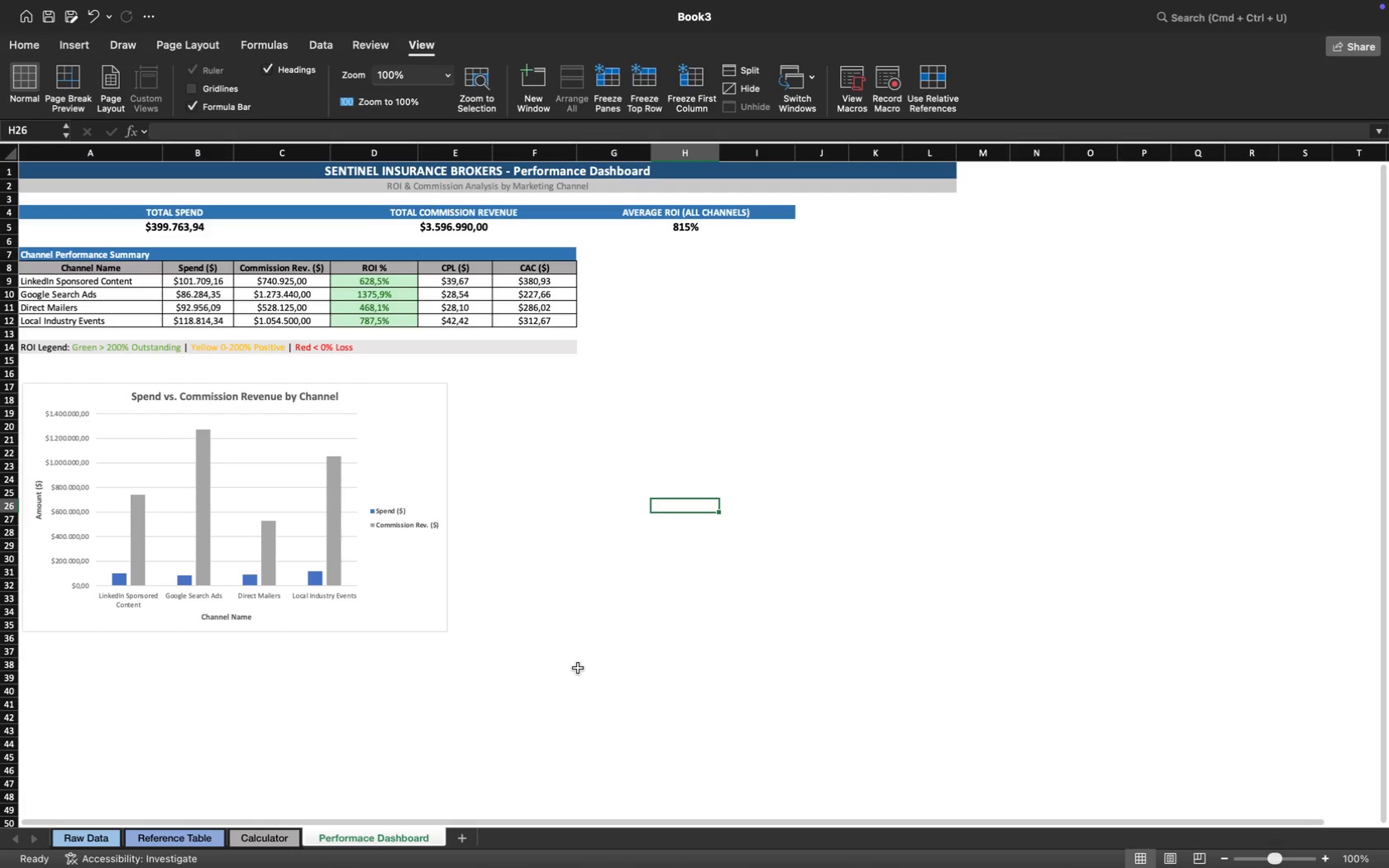 
wait(14.97)
 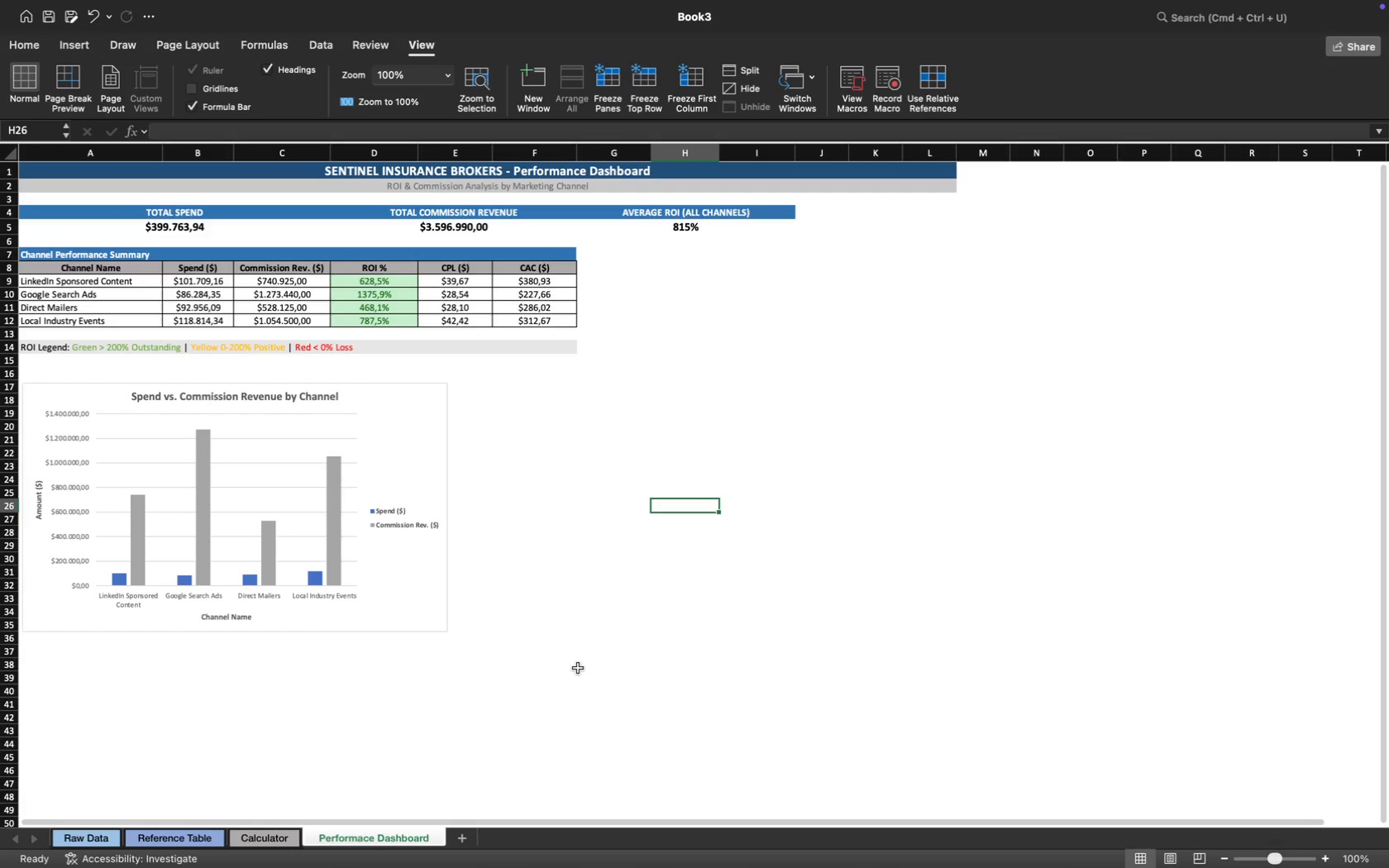 
left_click([403, 595])
 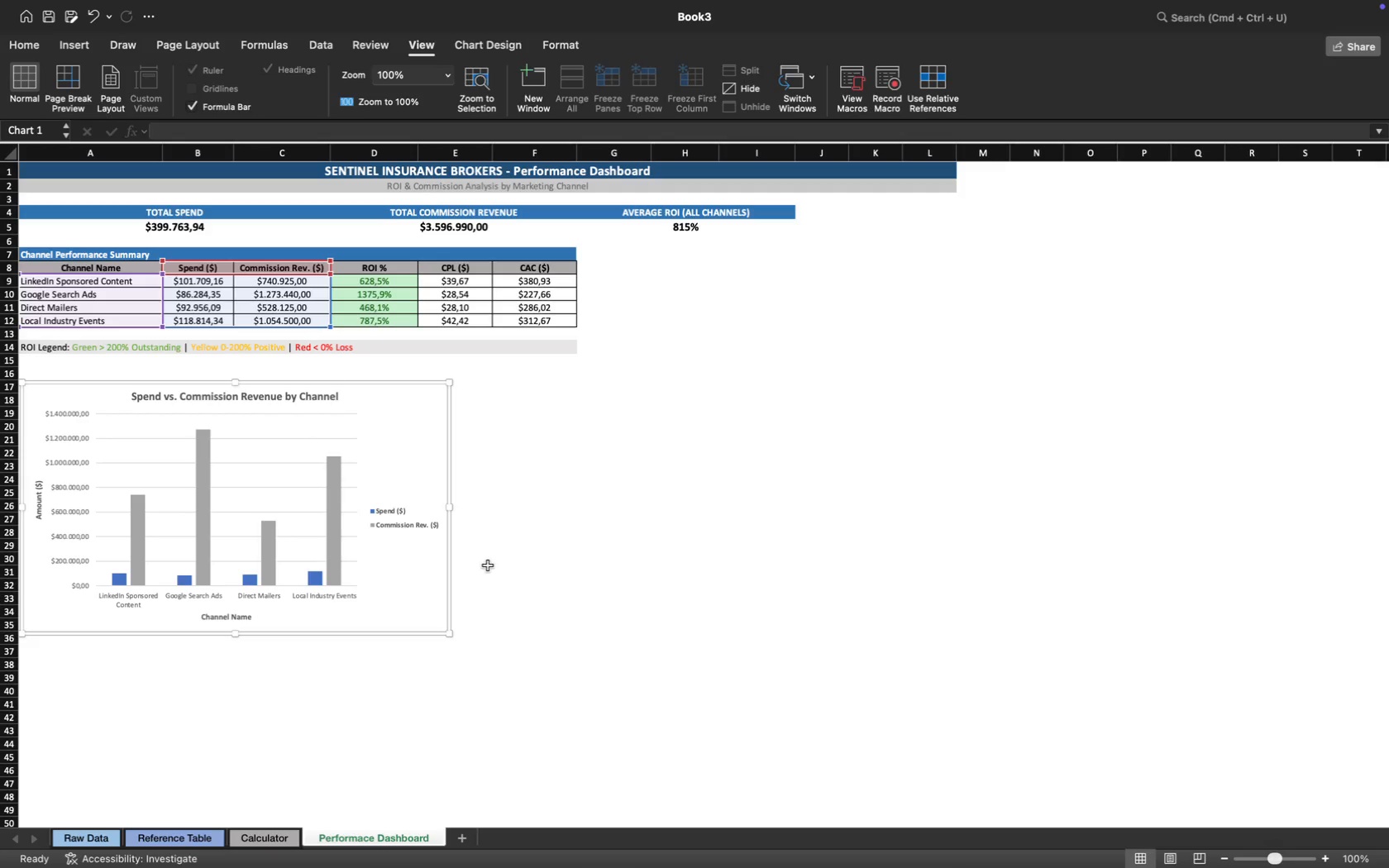 
wait(13.94)
 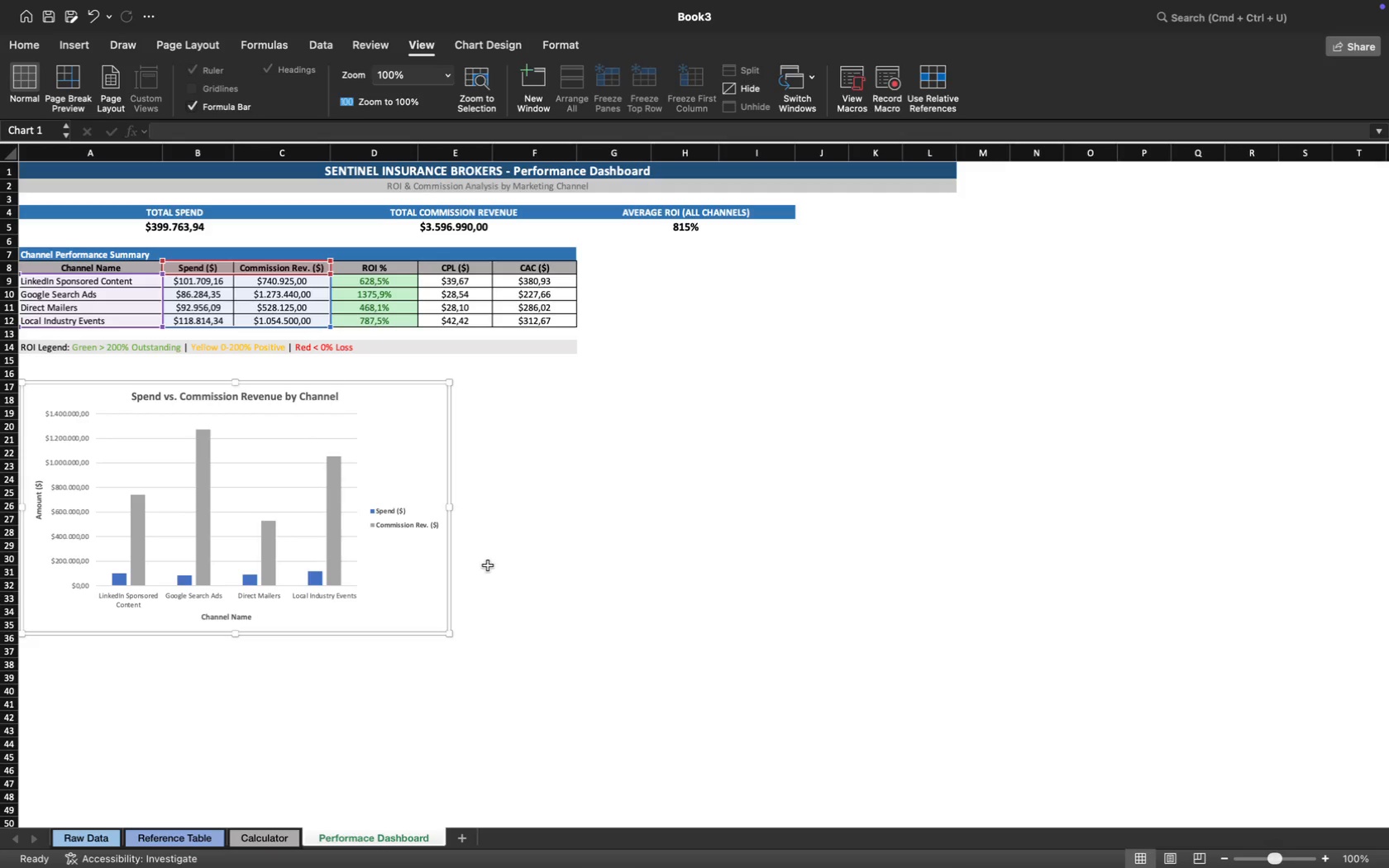 
left_click([489, 567])
 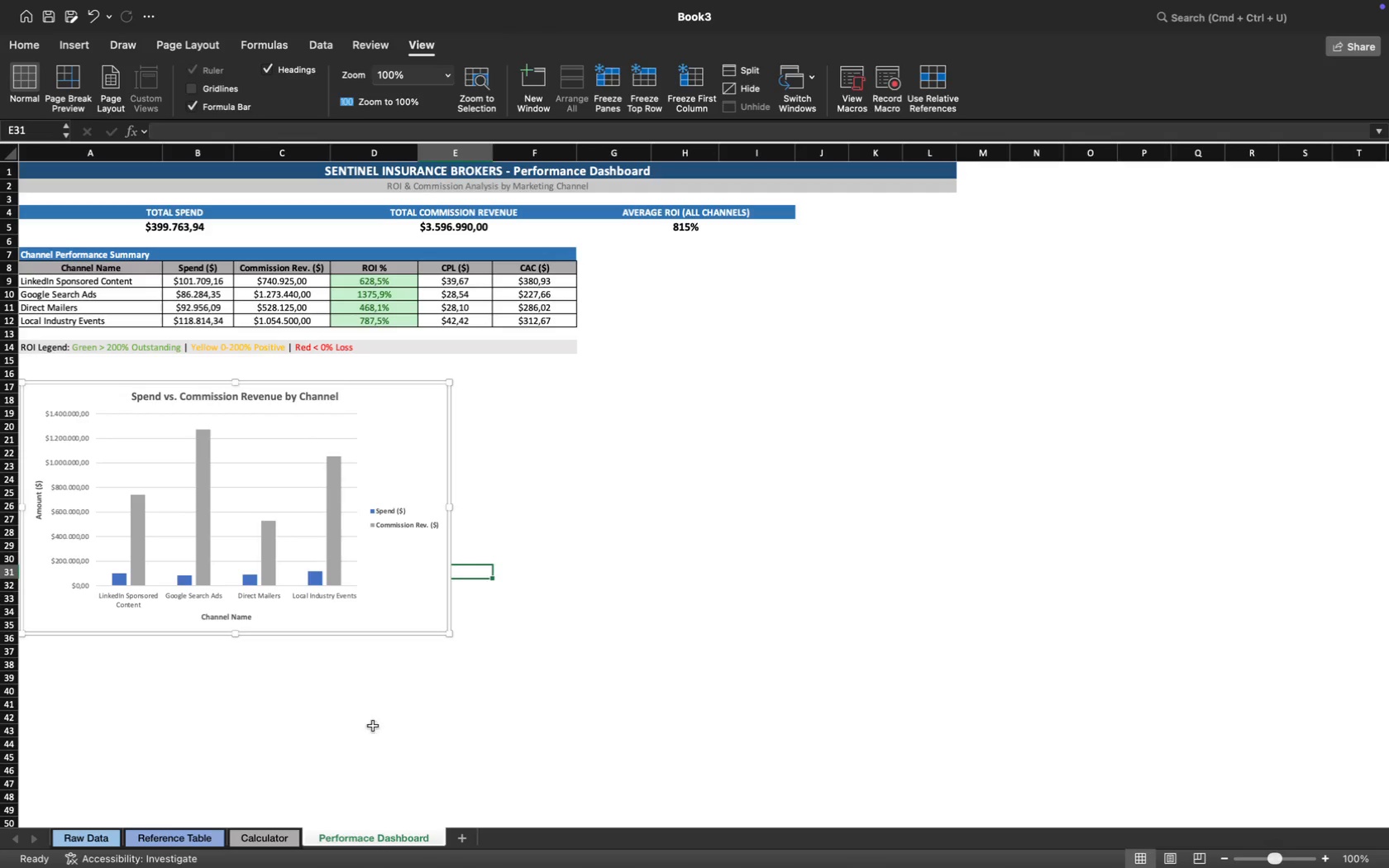 
left_click([274, 737])
 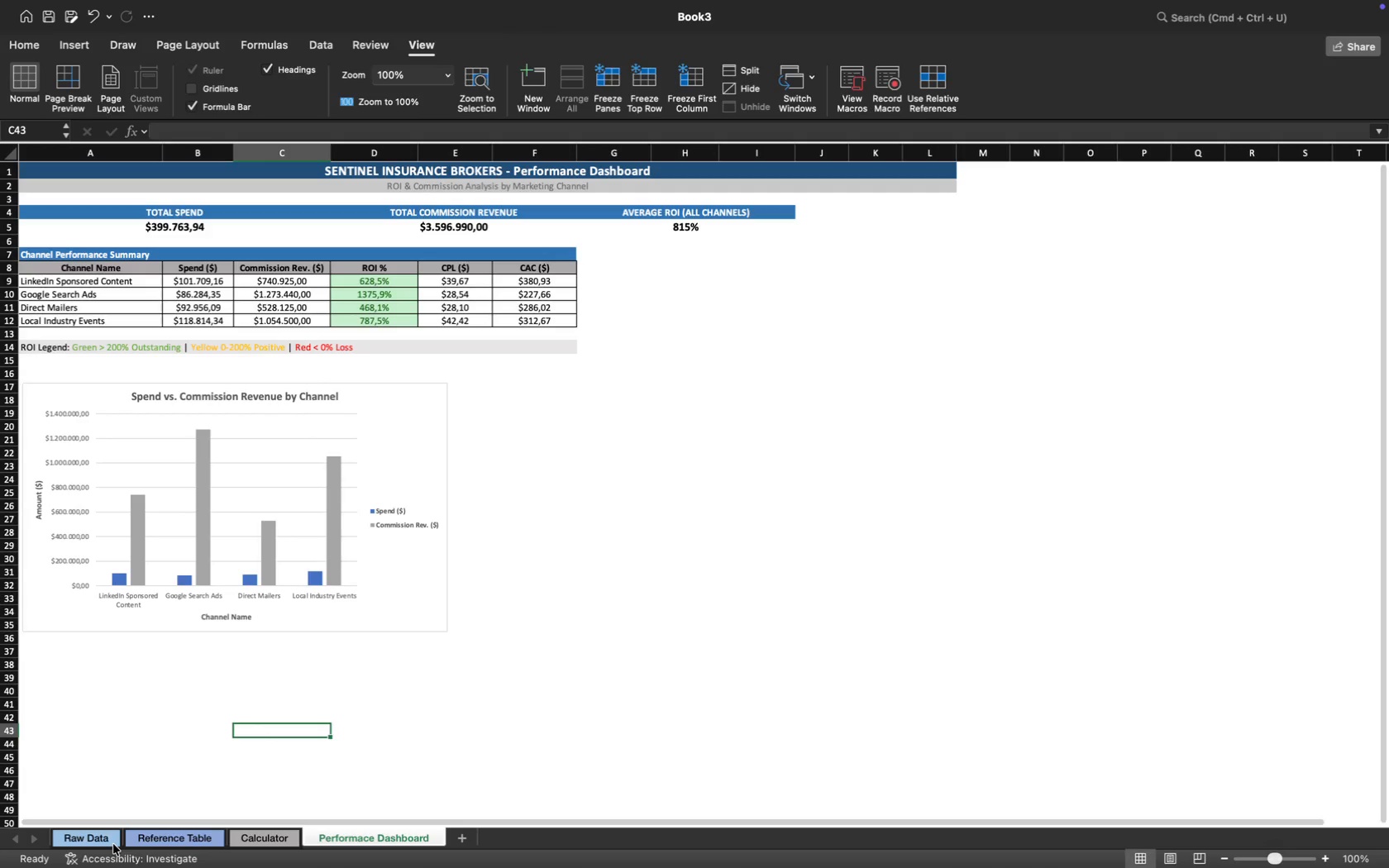 
left_click([102, 836])
 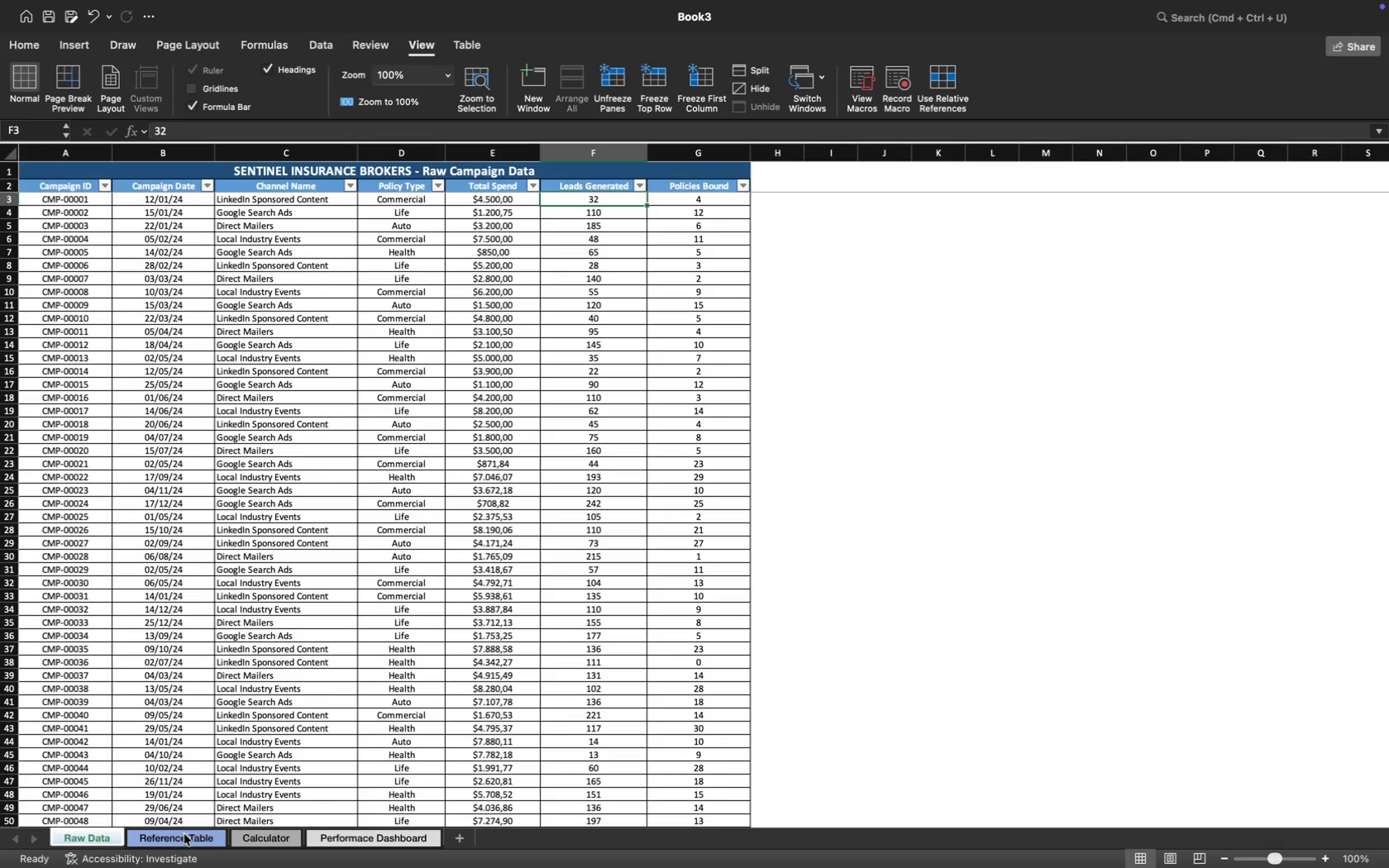 
left_click([185, 835])
 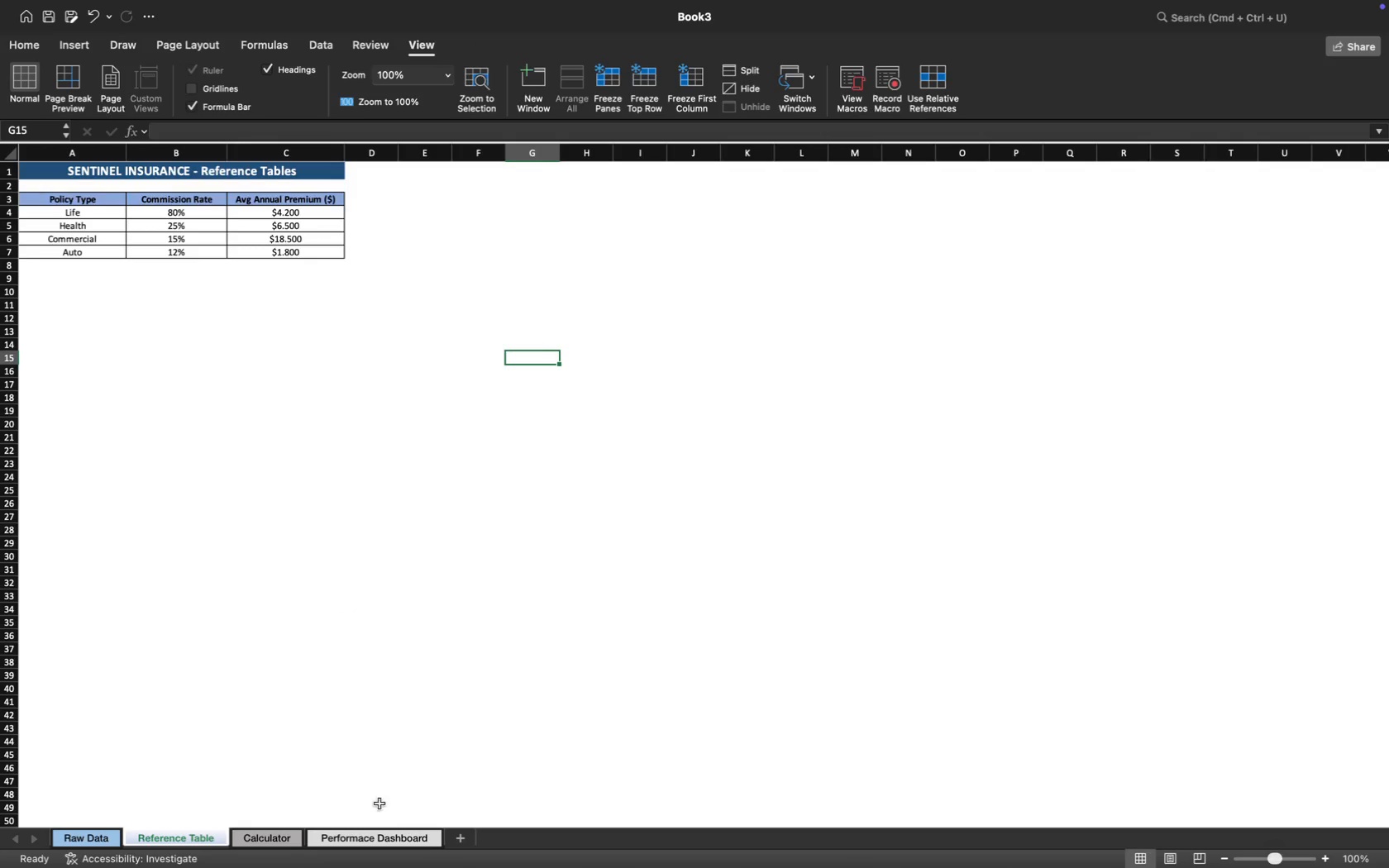 
left_click([282, 838])
 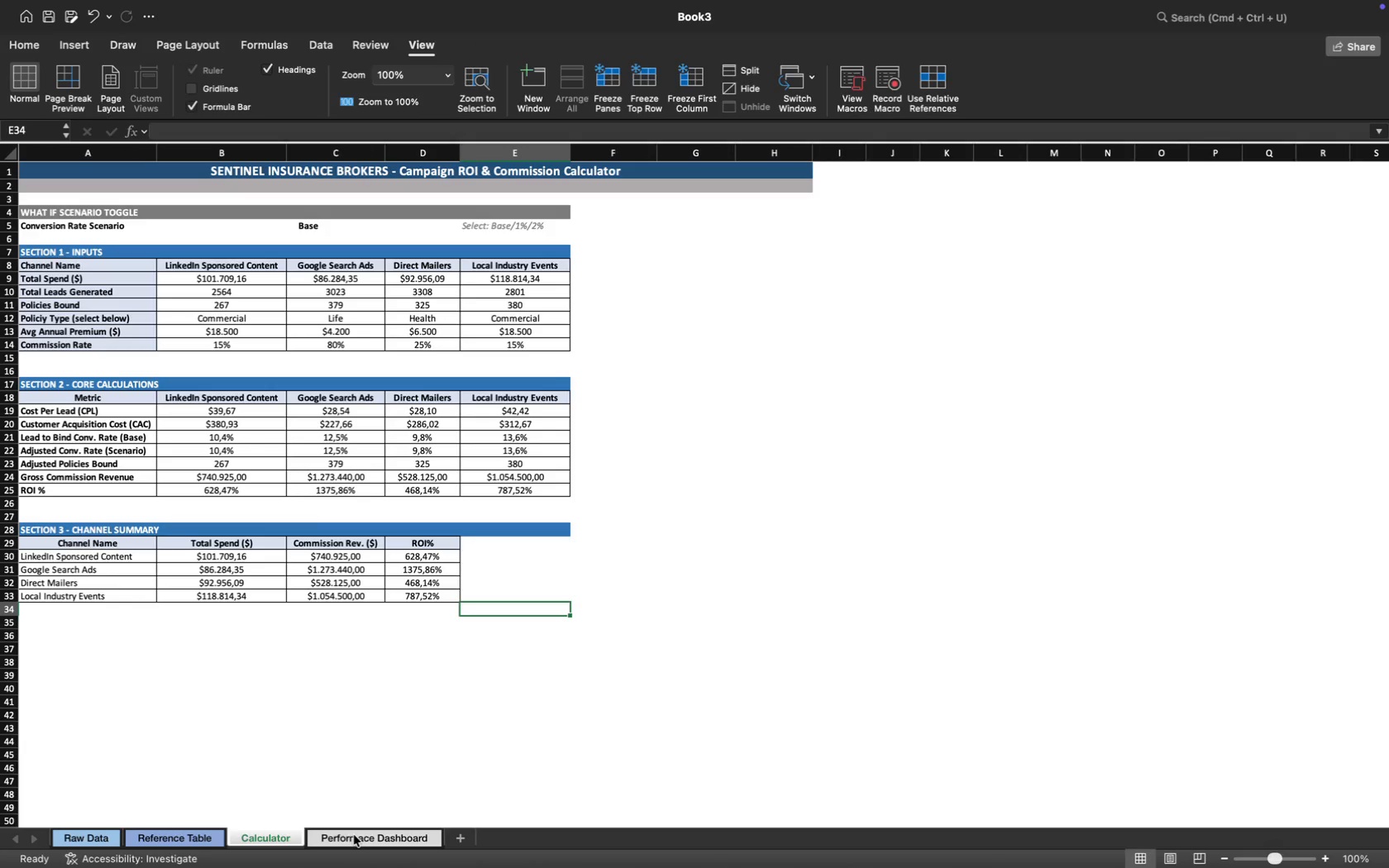 
left_click([354, 835])
 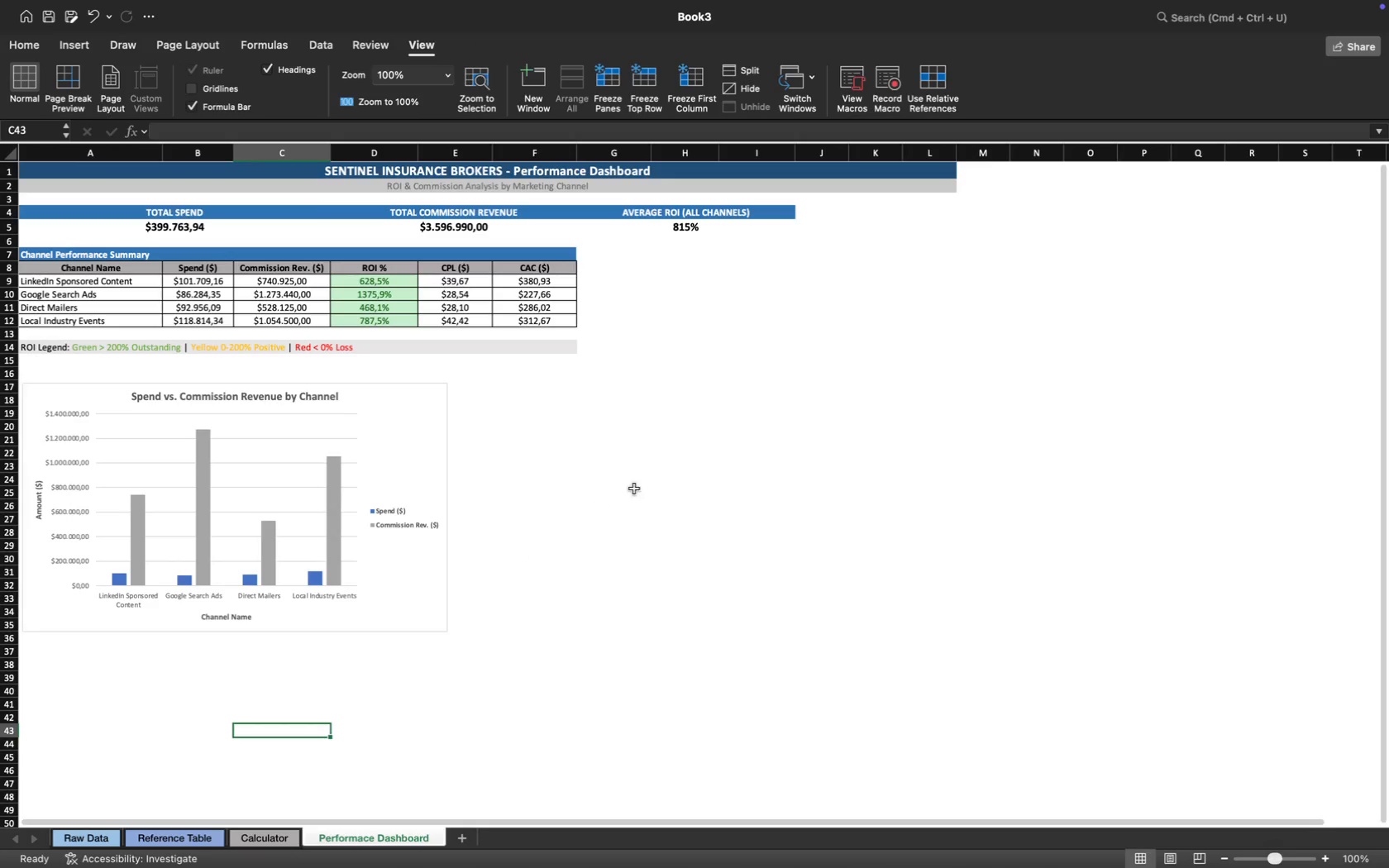 
left_click([640, 489])
 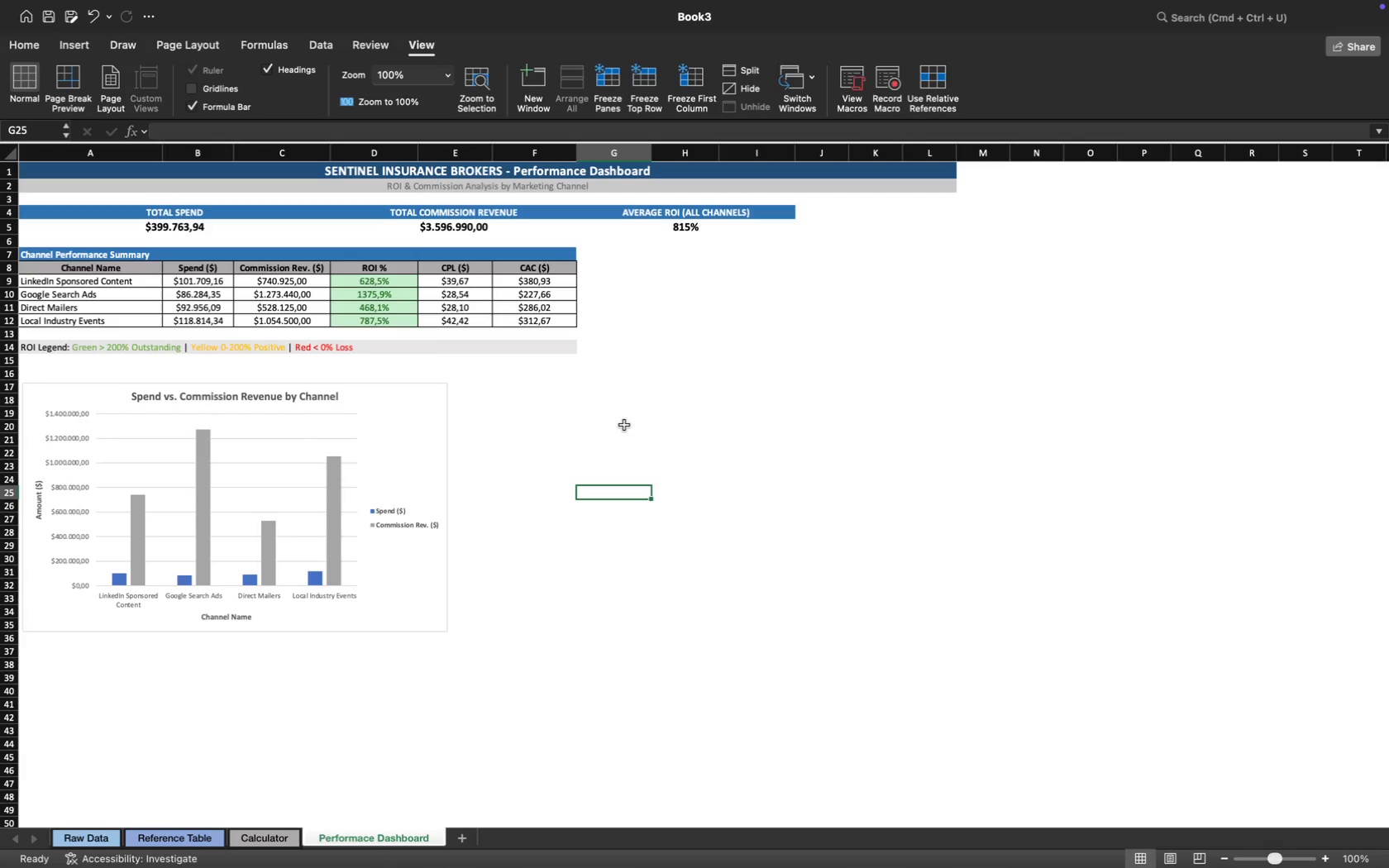 
wait(24.43)
 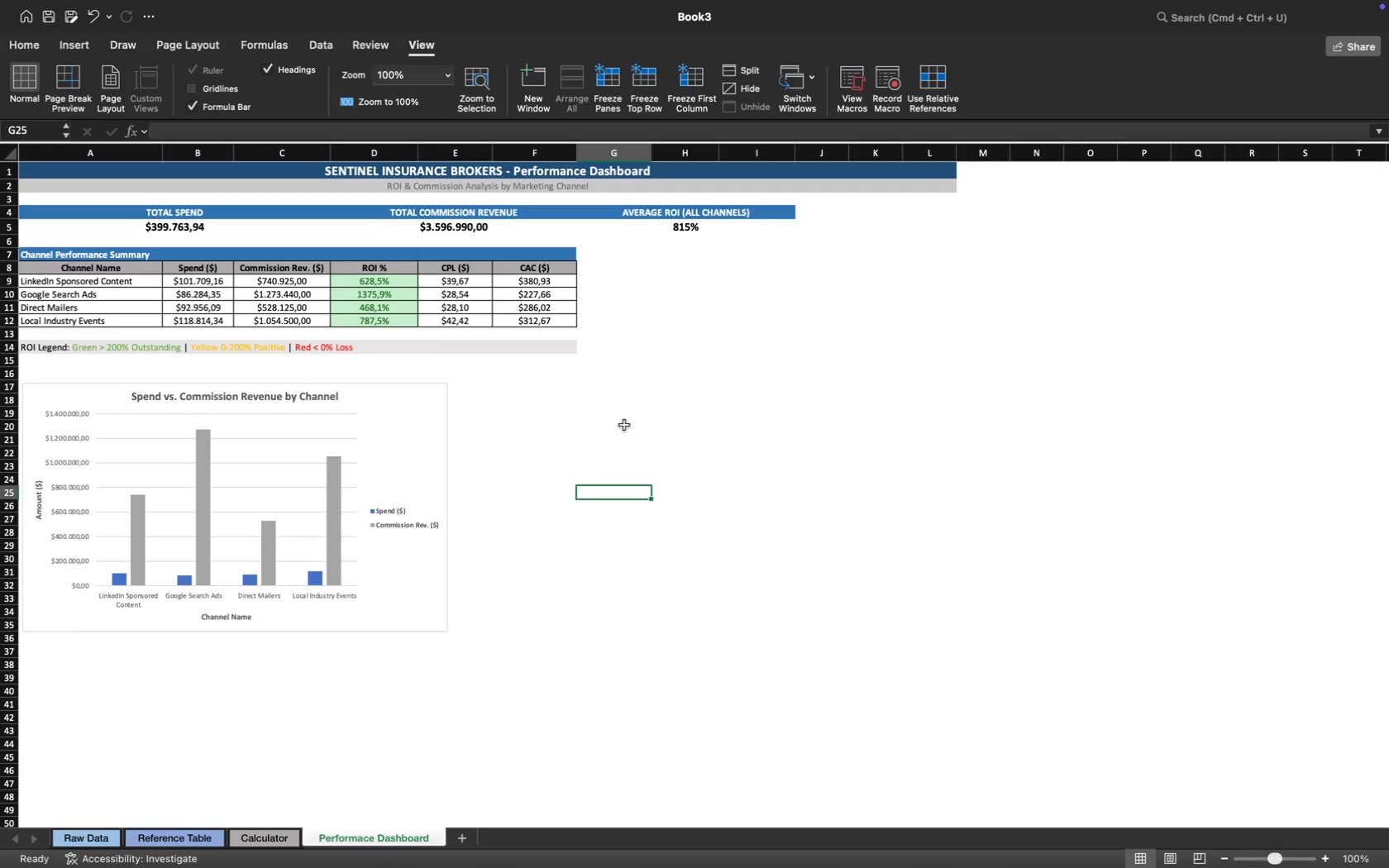 
left_click([274, 832])
 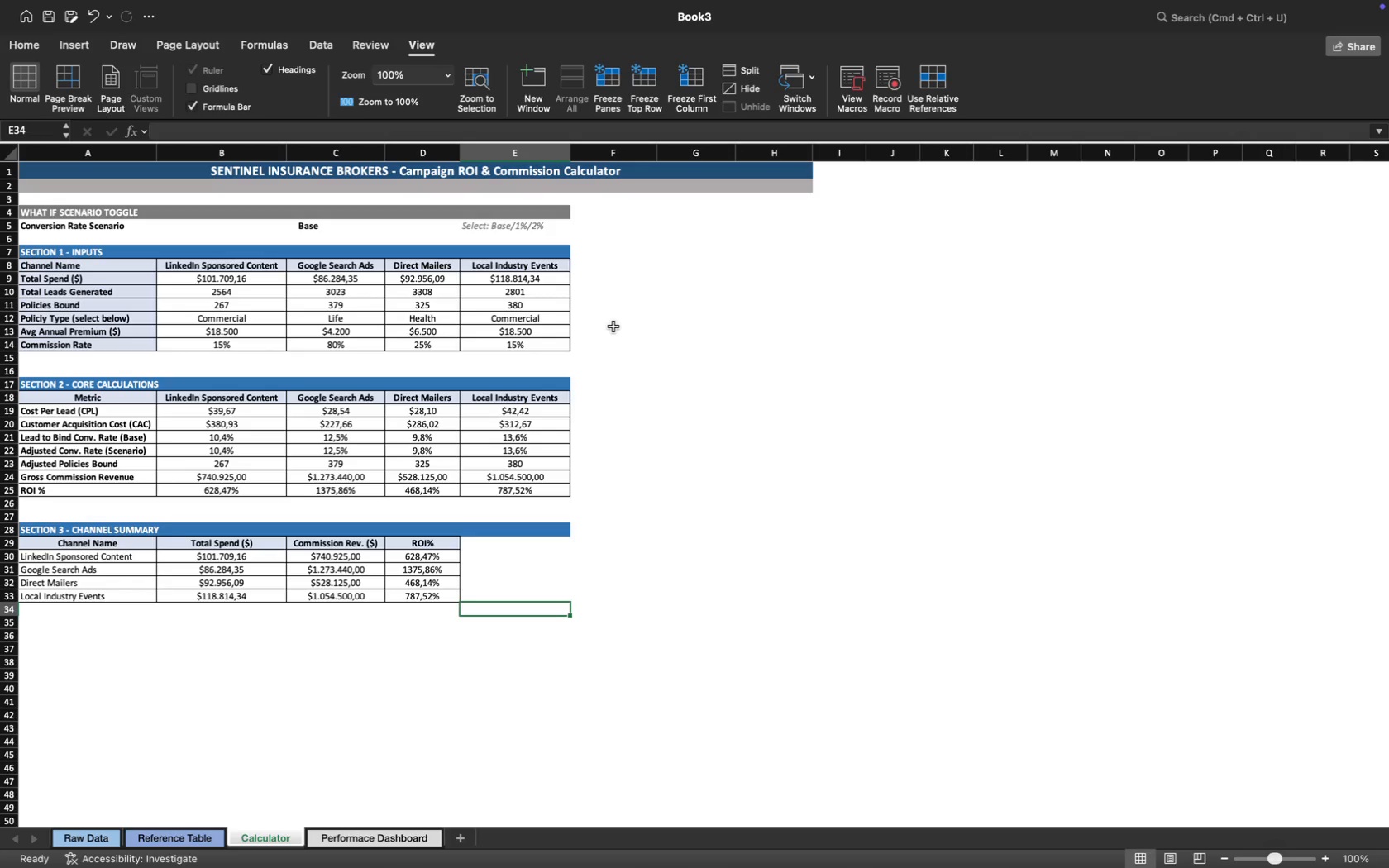 
left_click([378, 227])
 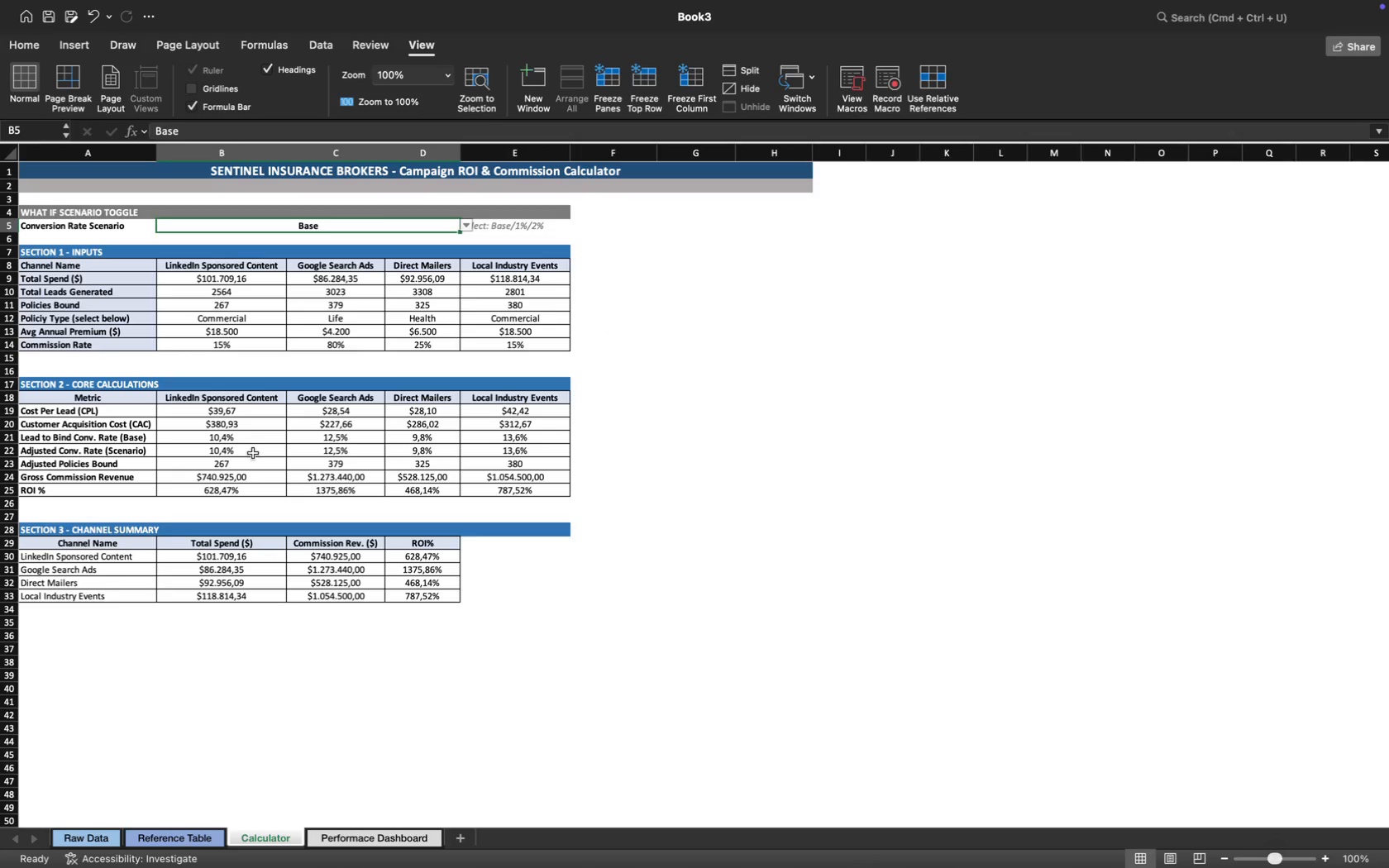 
left_click([249, 443])
 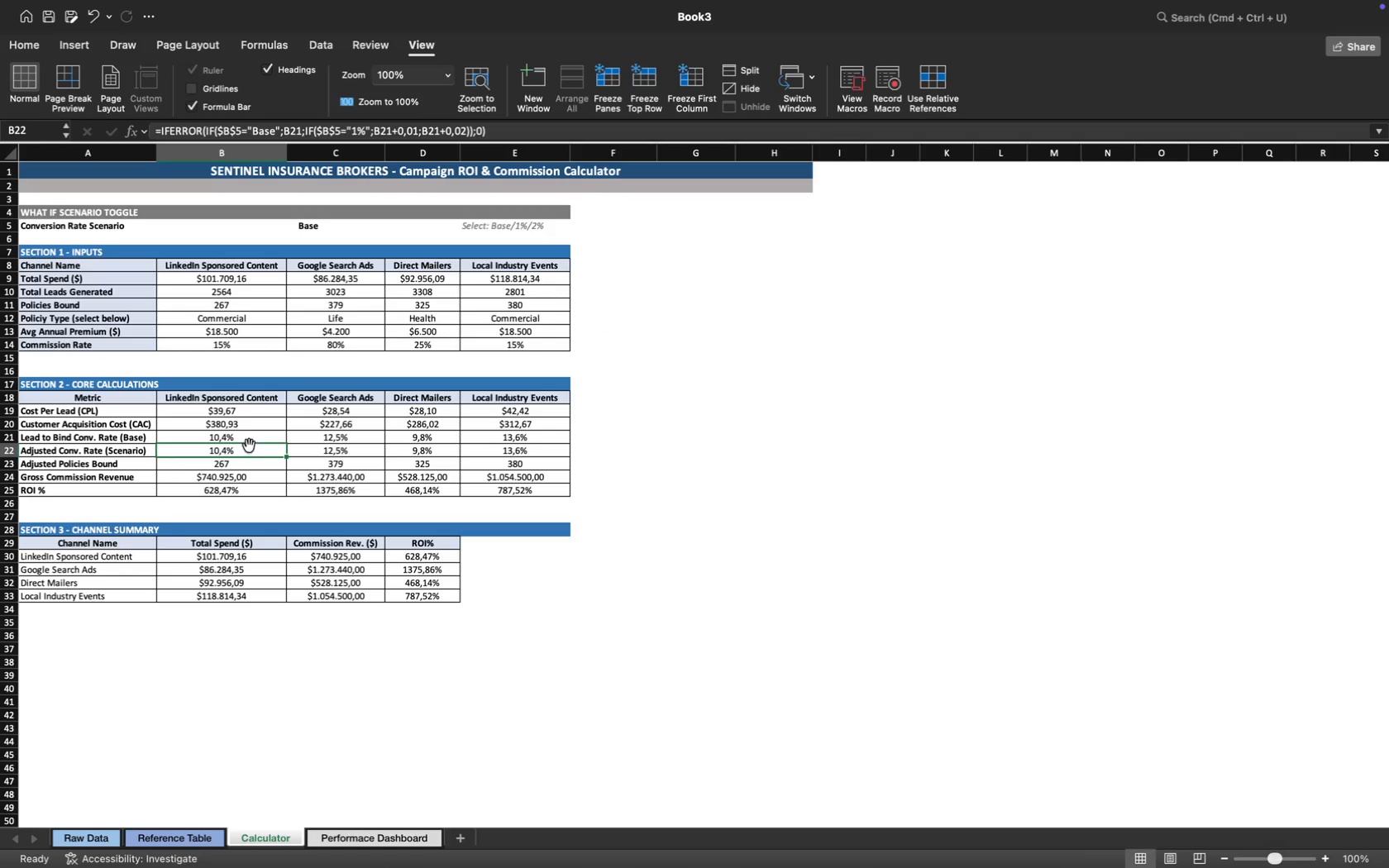 
left_click([256, 437])
 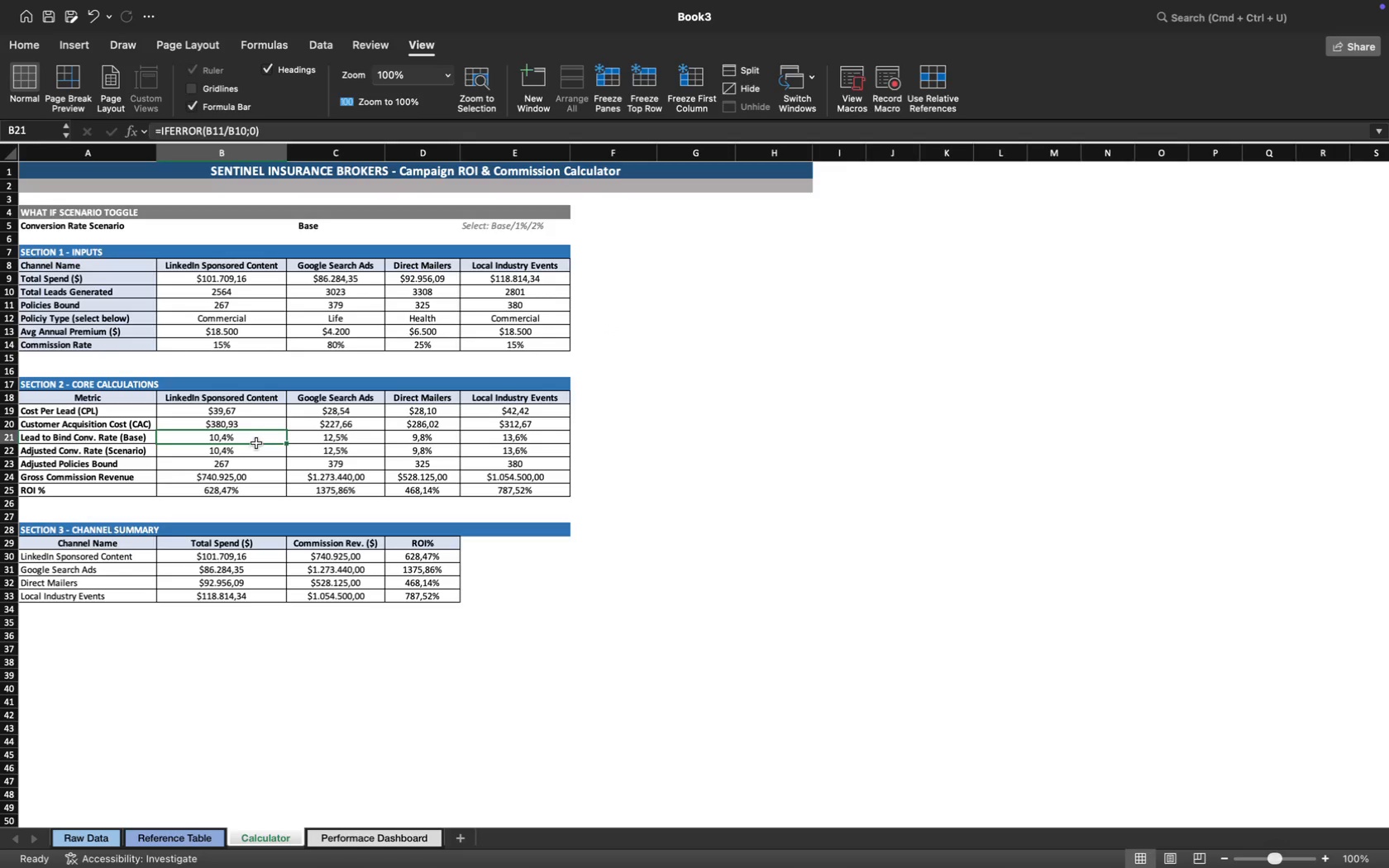 
left_click([255, 452])
 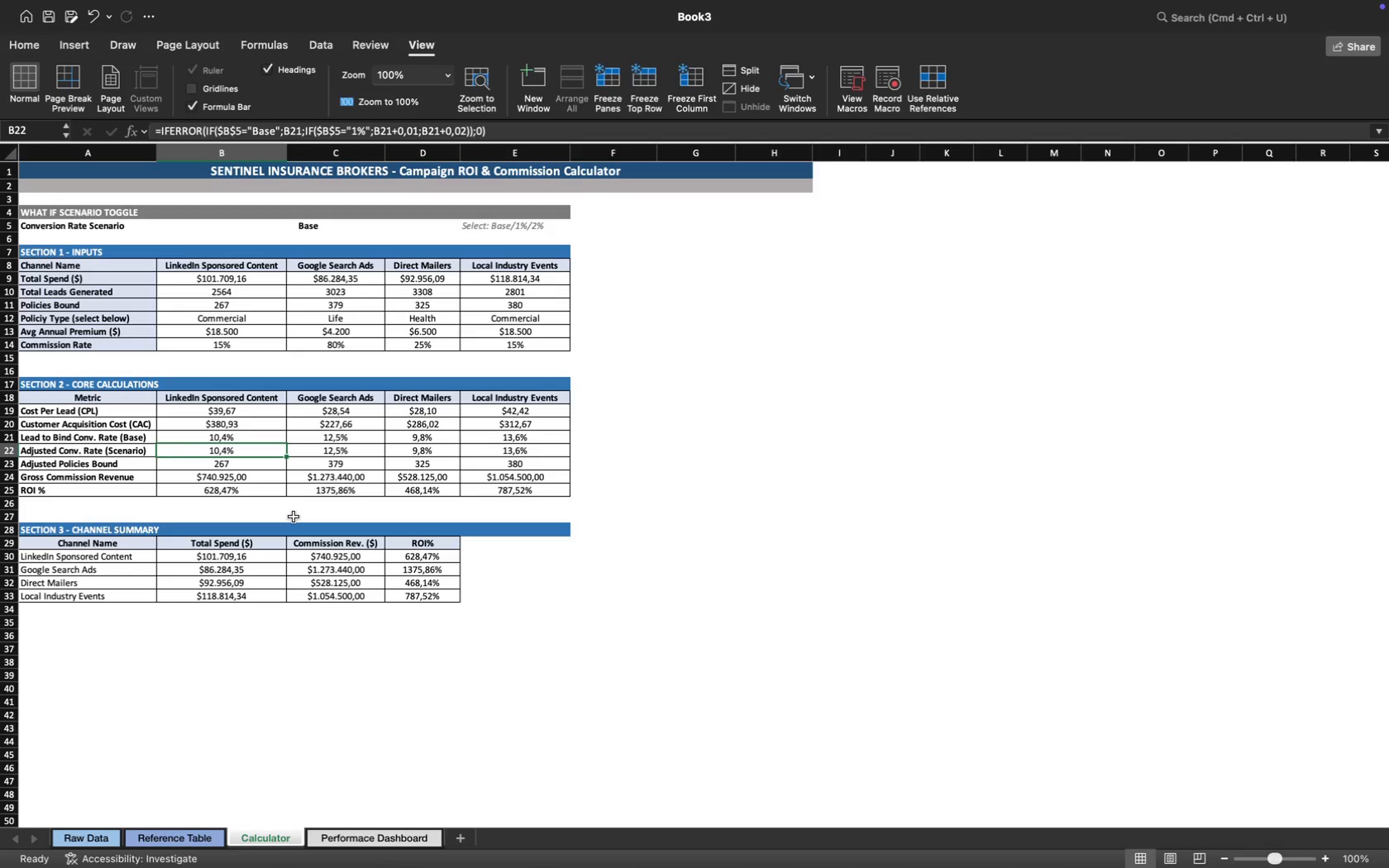 
wait(11.28)
 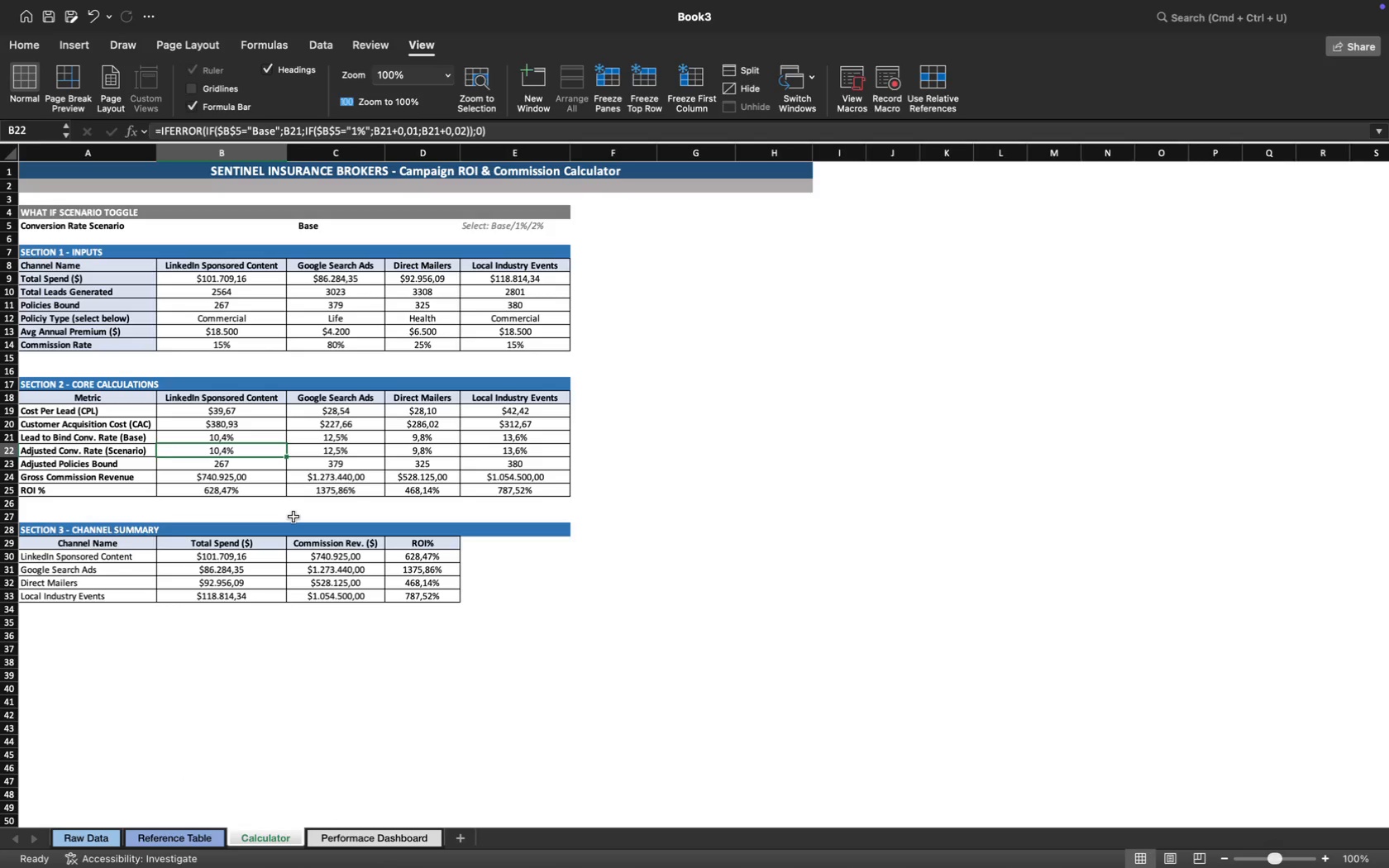 
left_click([309, 302])
 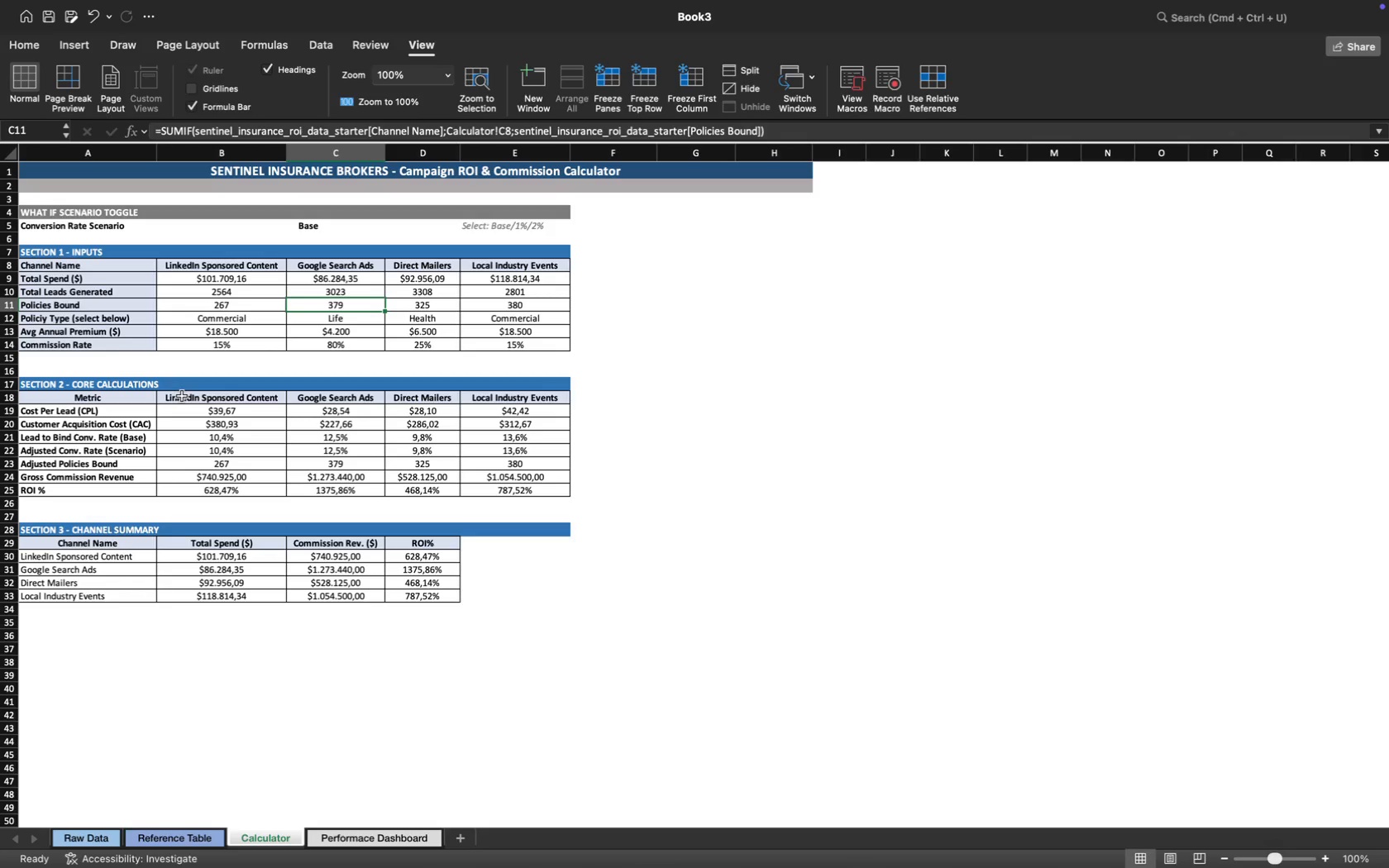 
left_click([209, 417])
 